 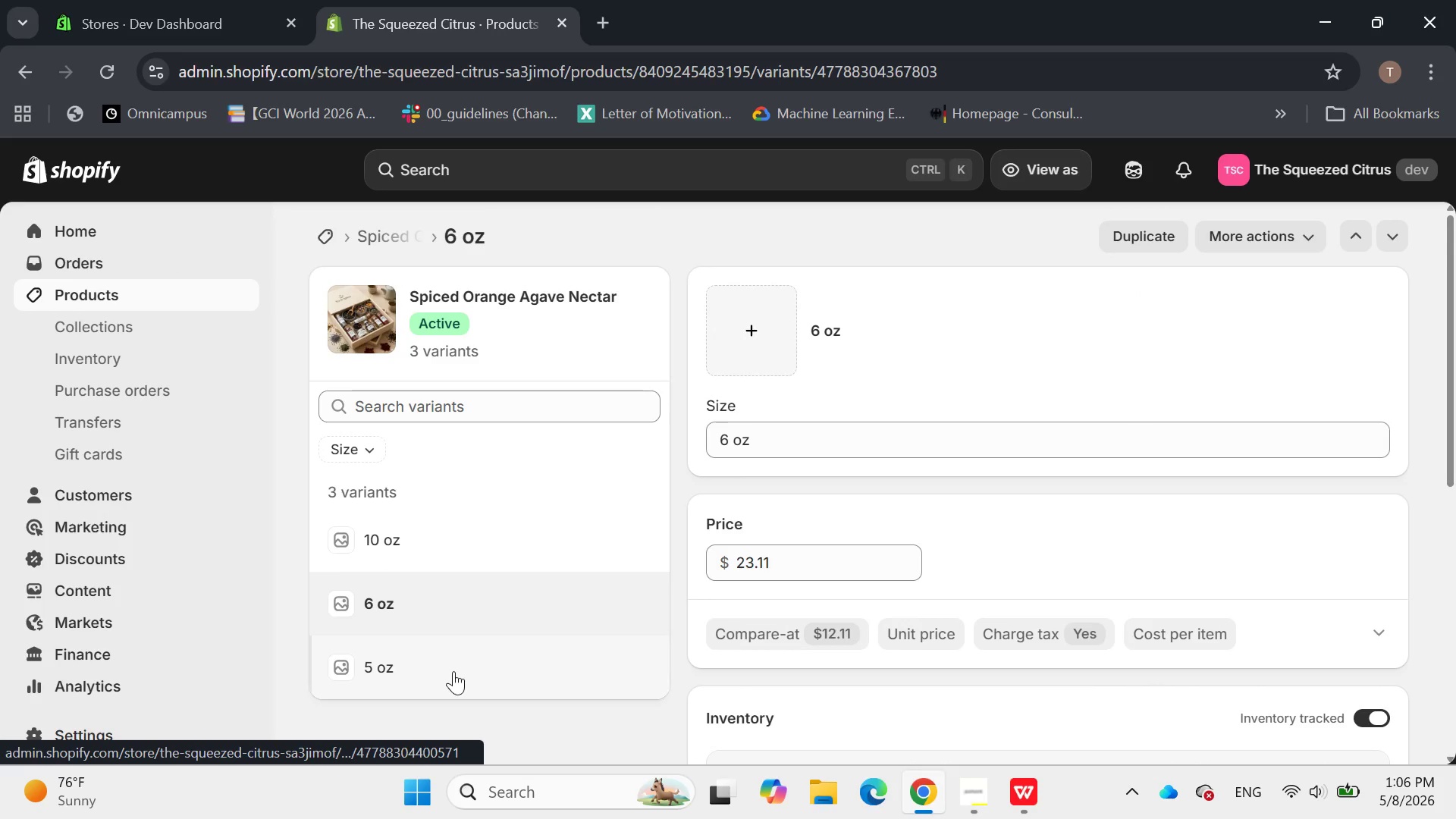 
mouse_move([903, 527])
 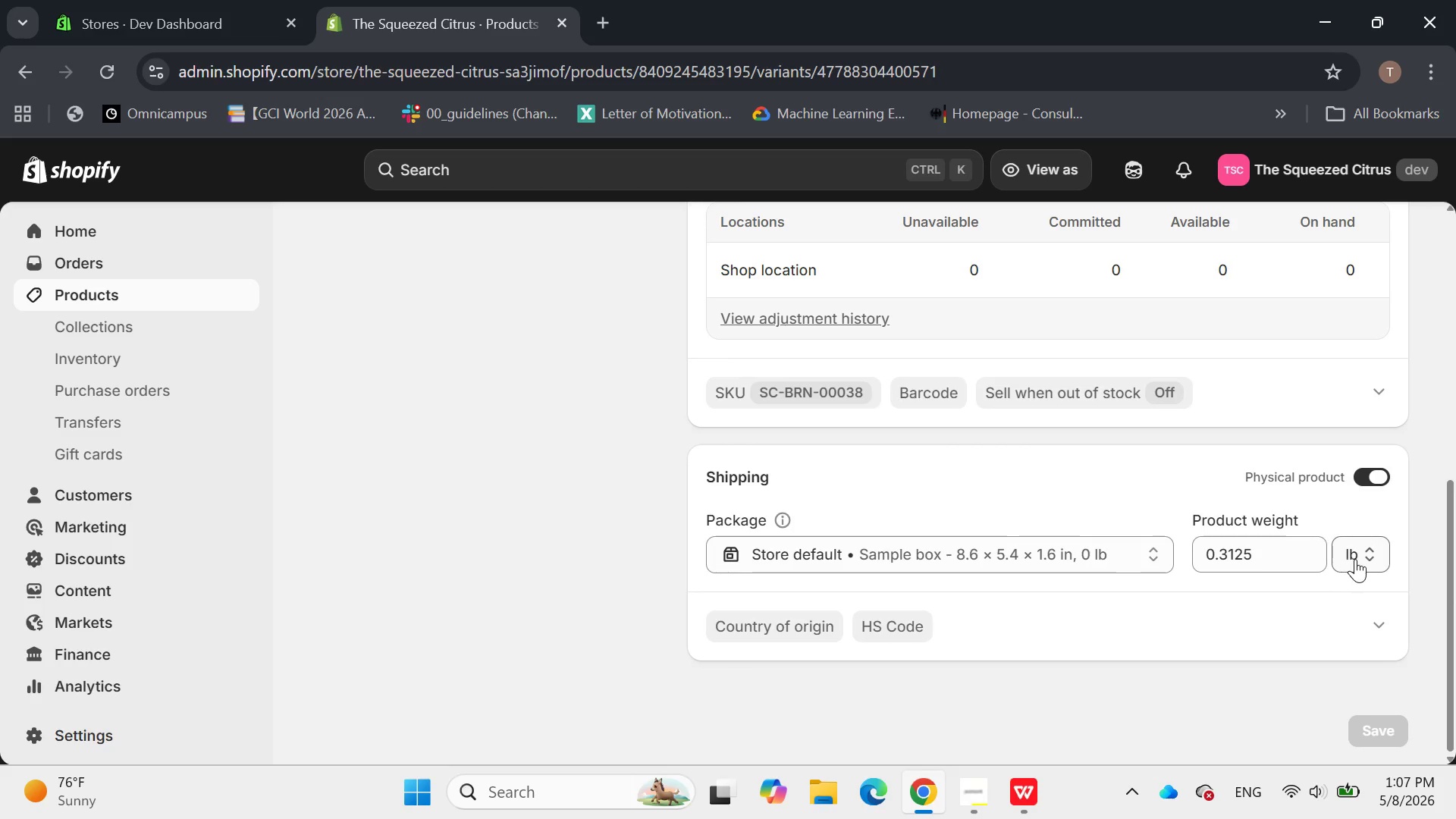 
left_click([1357, 559])
 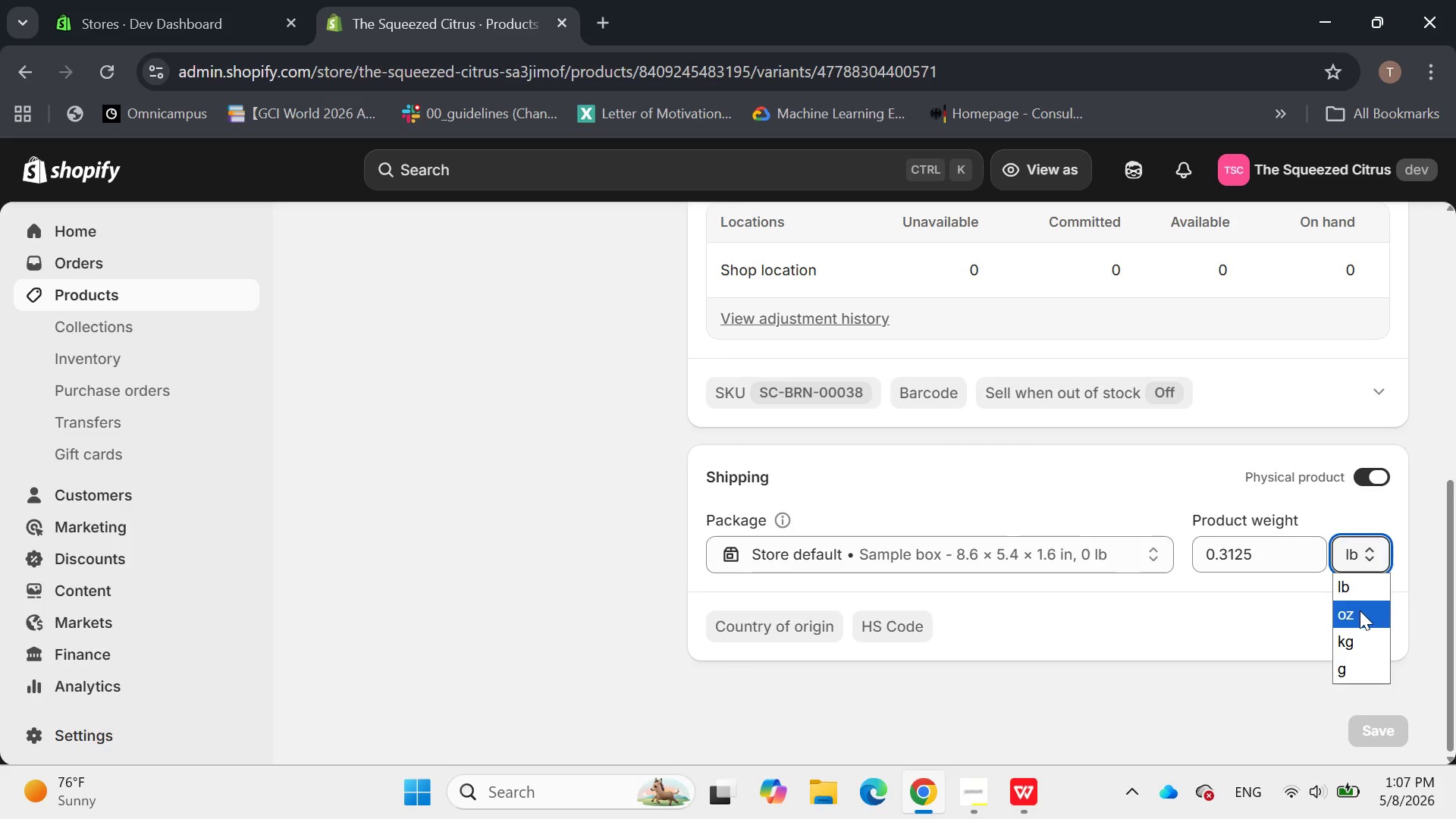 
left_click([1360, 610])
 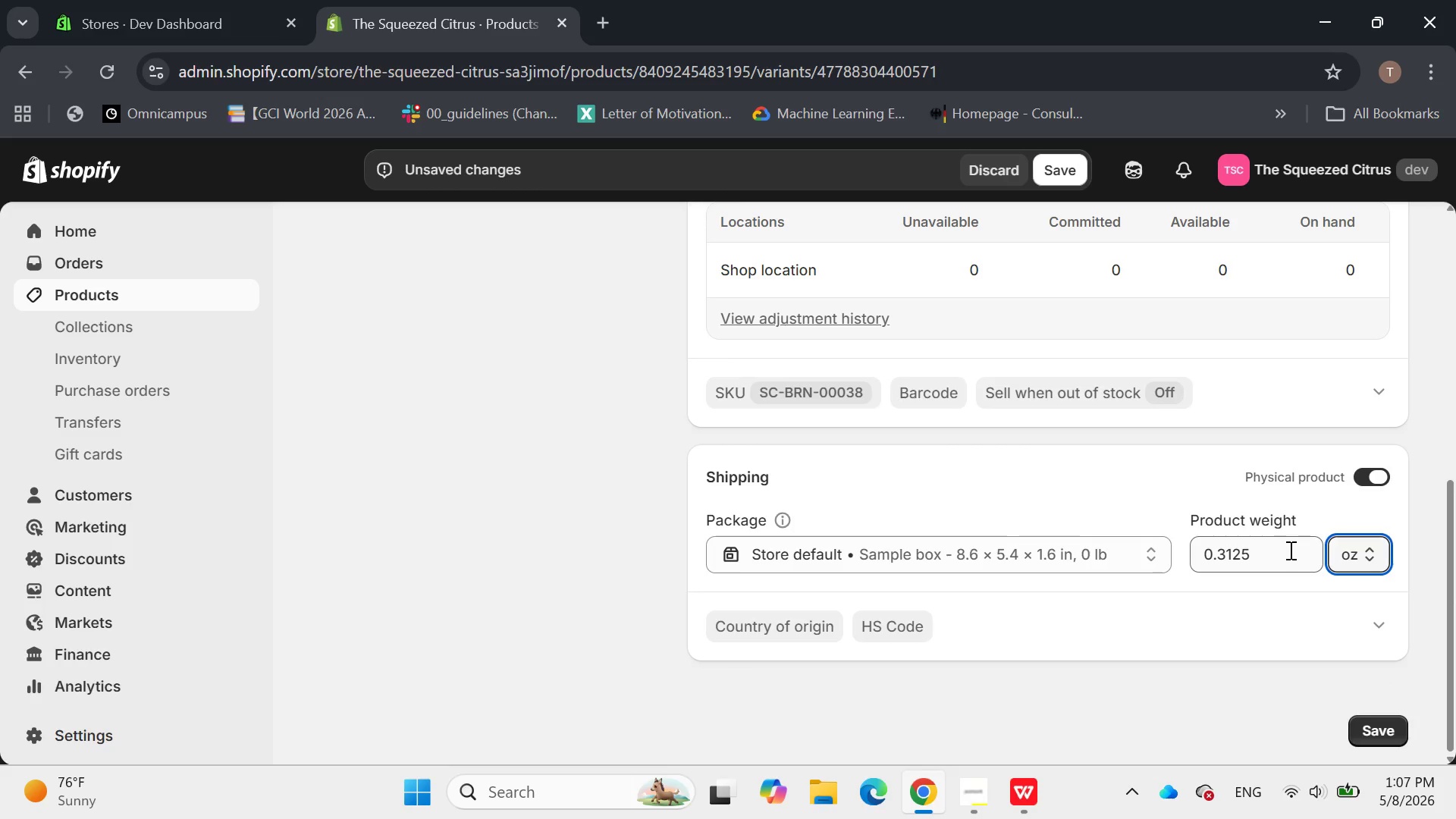 
left_click_drag(start_coordinate=[1287, 550], to_coordinate=[1153, 565])
 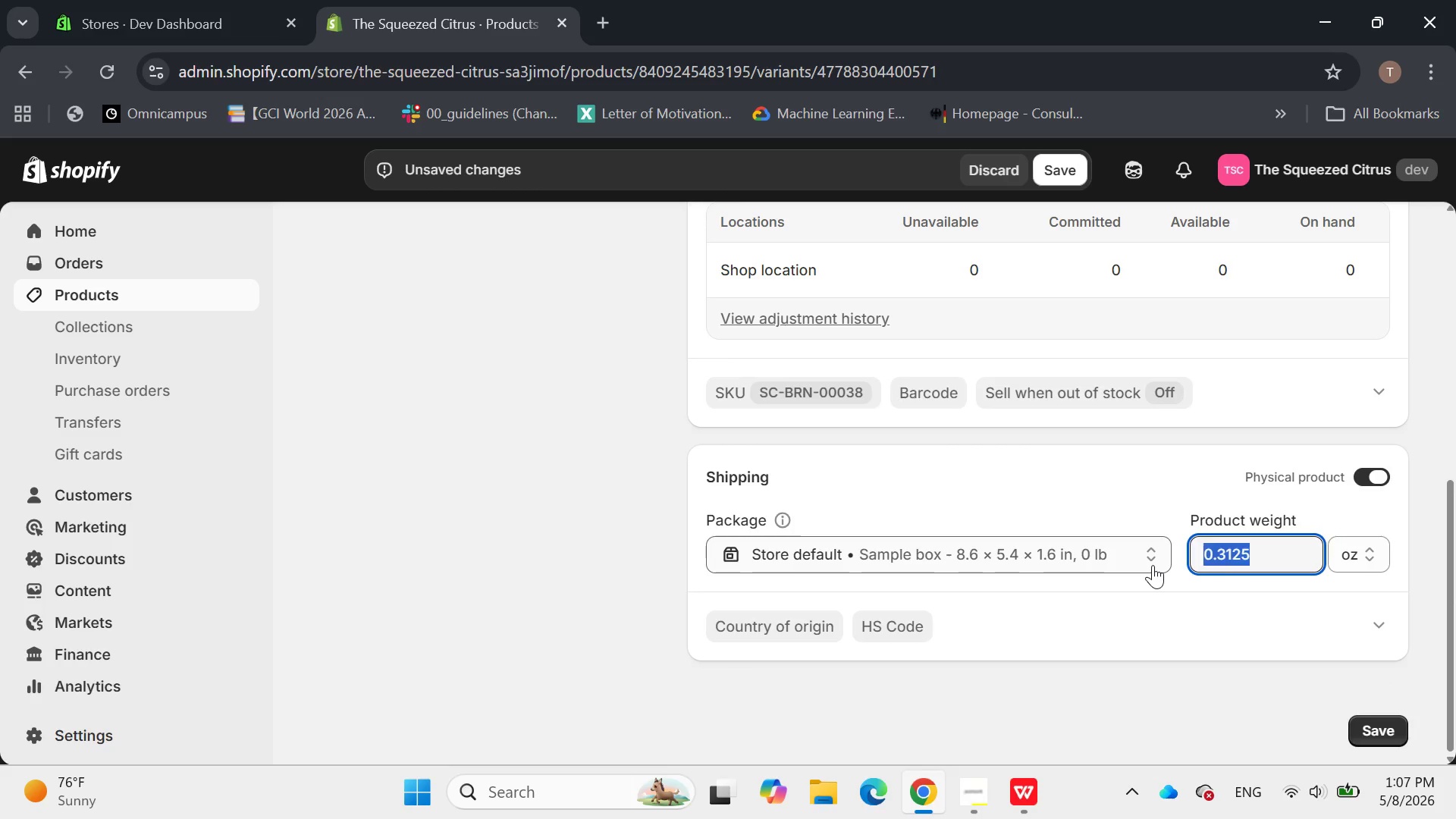 
key(Backspace)
 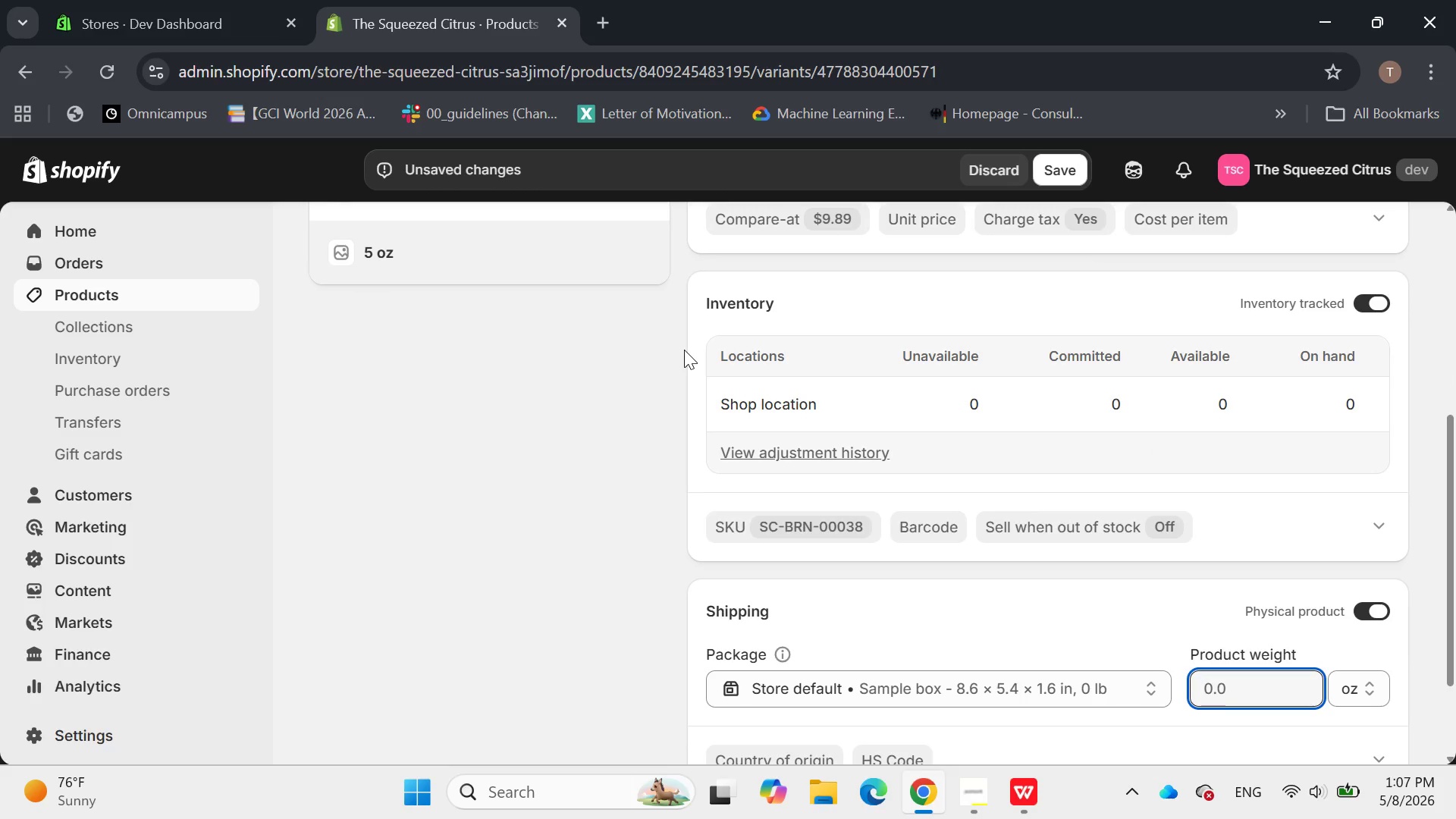 
key(5)
 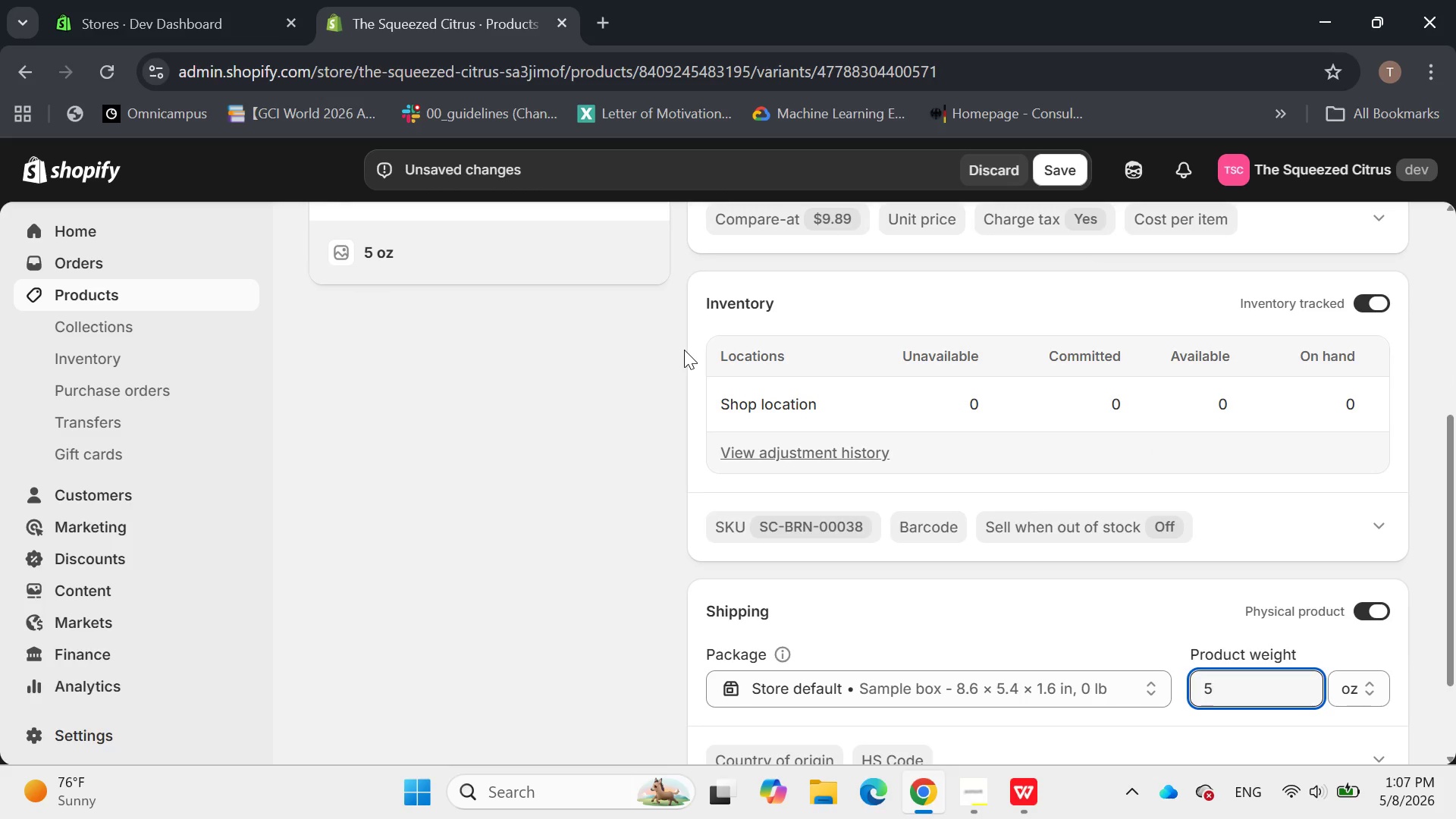 
key(Enter)
 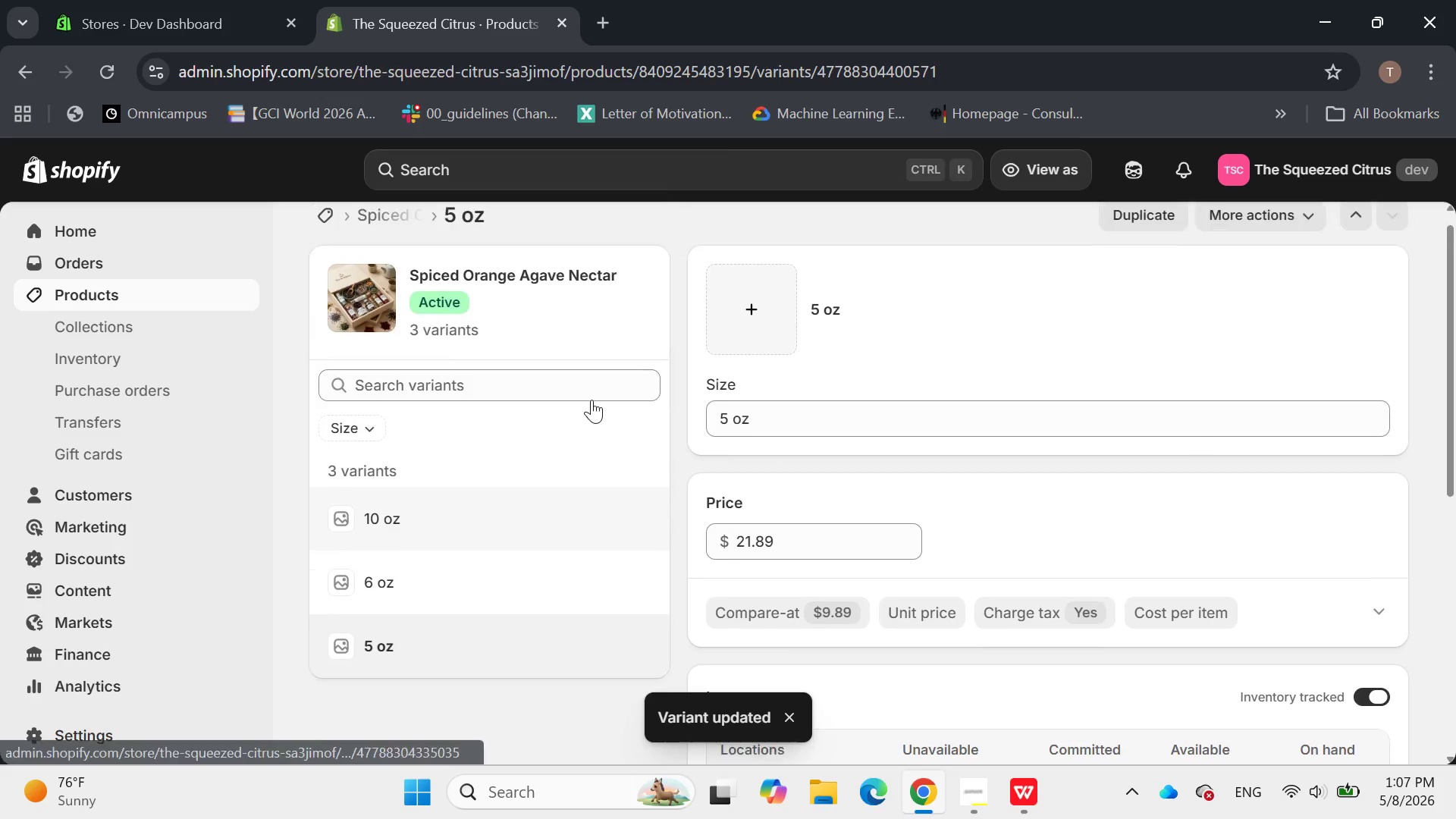 
left_click([384, 234])
 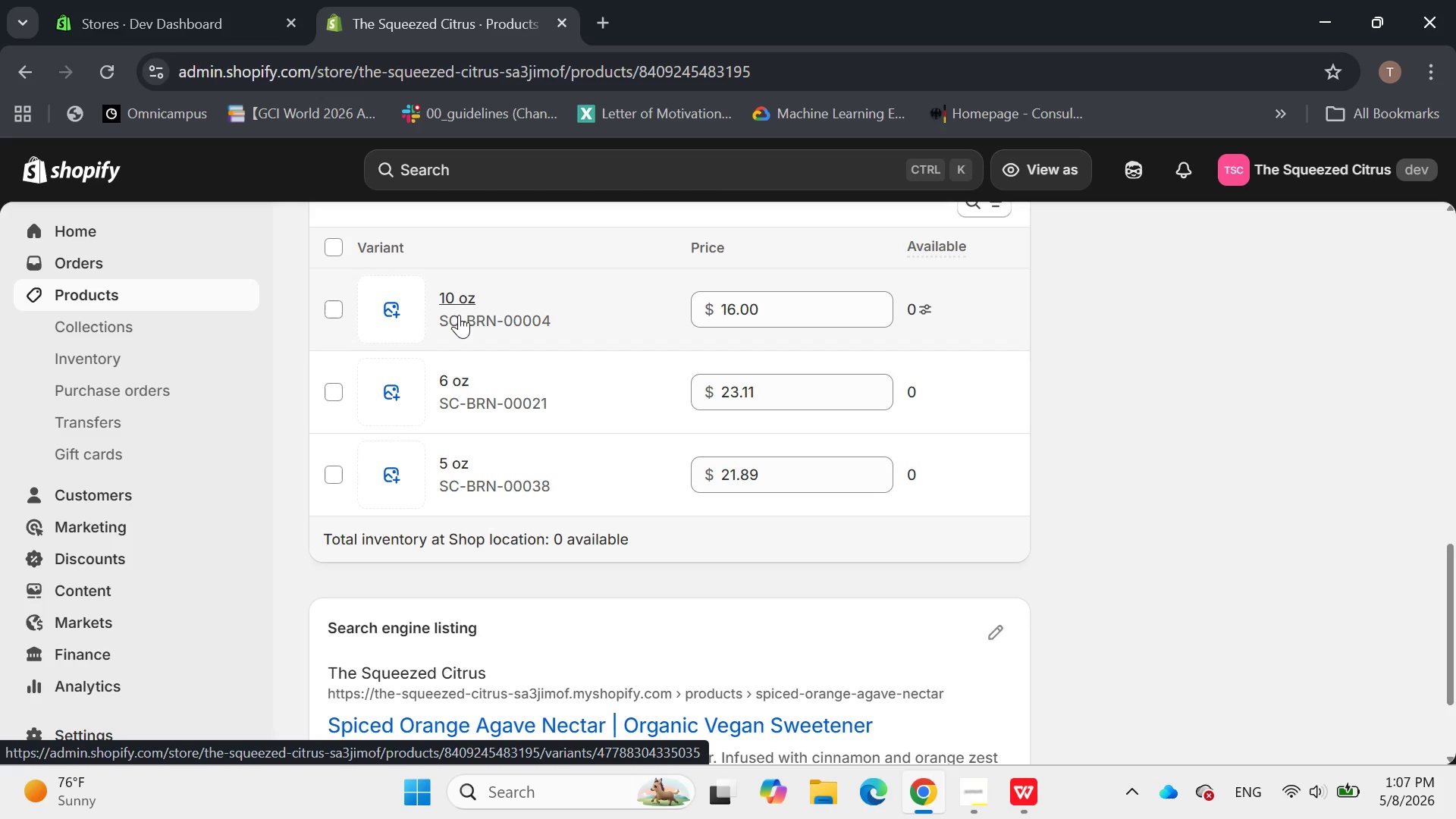 
wait(17.12)
 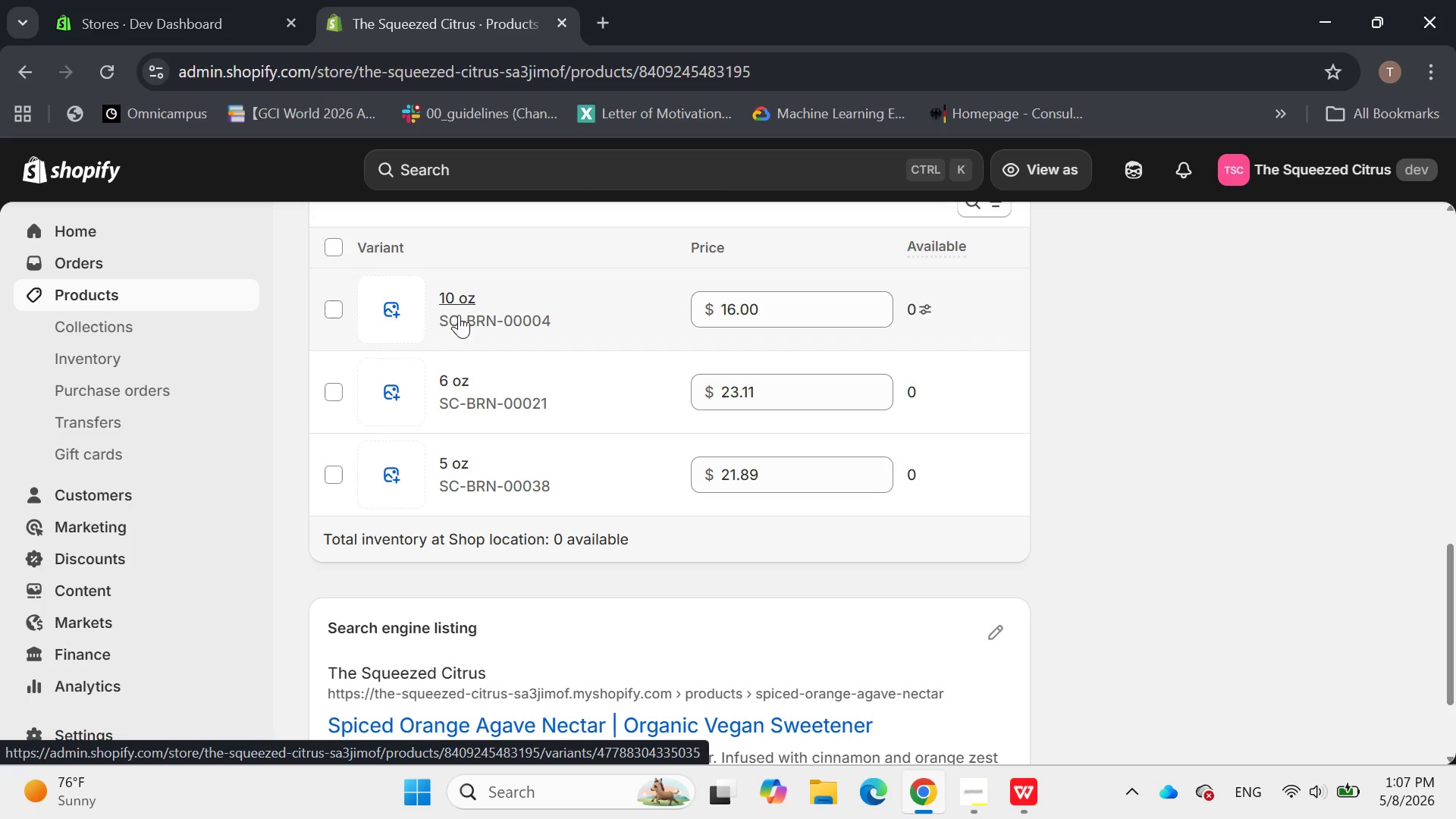 
left_click([1354, 238])
 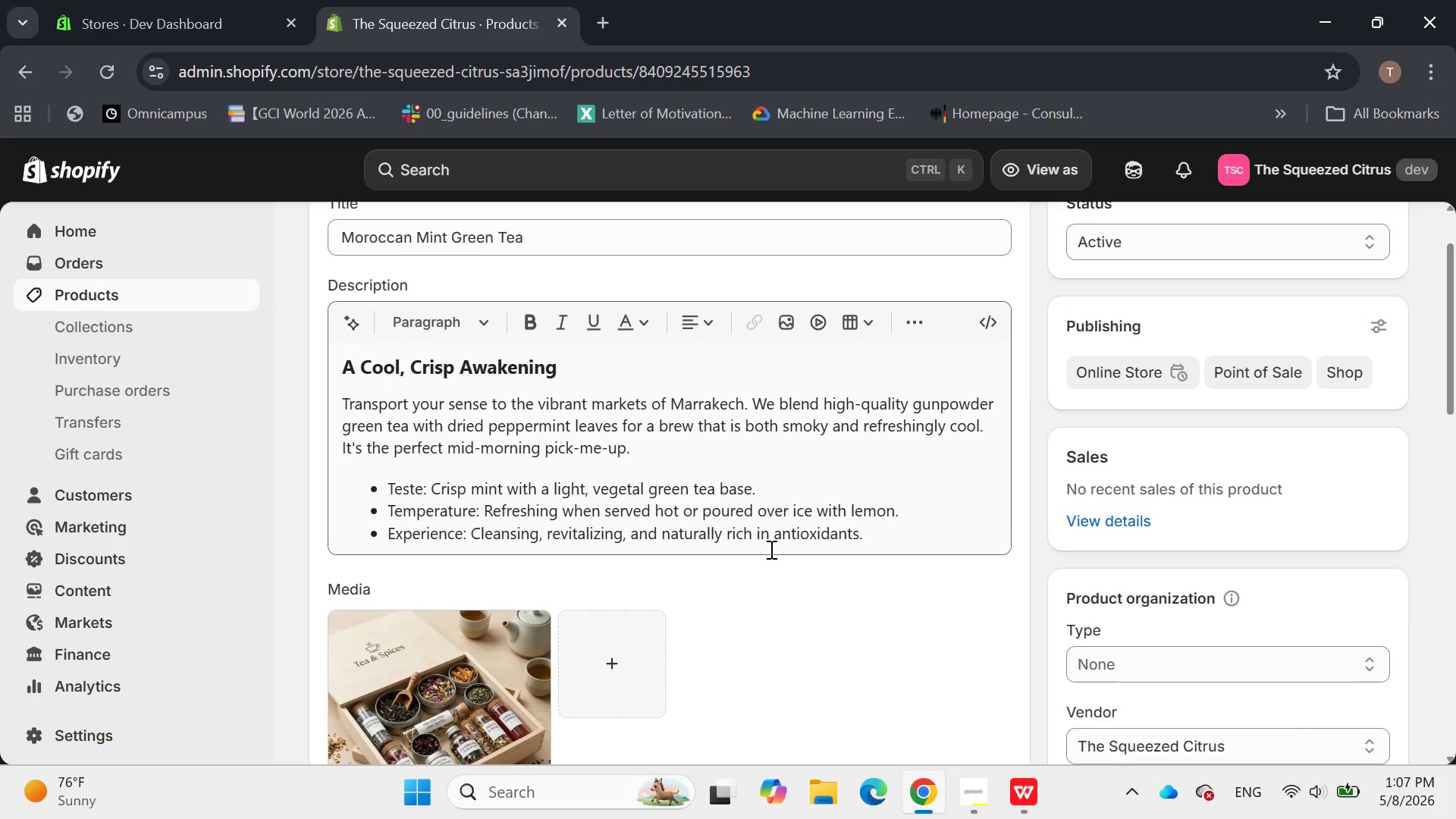 
wait(5.05)
 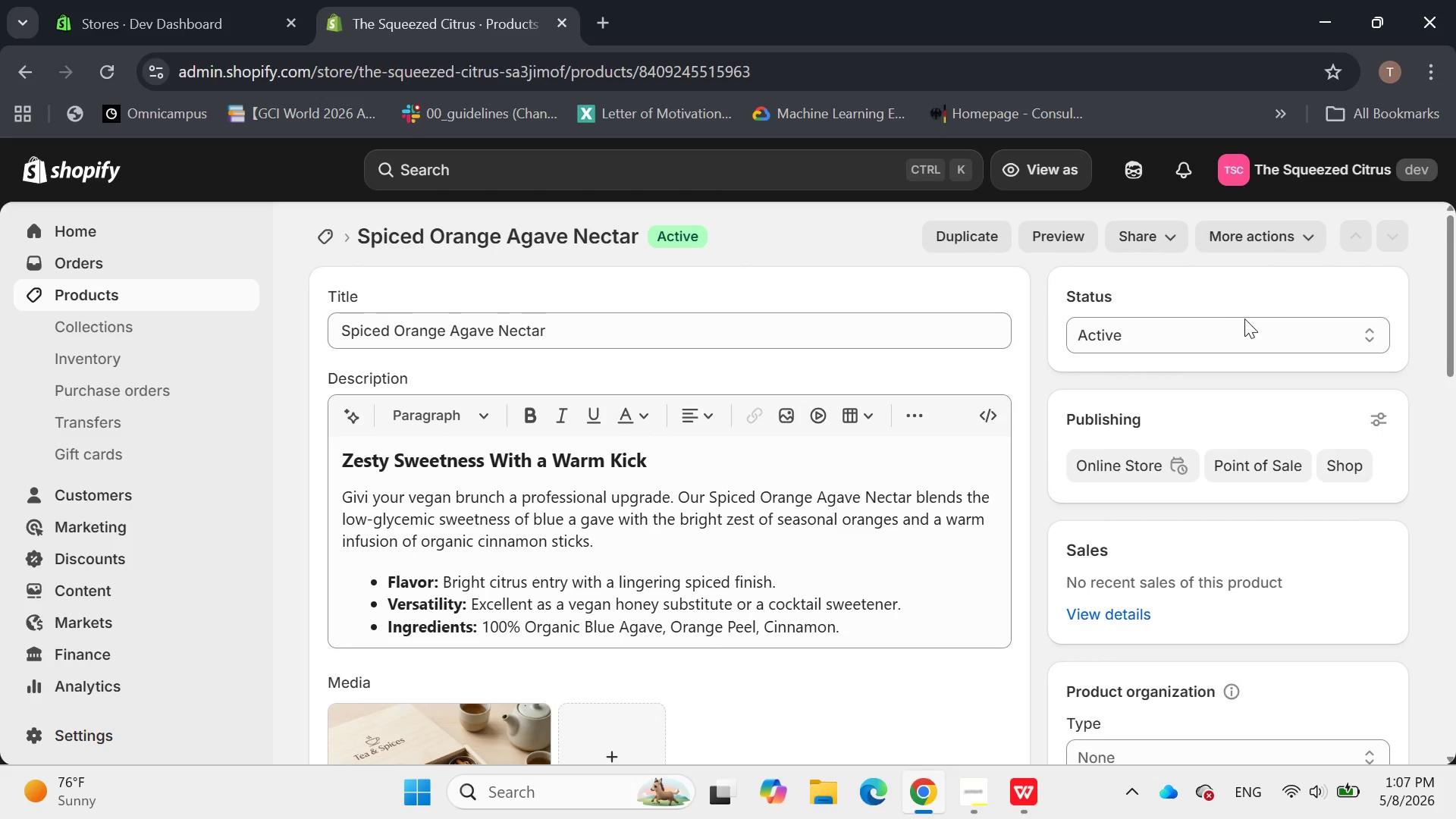 
left_click_drag(start_coordinate=[429, 472], to_coordinate=[375, 478])
 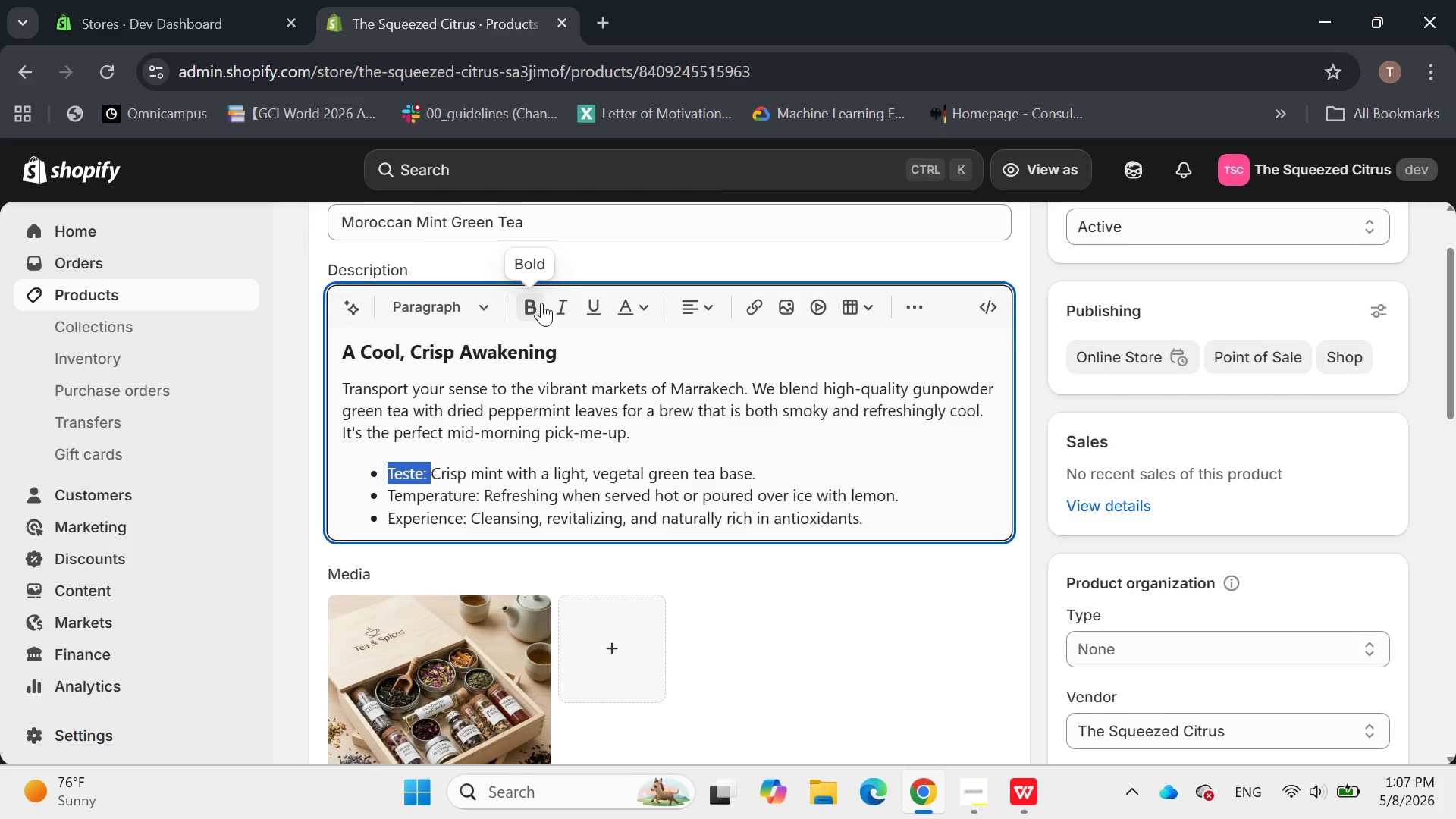 
left_click([535, 304])
 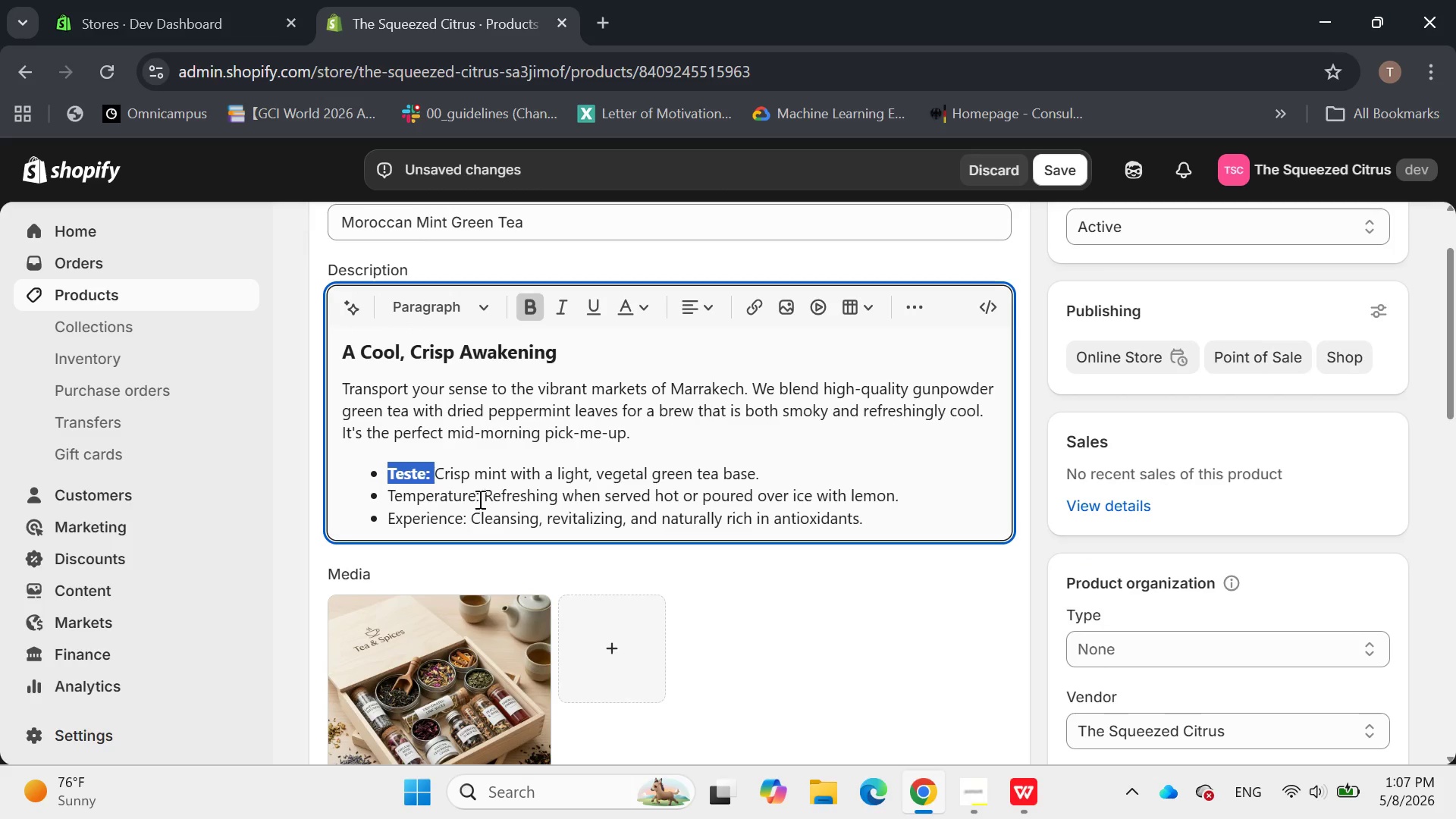 
left_click_drag(start_coordinate=[479, 495], to_coordinate=[355, 501])
 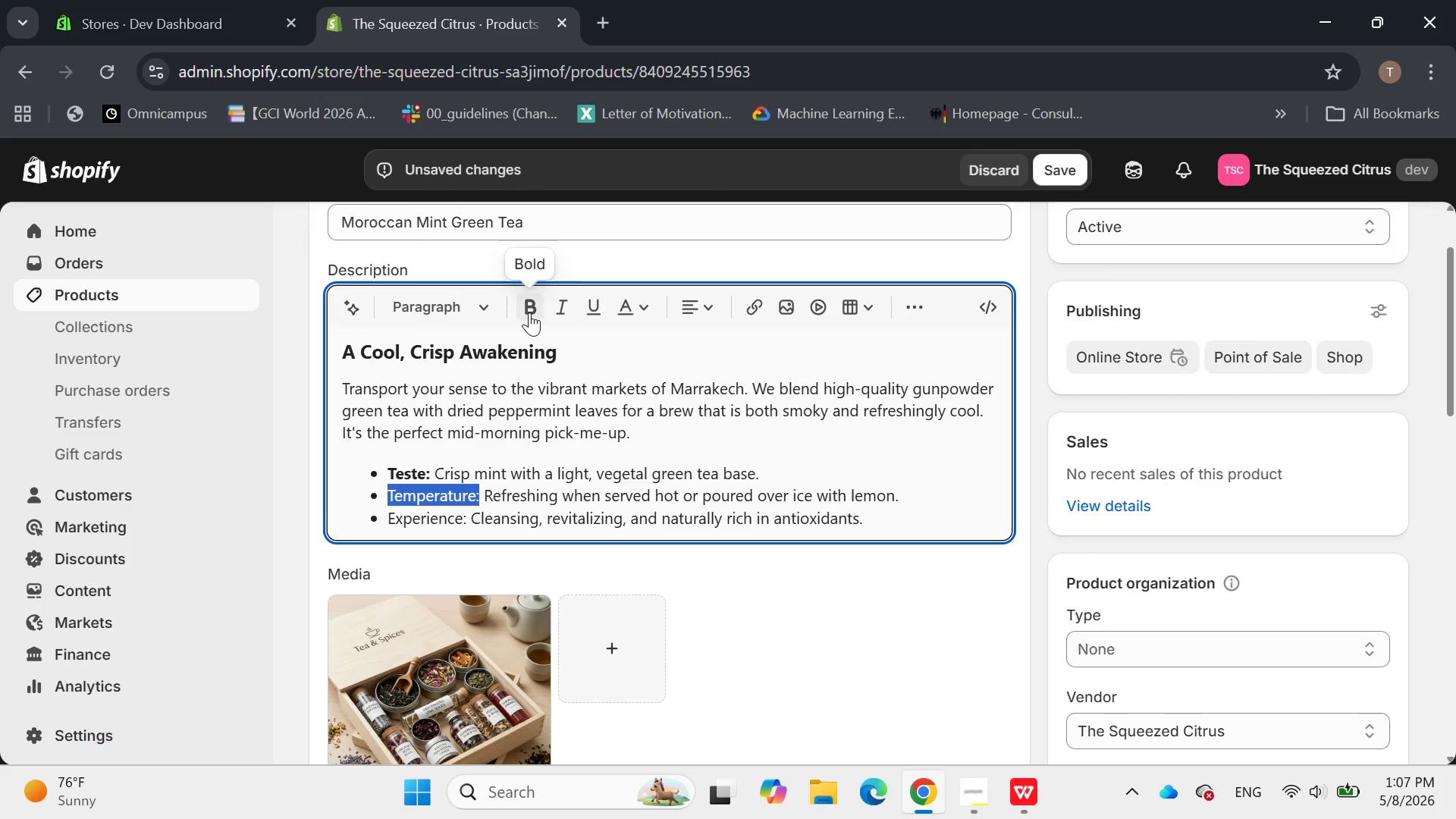 
left_click([529, 312])
 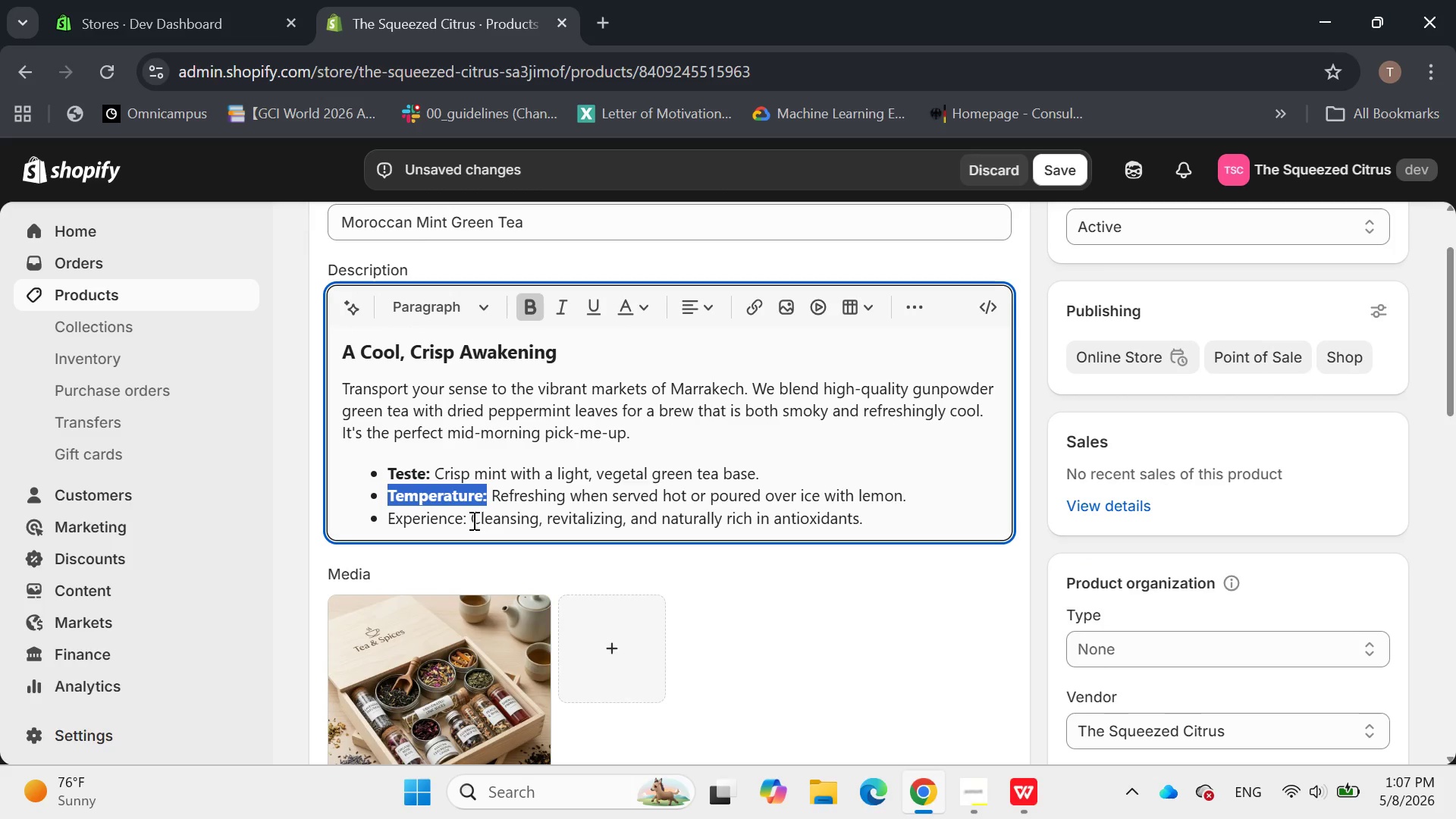 
left_click_drag(start_coordinate=[469, 518], to_coordinate=[365, 524])
 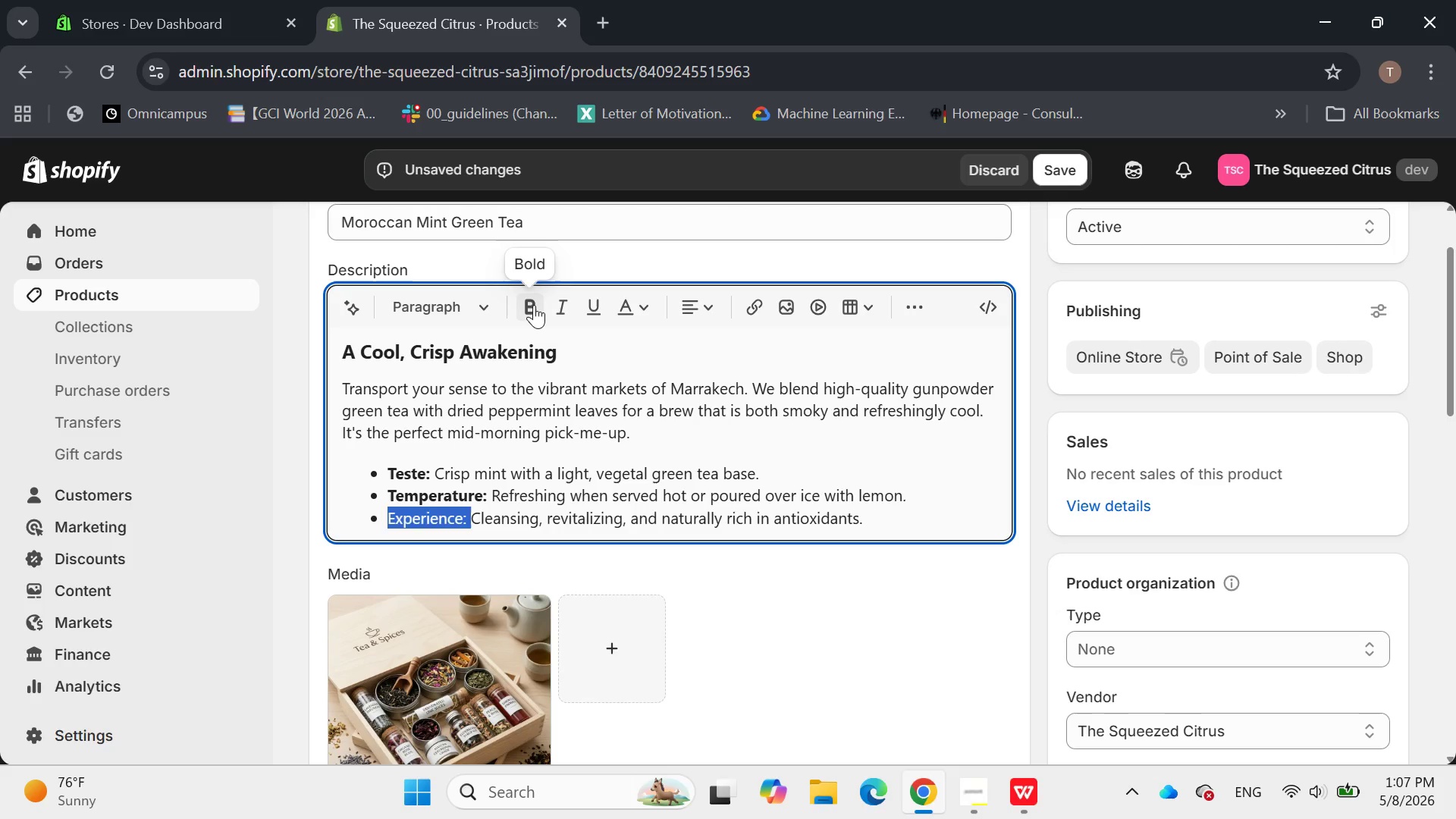 
left_click([534, 305])
 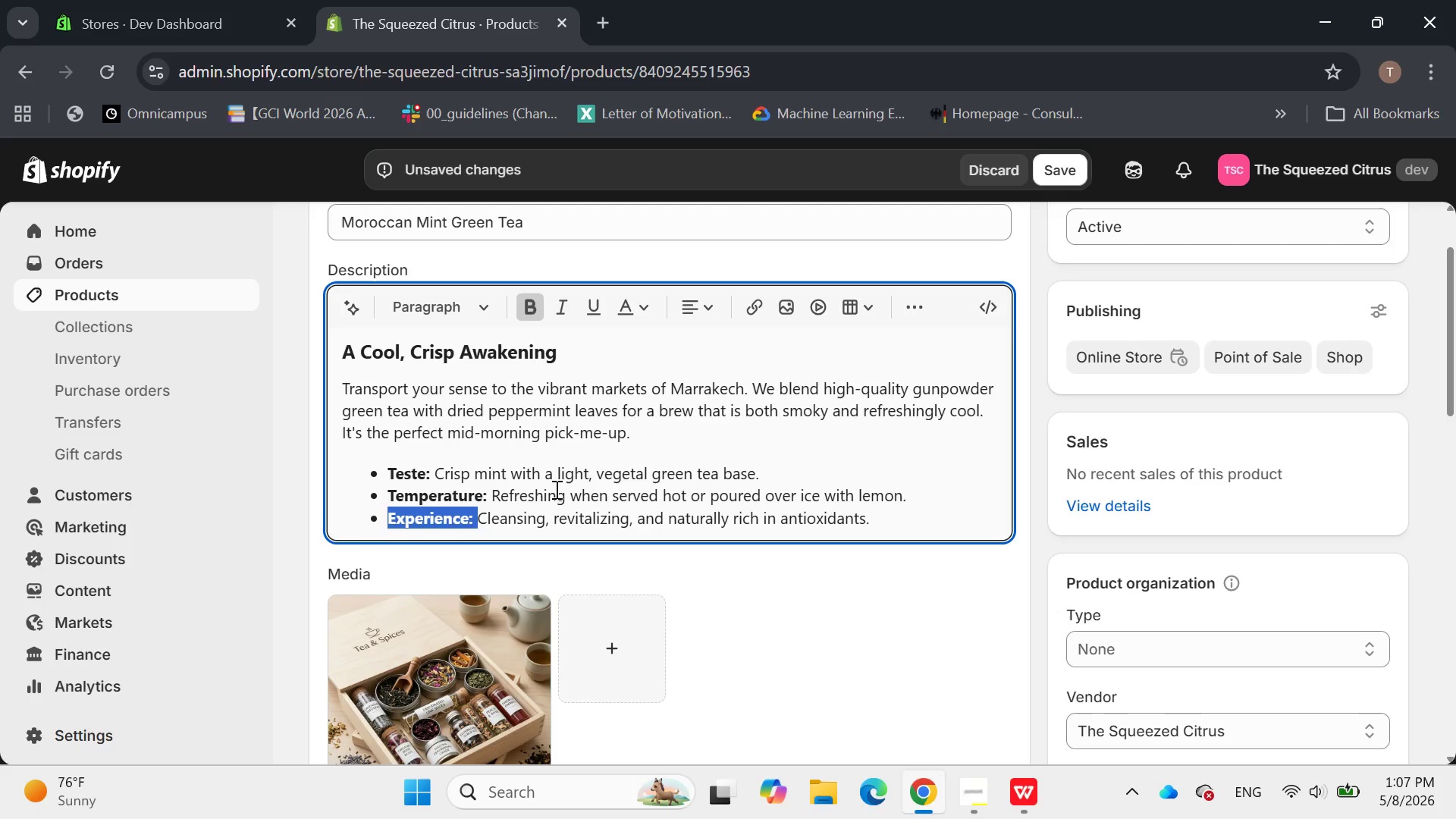 
left_click([555, 489])
 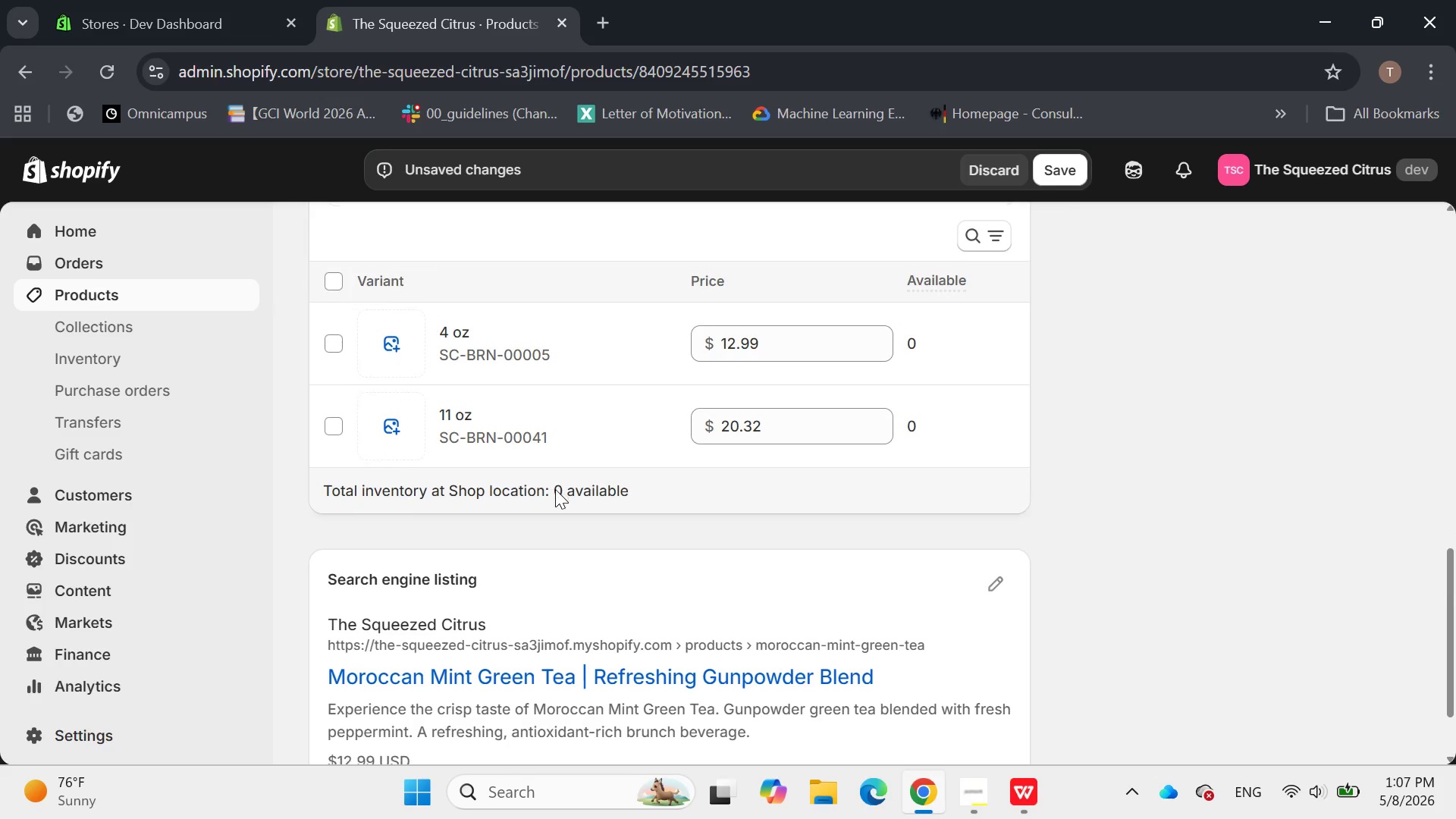 
left_click([462, 333])
 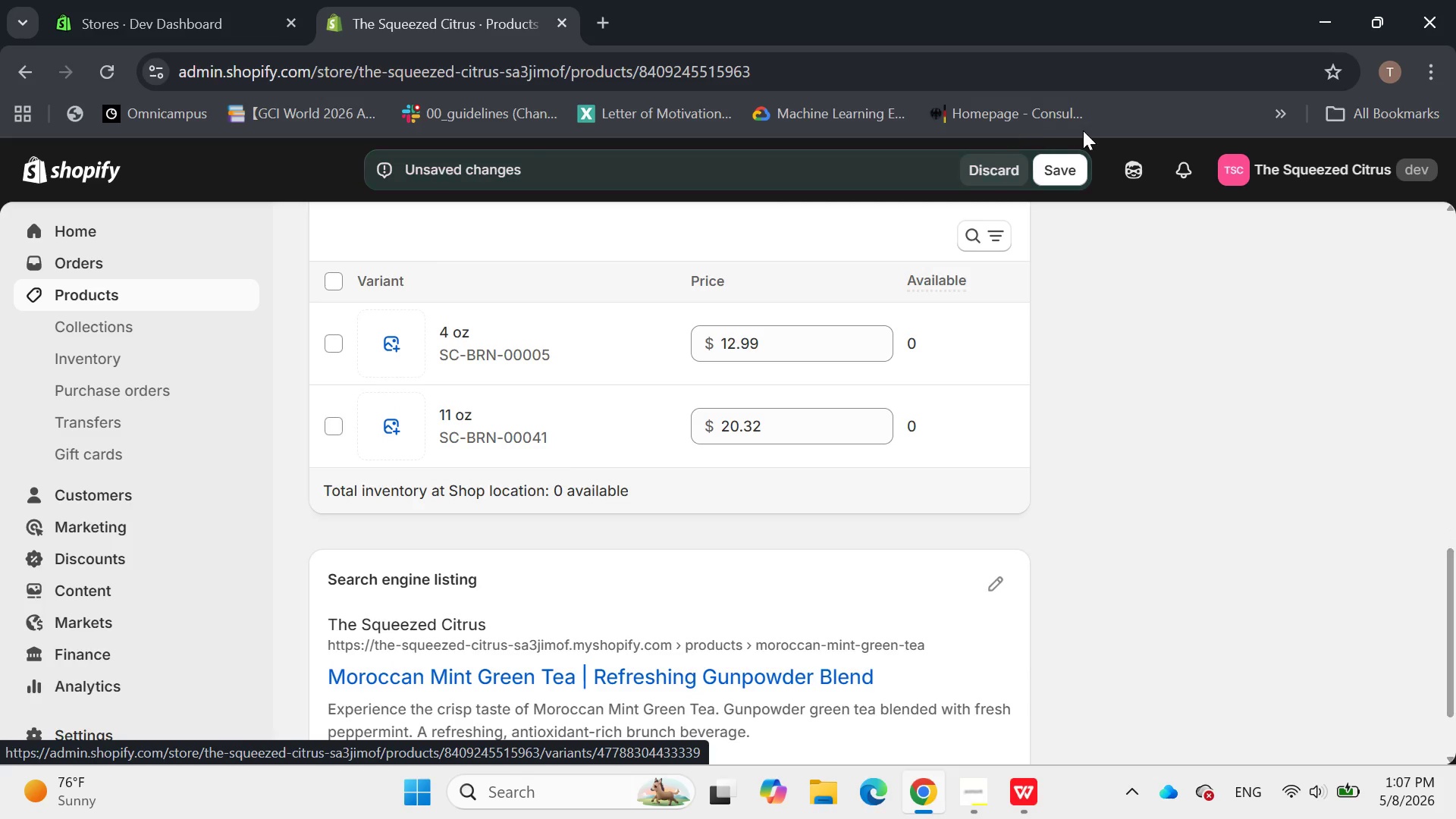 
left_click([1056, 167])
 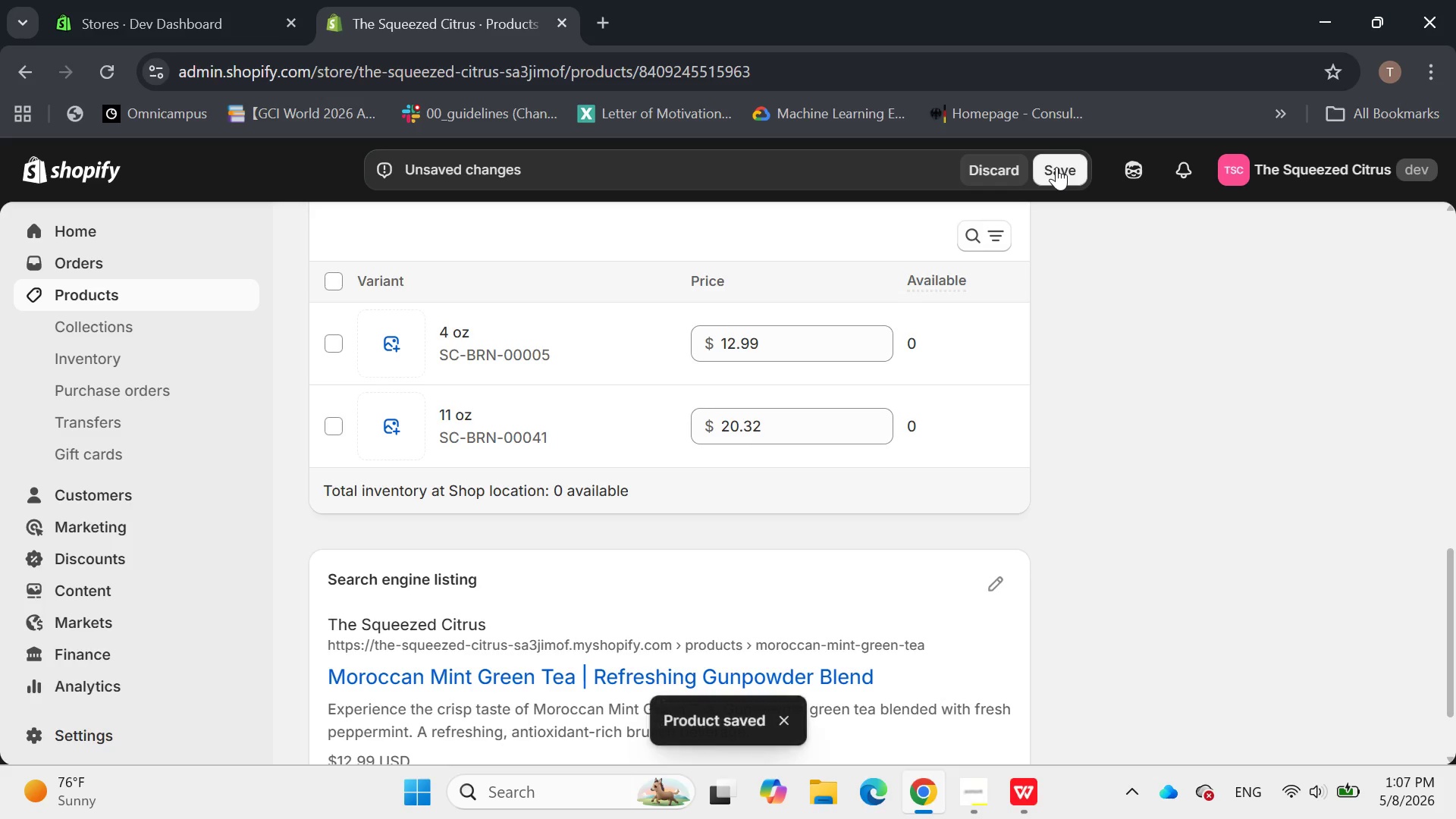 
wait(5.02)
 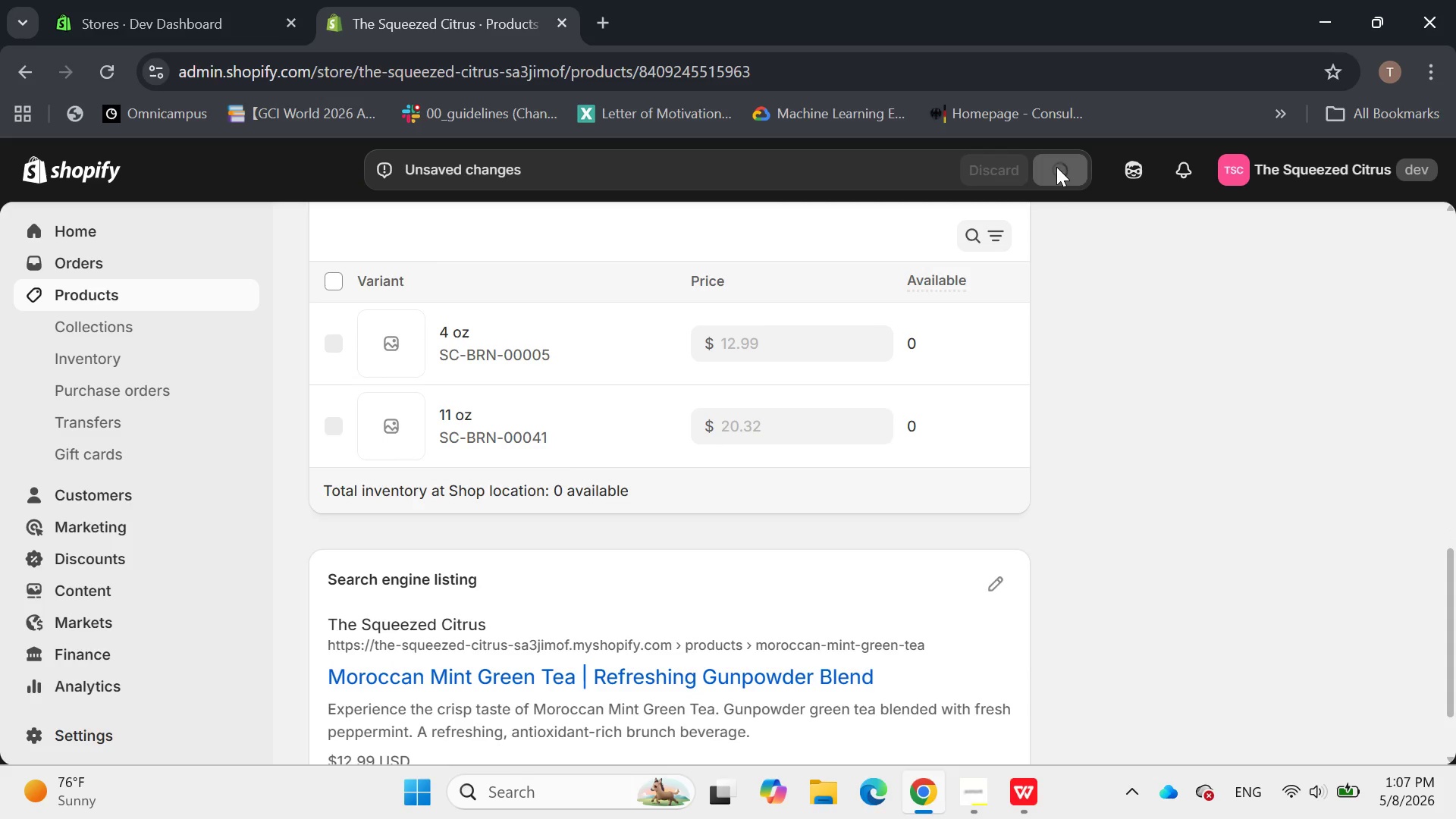 
left_click([463, 330])
 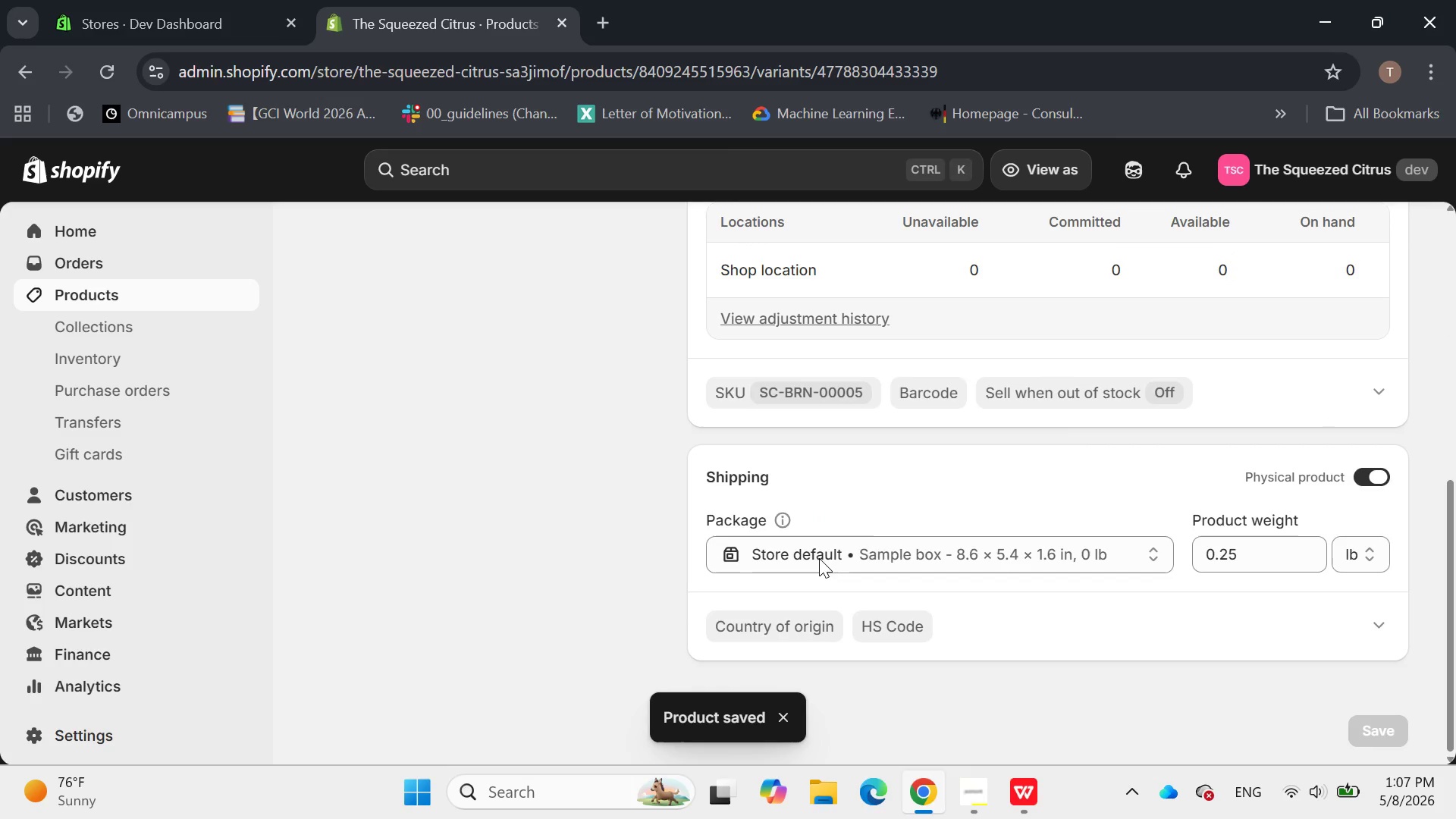 
left_click([1372, 558])
 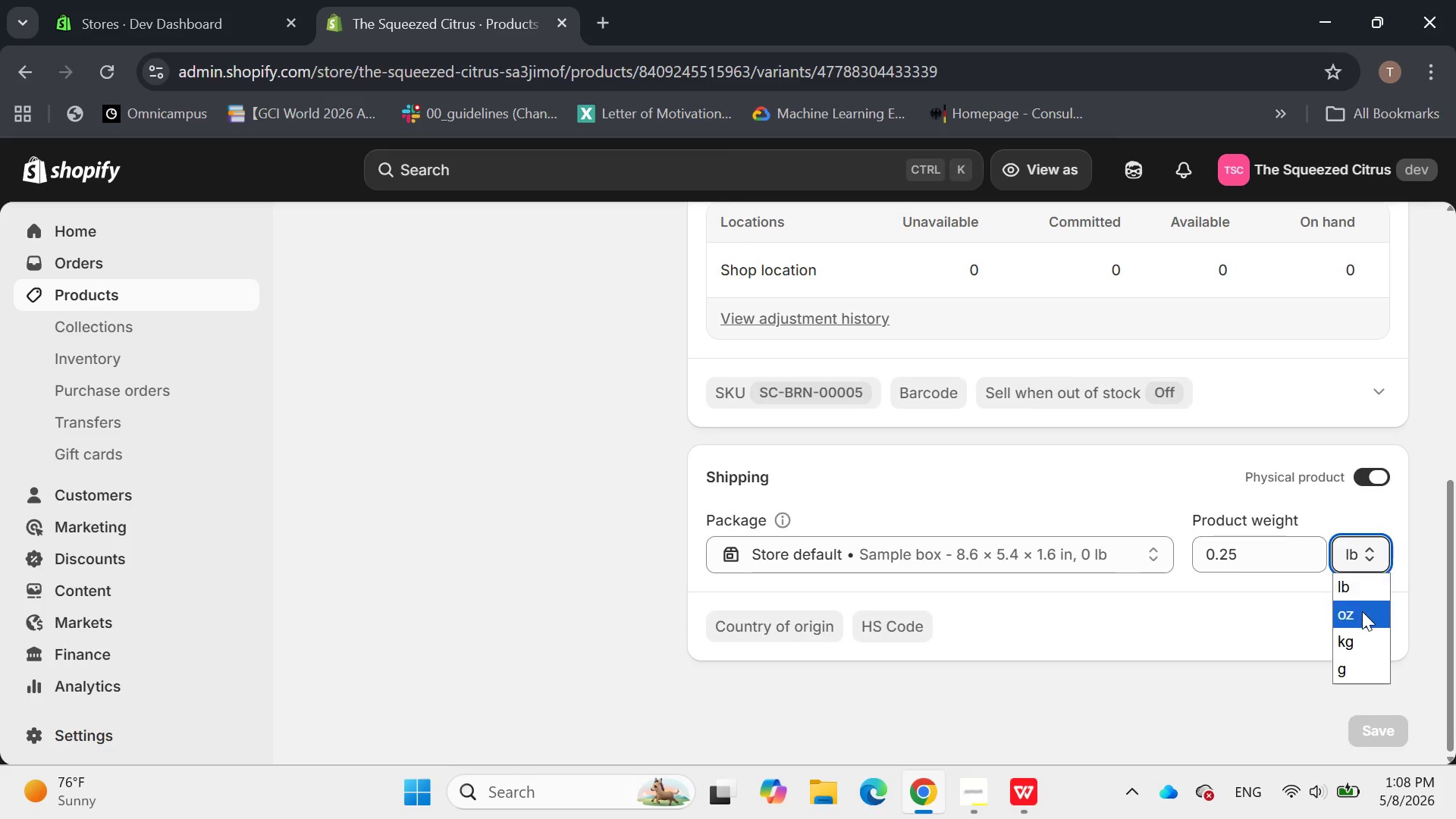 
left_click([1362, 611])
 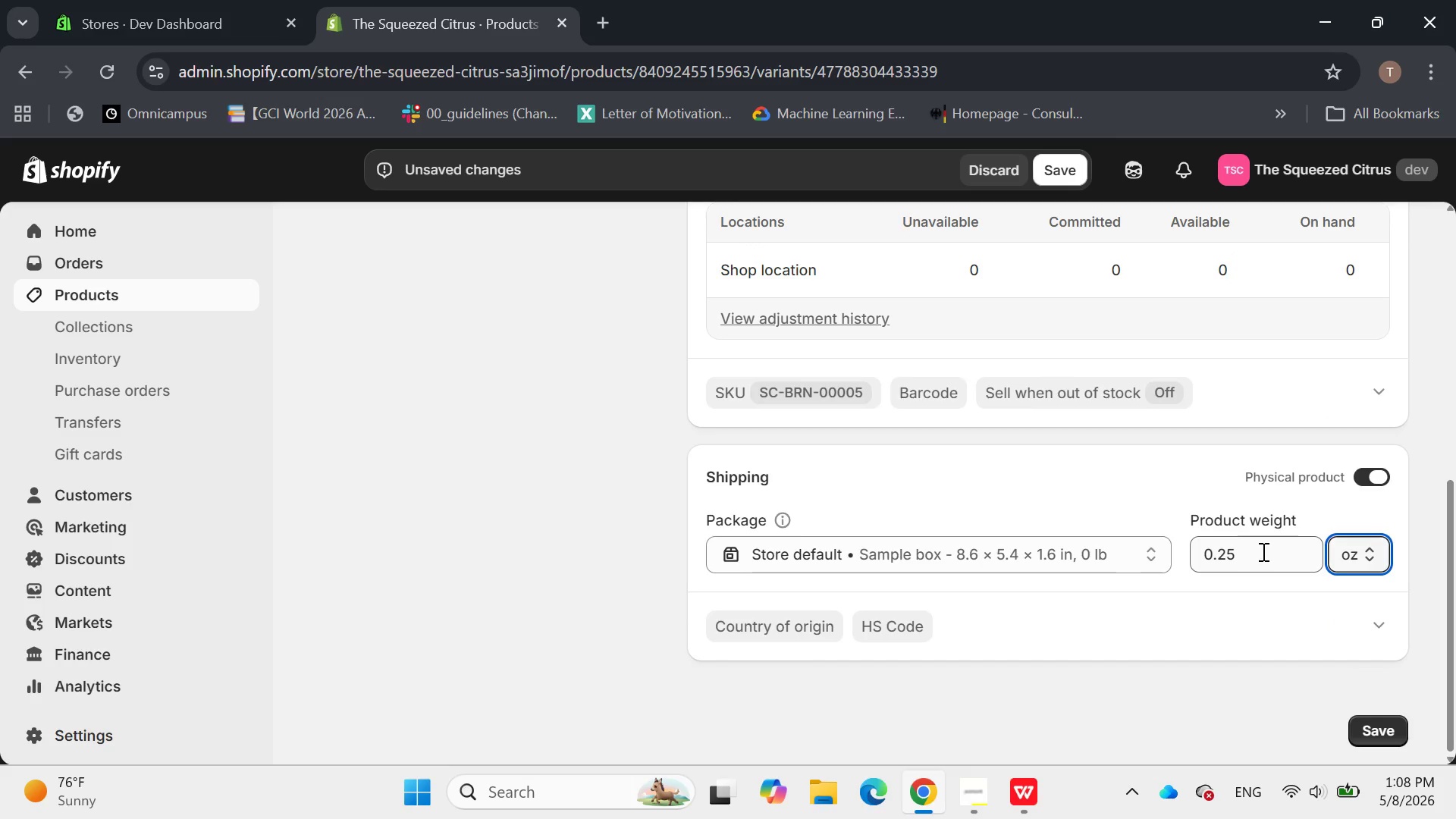 
left_click_drag(start_coordinate=[1252, 550], to_coordinate=[1185, 556])
 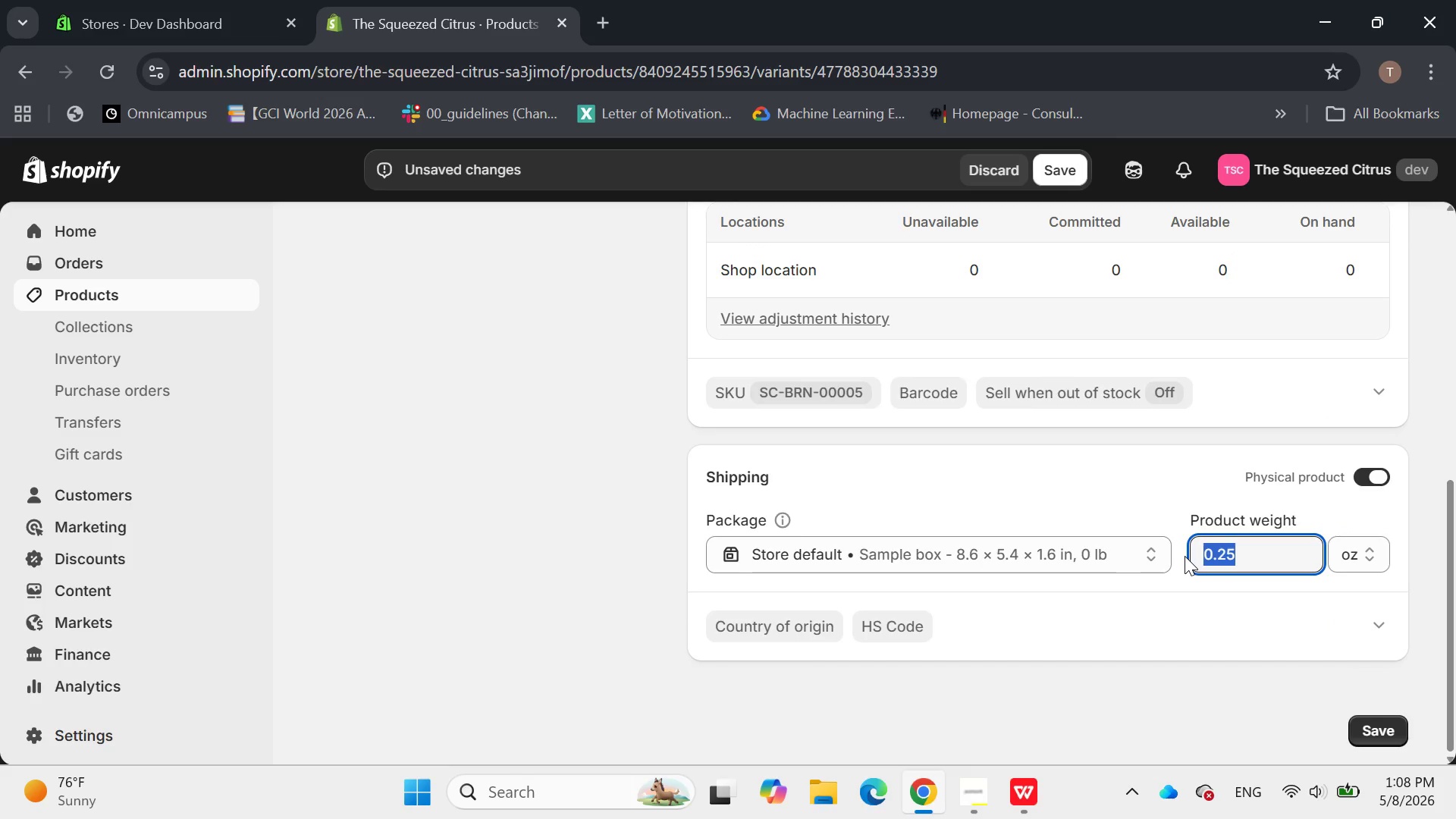 
key(4)
 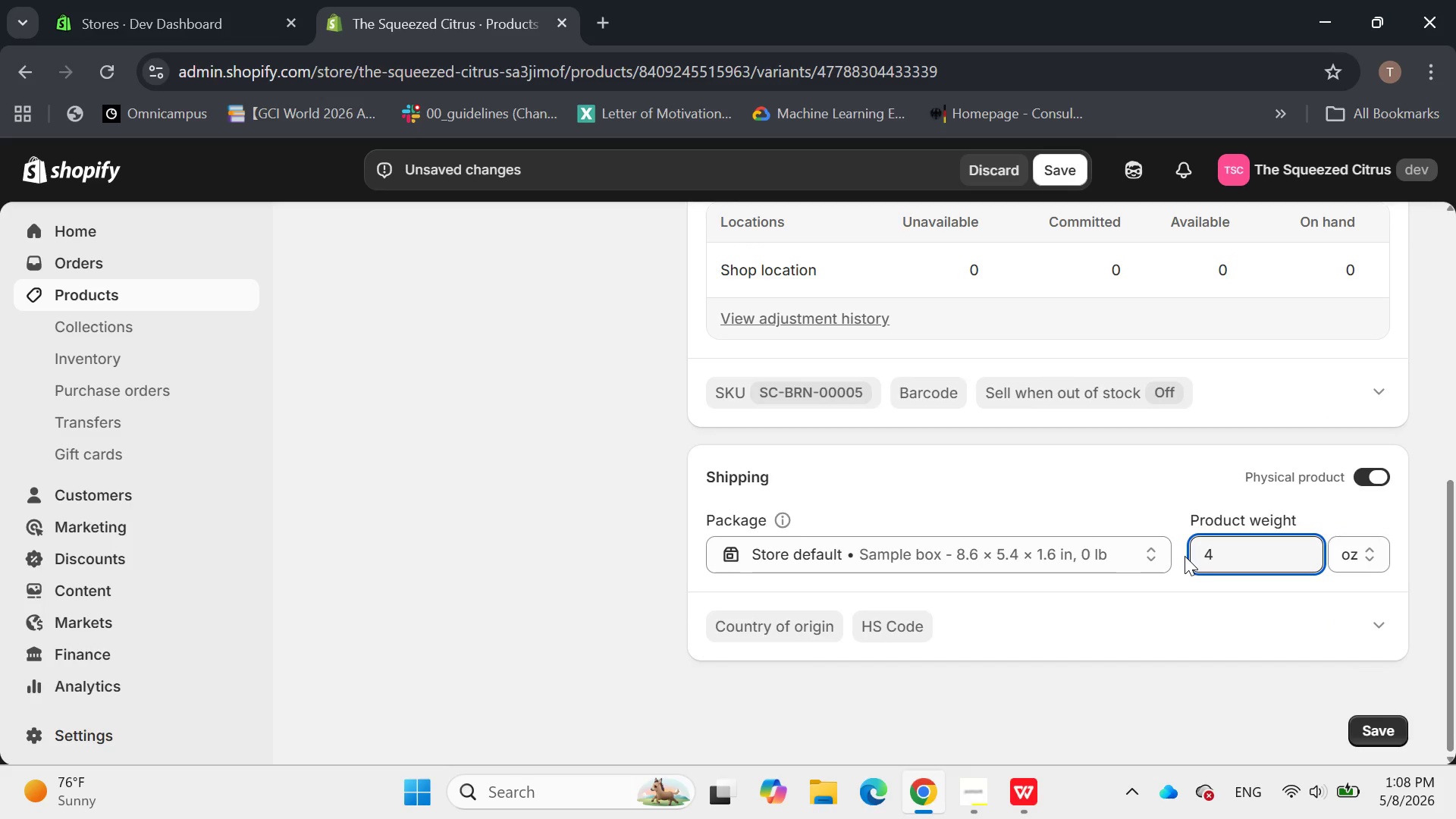 
key(Enter)
 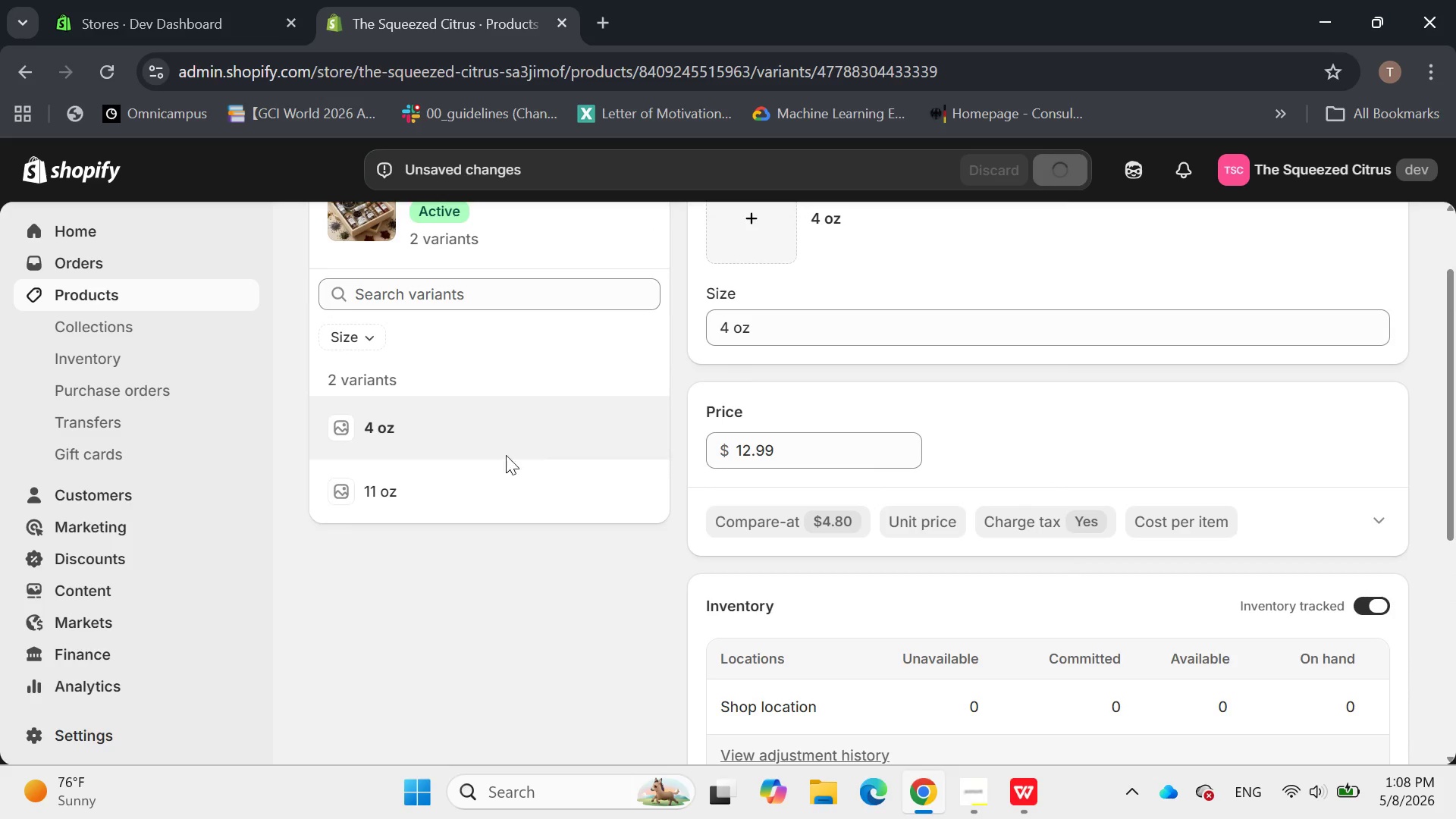 
left_click([391, 494])
 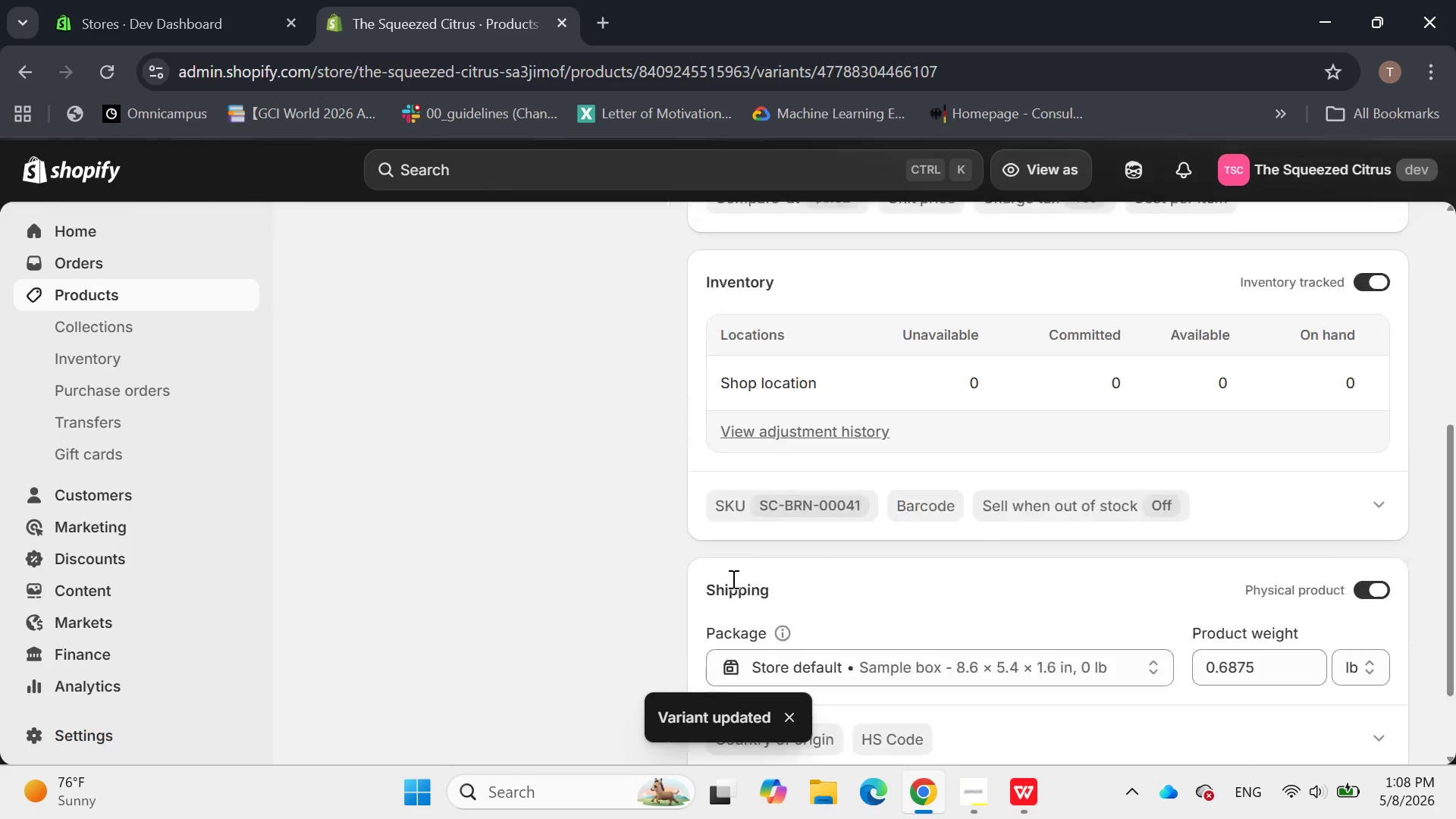 
left_click_drag(start_coordinate=[1272, 554], to_coordinate=[1196, 560])
 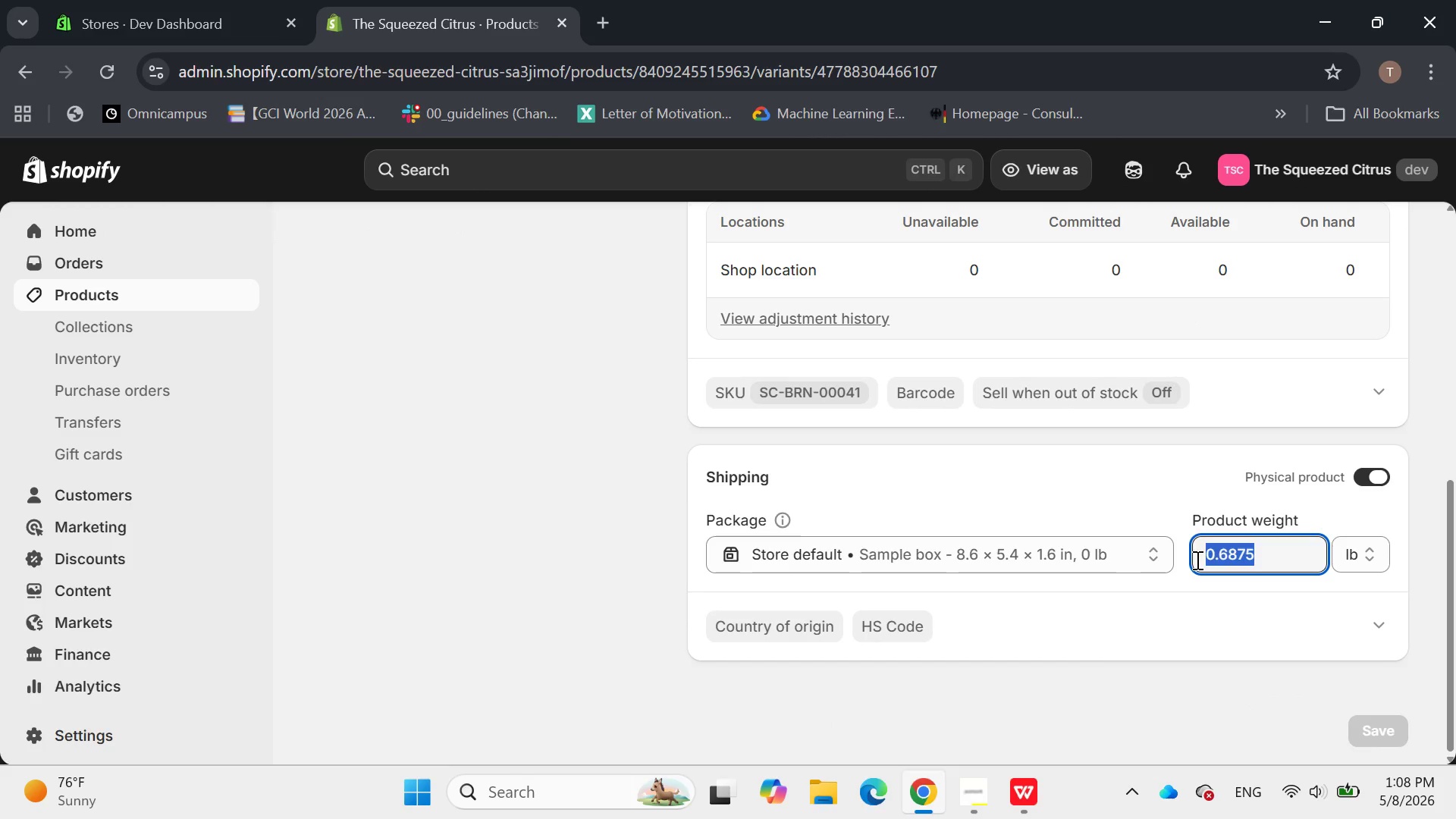 
type(11)
 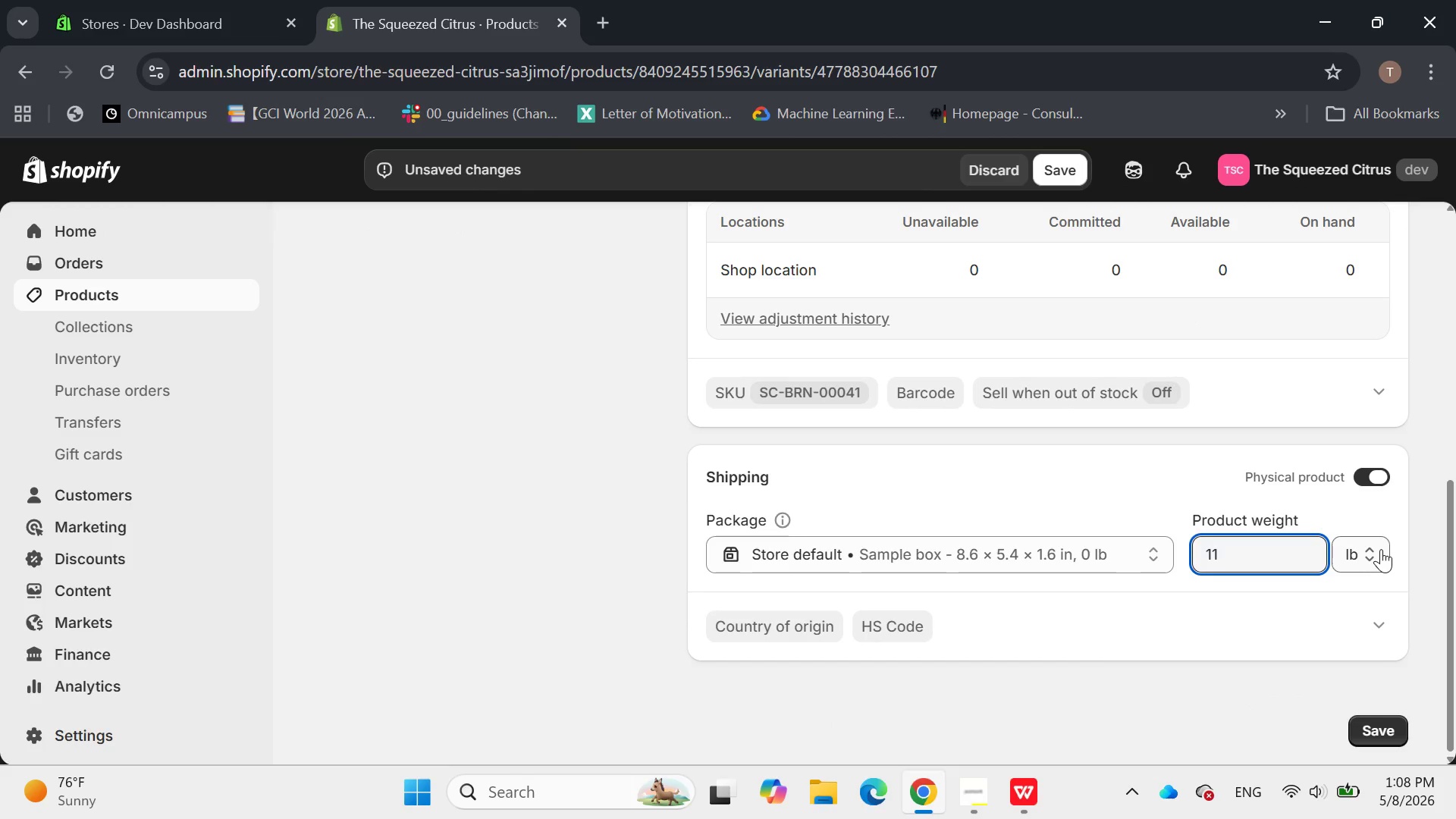 
left_click([1381, 549])
 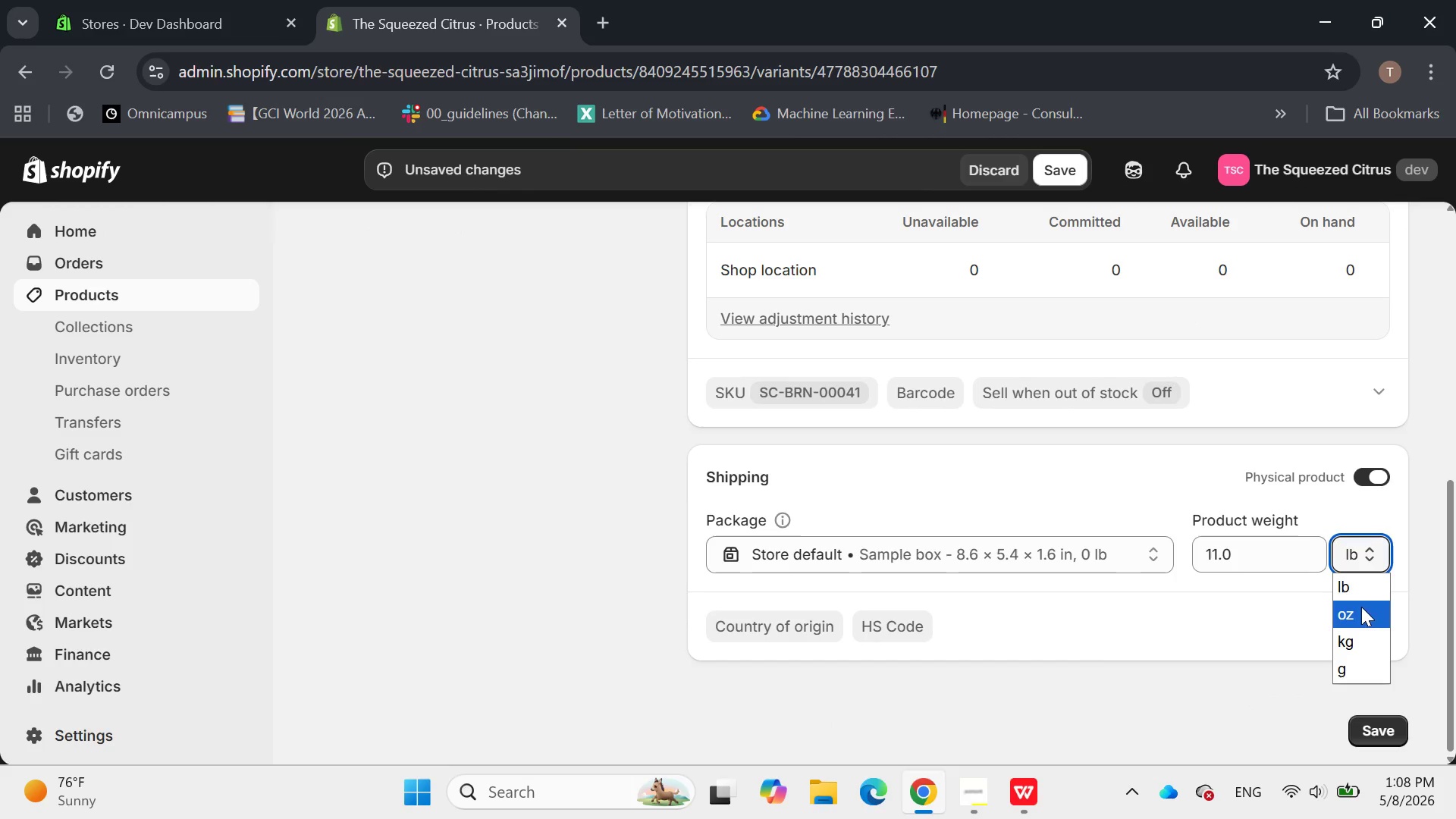 
left_click([1361, 612])
 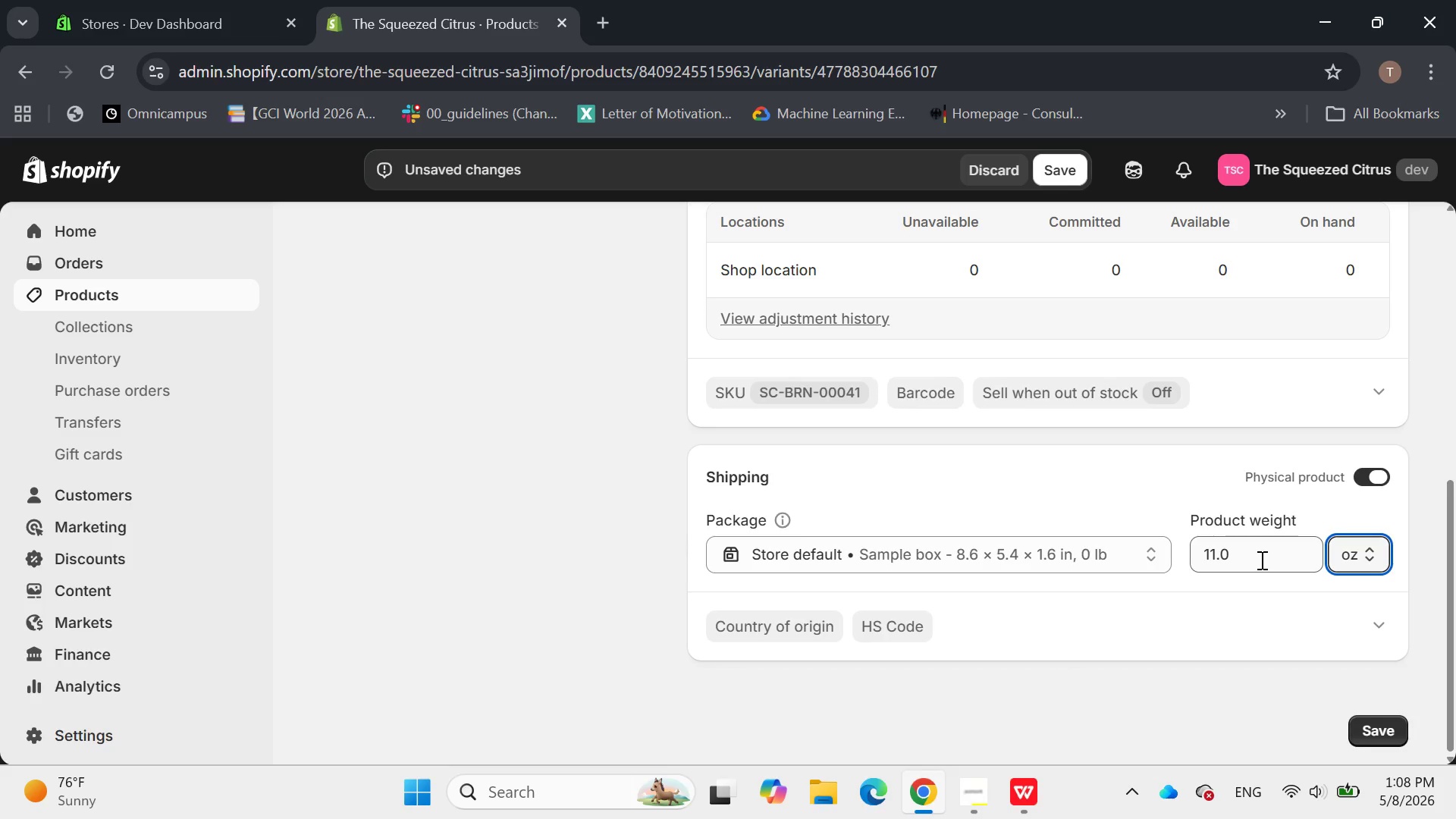 
left_click([1260, 560])
 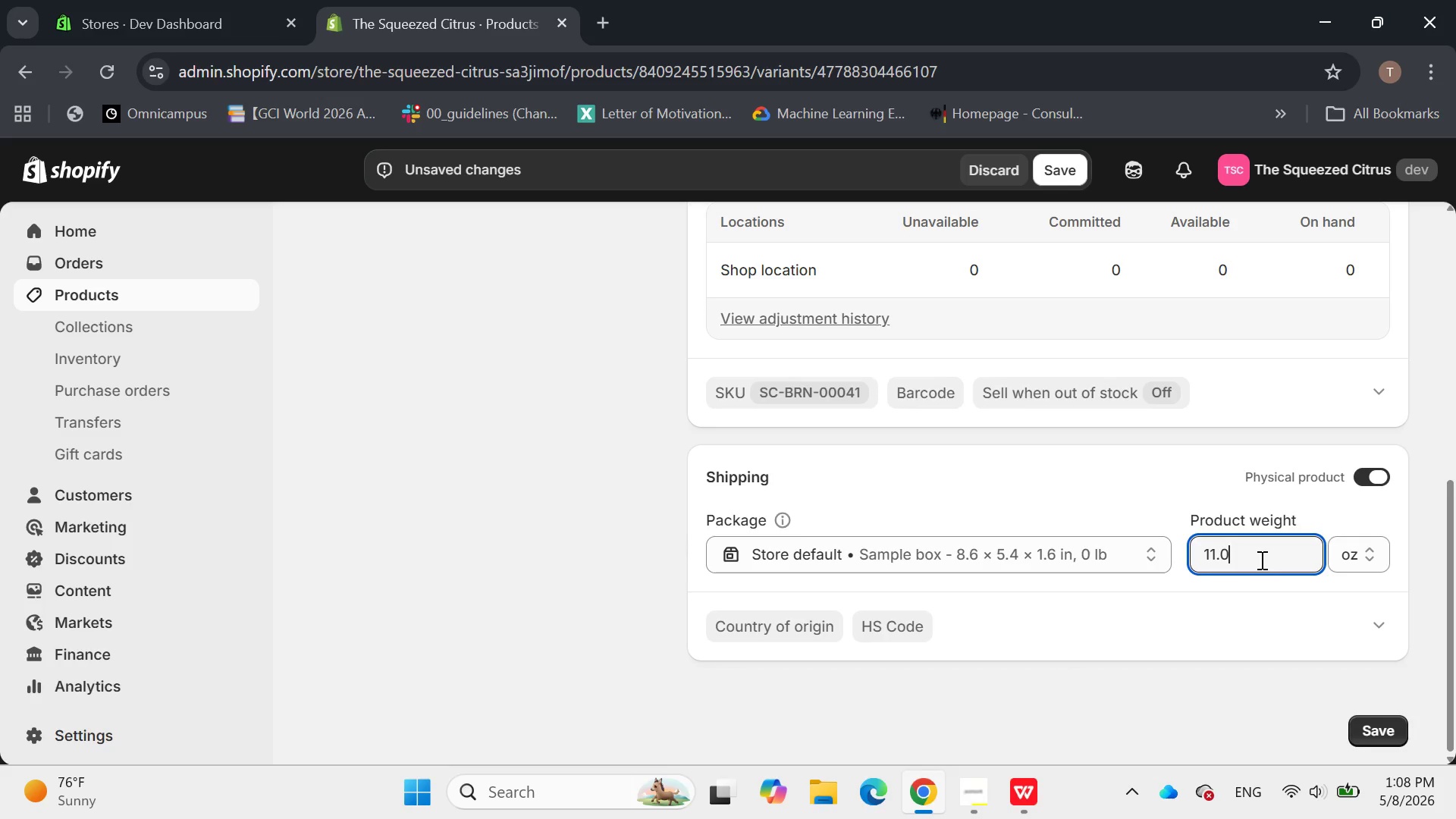 
key(Enter)
 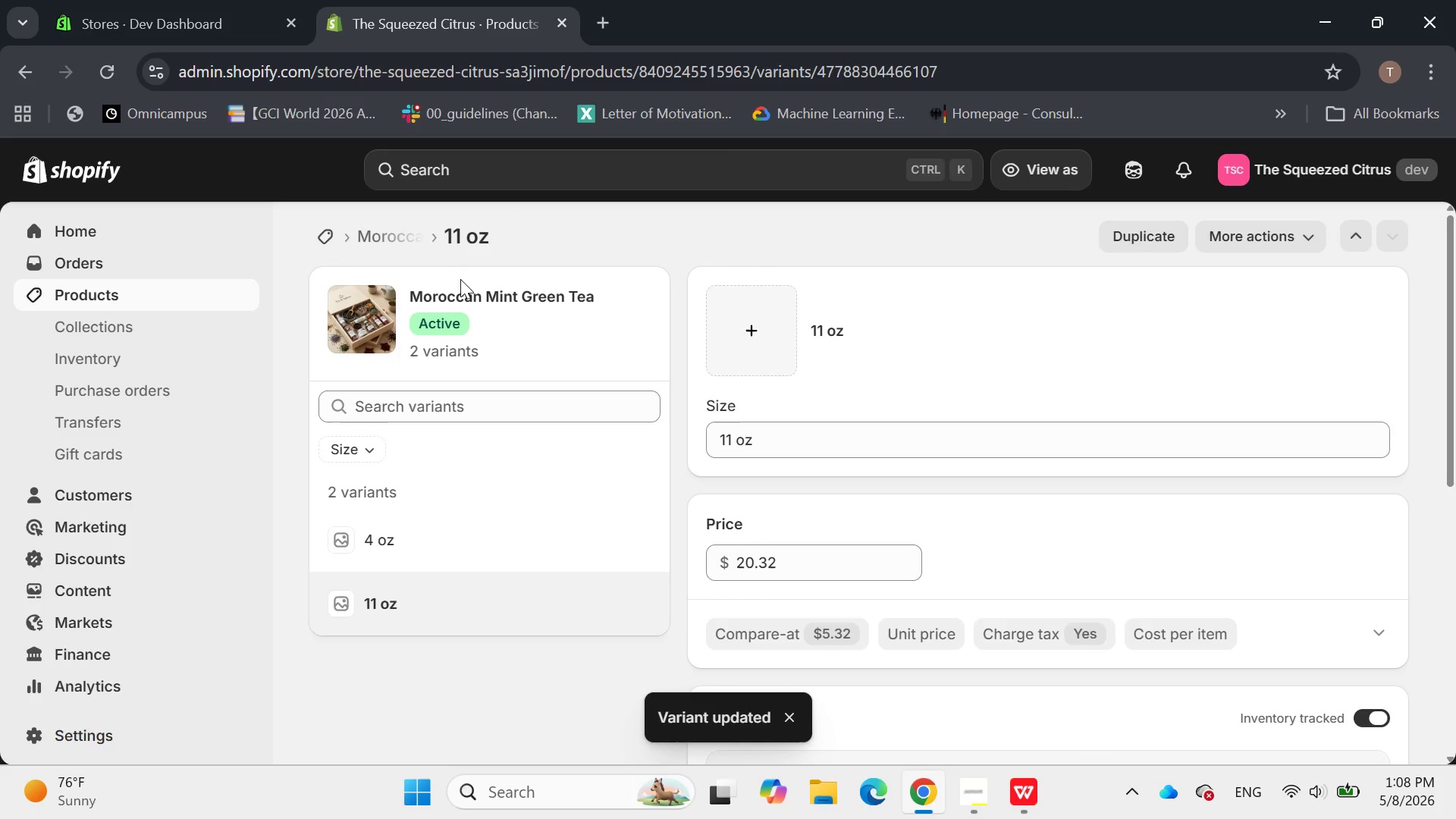 
wait(6.62)
 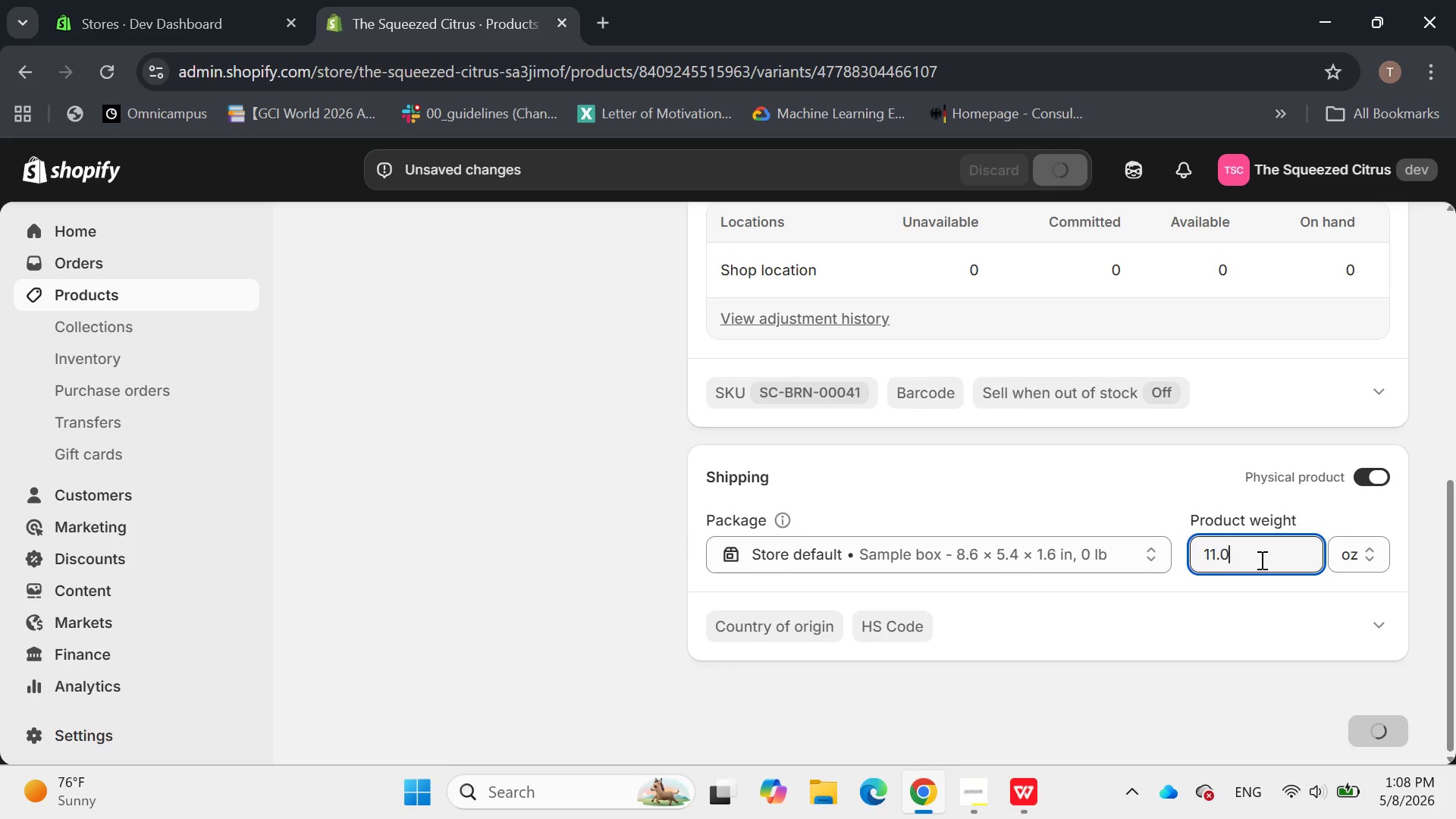 
left_click([401, 237])
 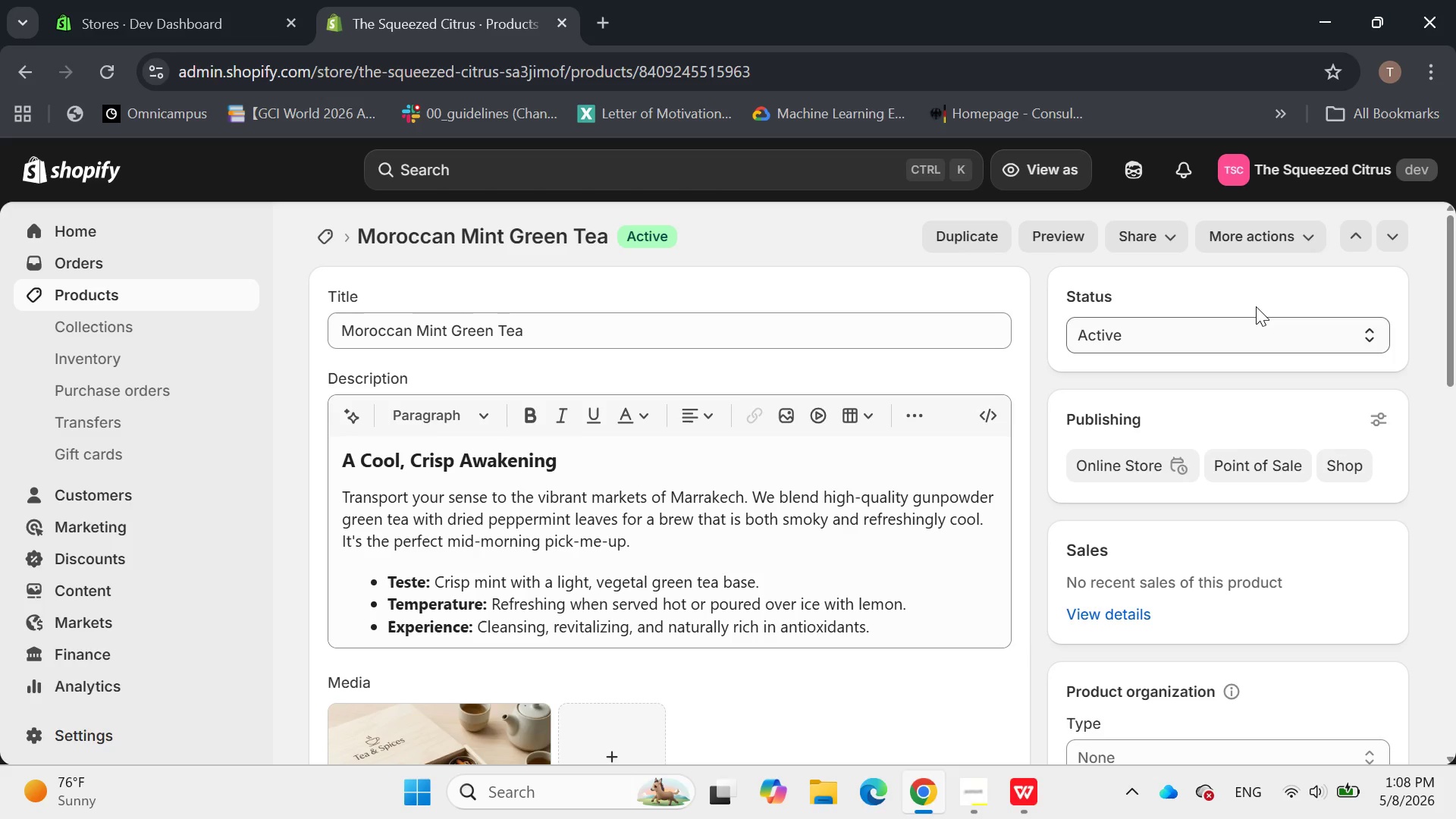 
left_click([1358, 236])
 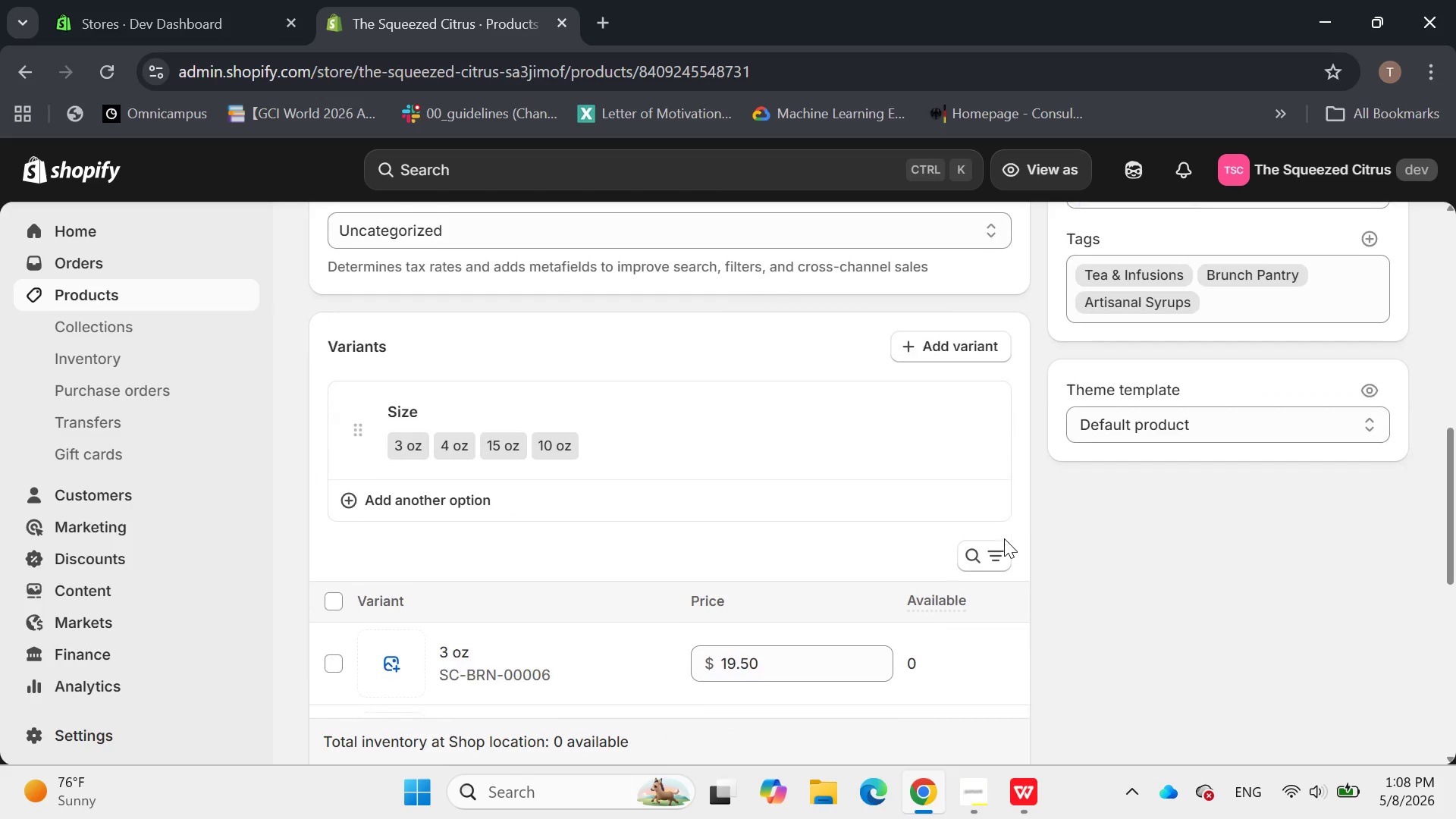 
wait(7.58)
 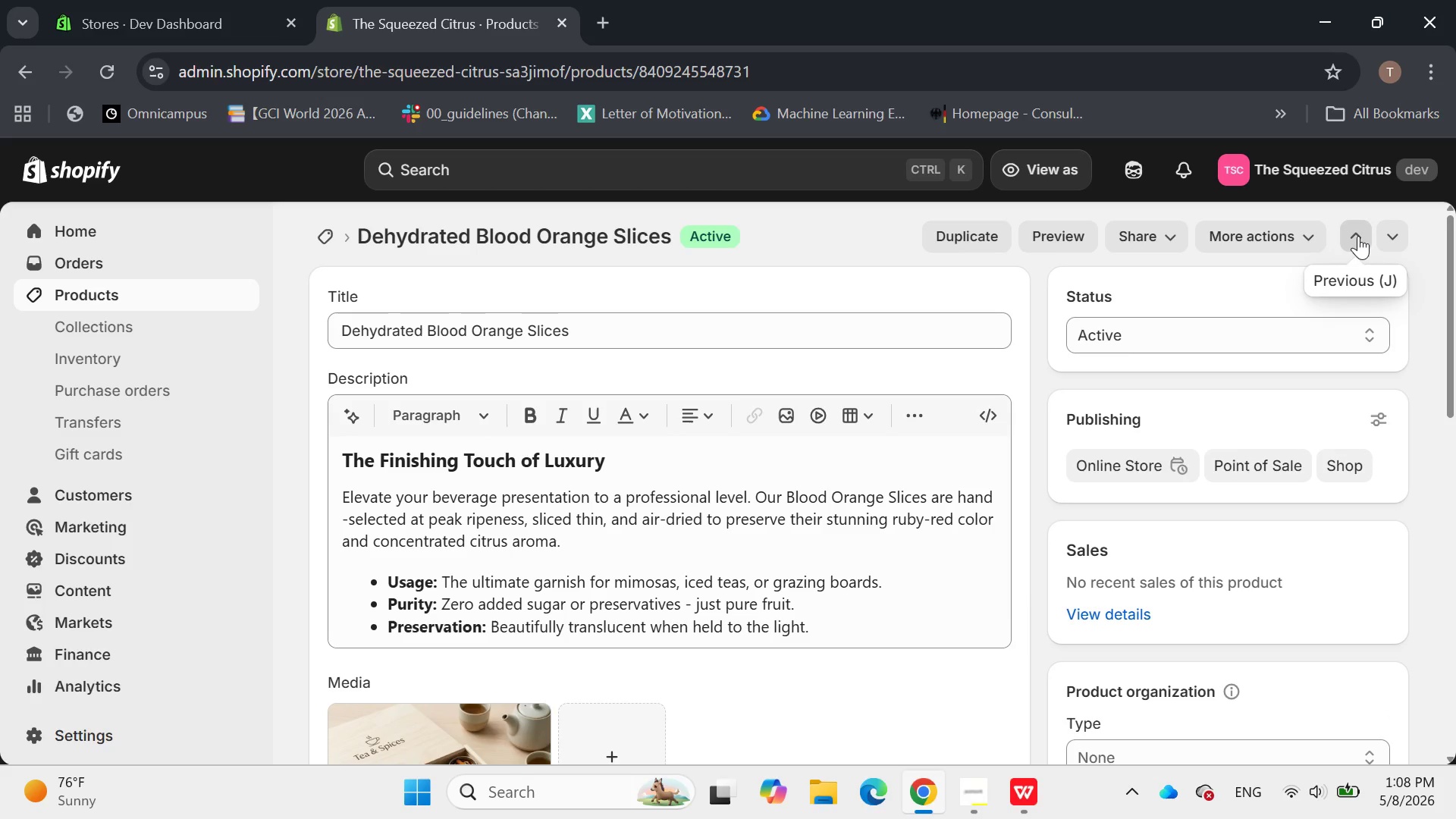 
left_click([466, 435])
 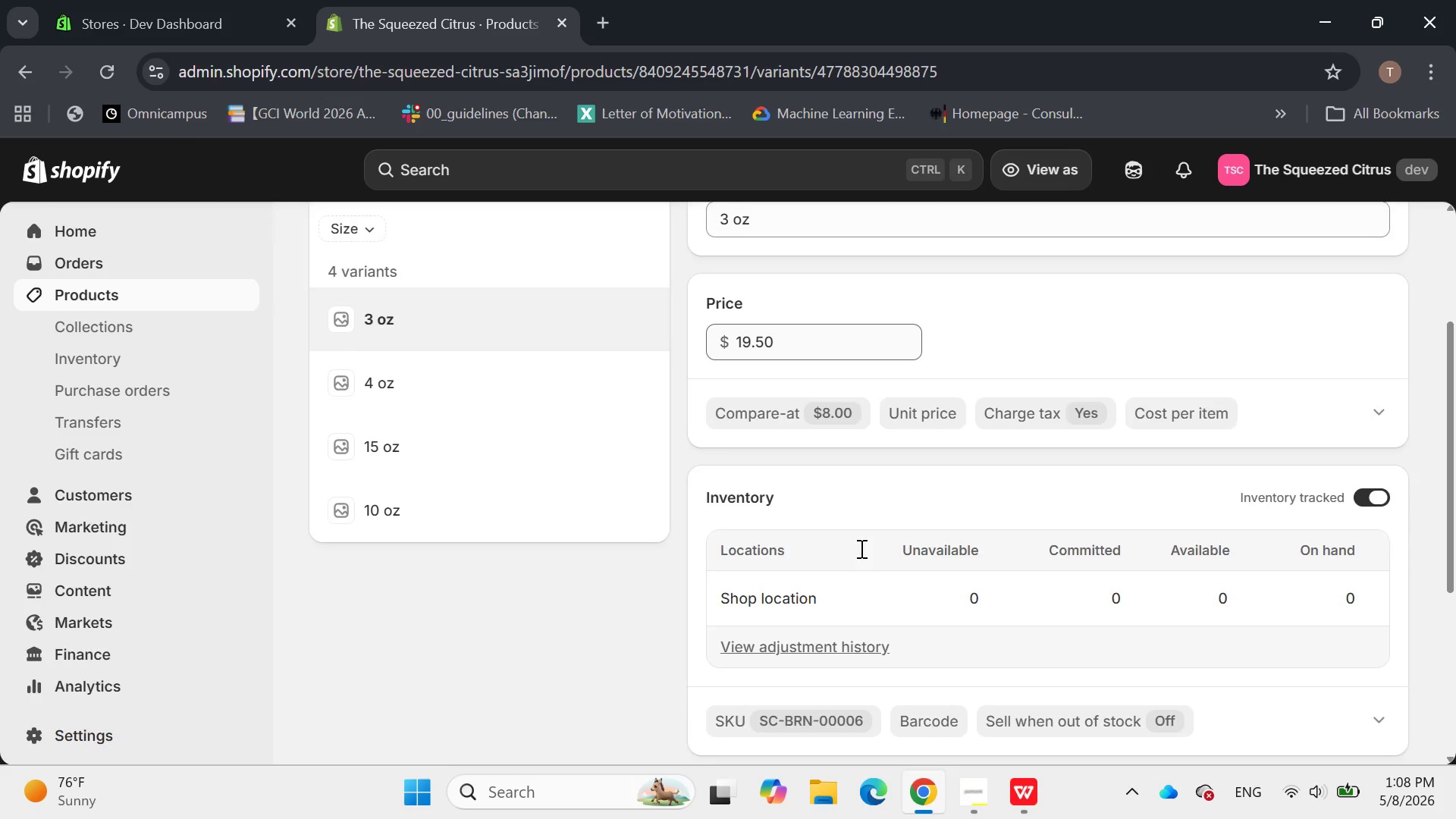 
wait(6.66)
 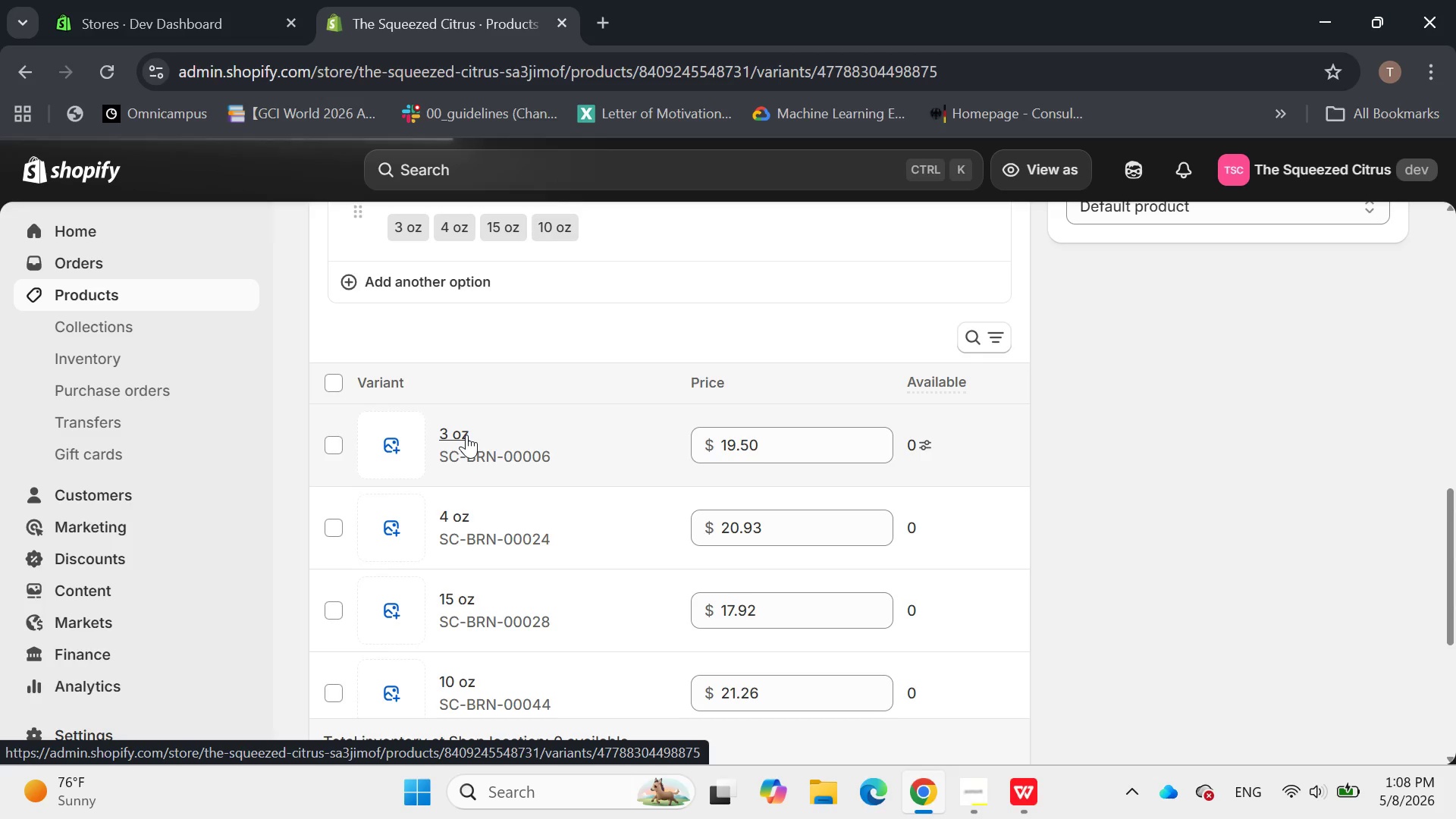 
left_click_drag(start_coordinate=[1281, 559], to_coordinate=[1090, 541])
 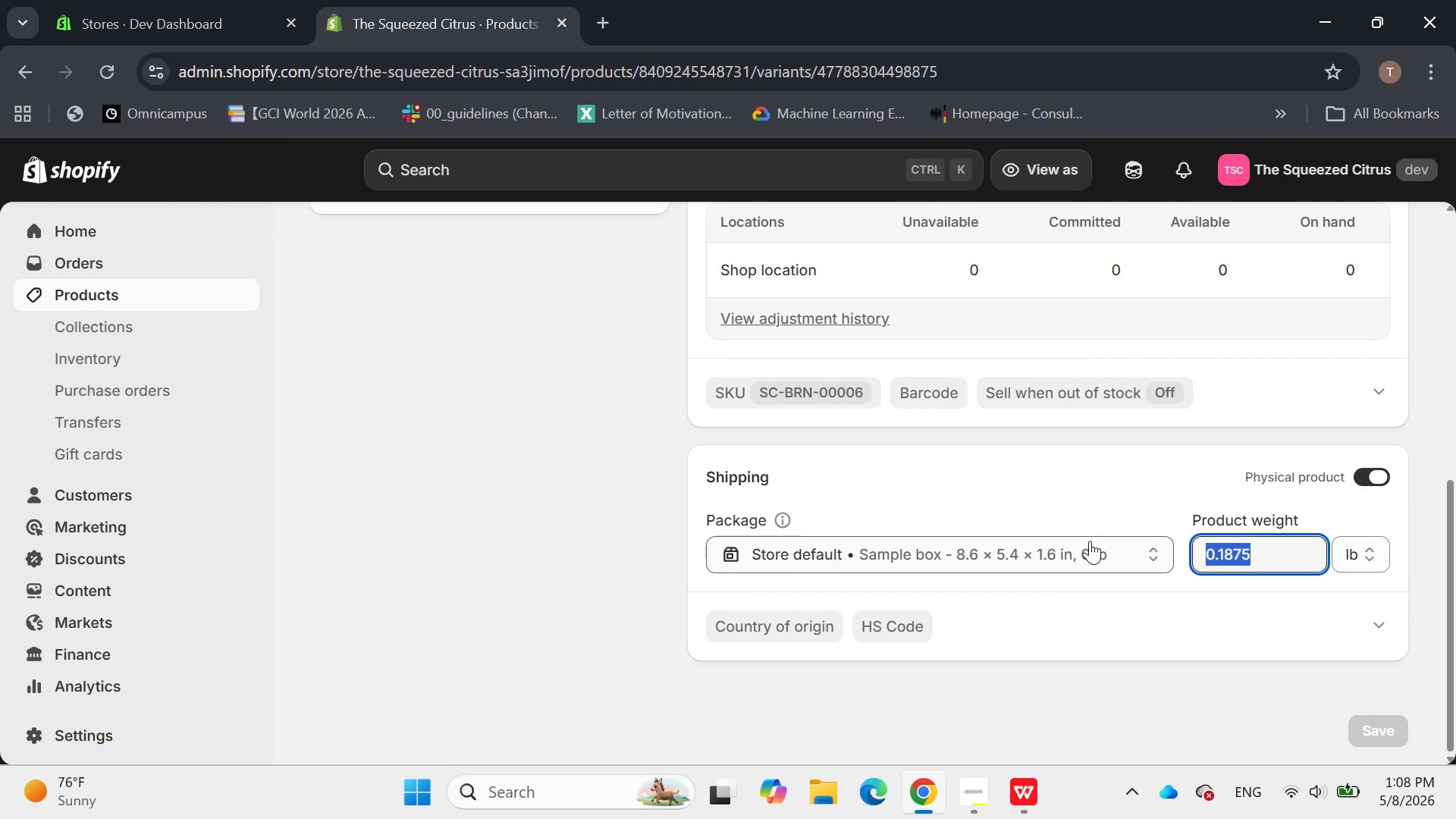 
key(3)
 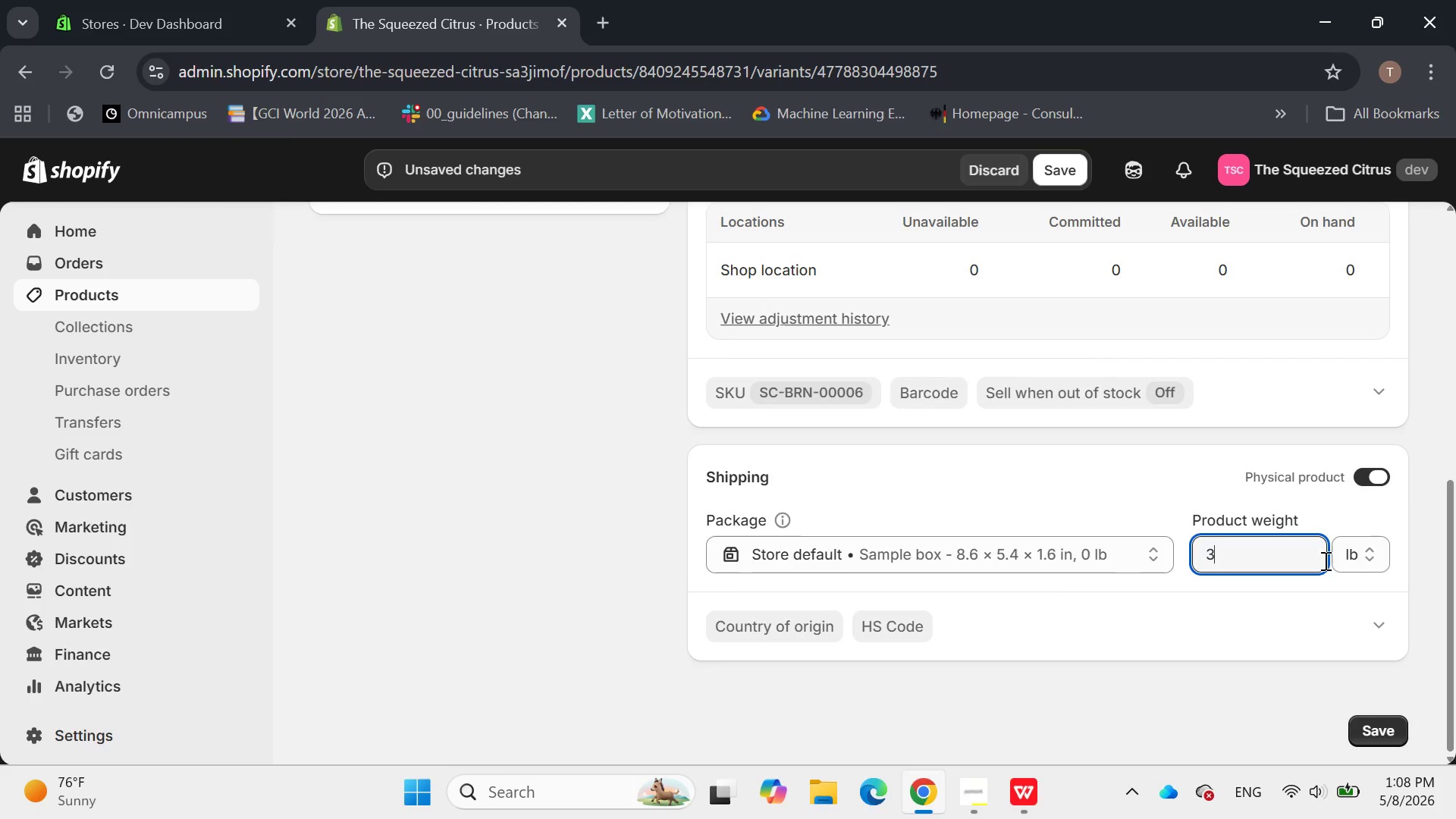 
left_click([1352, 552])
 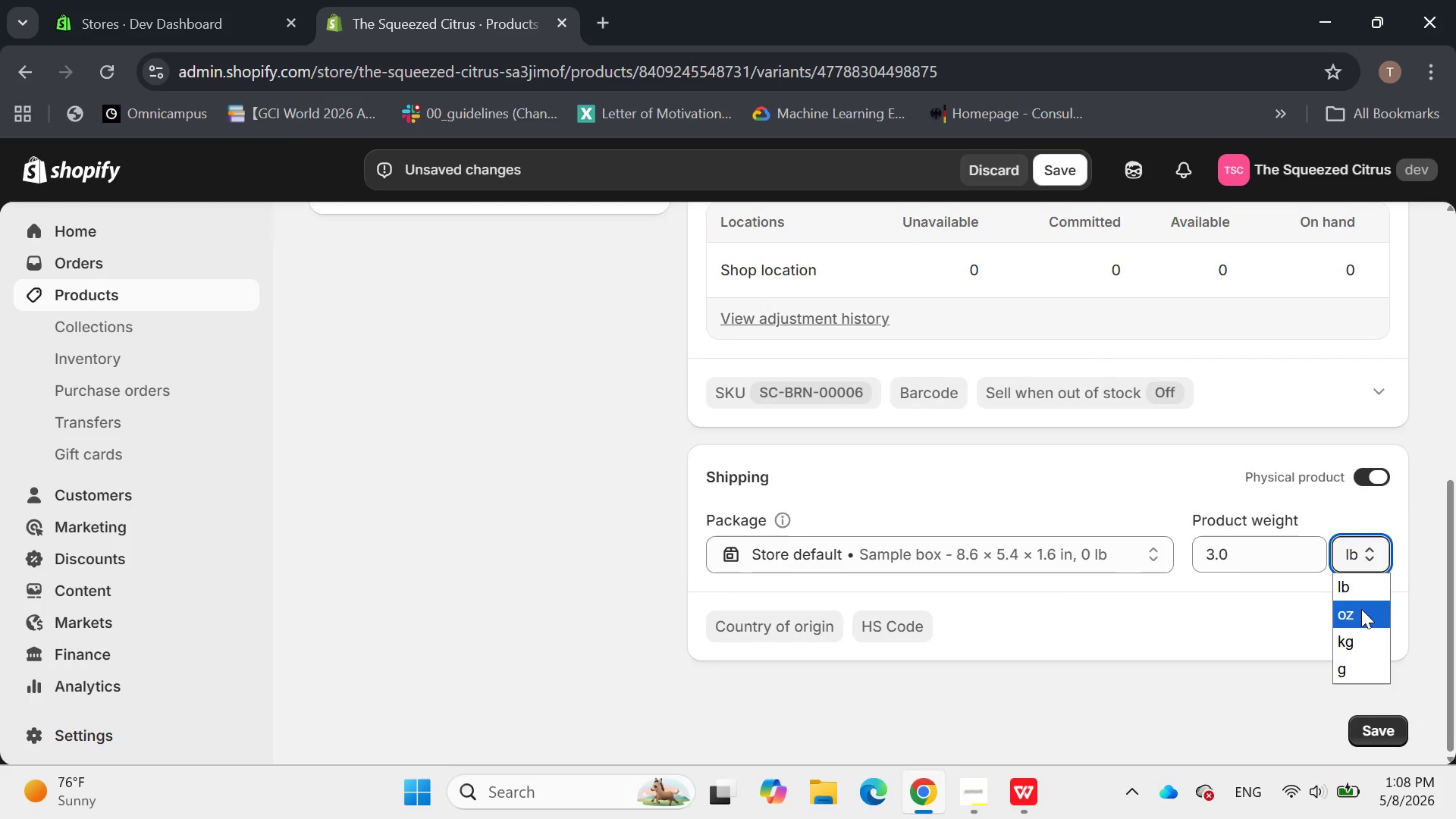 
left_click([1361, 609])
 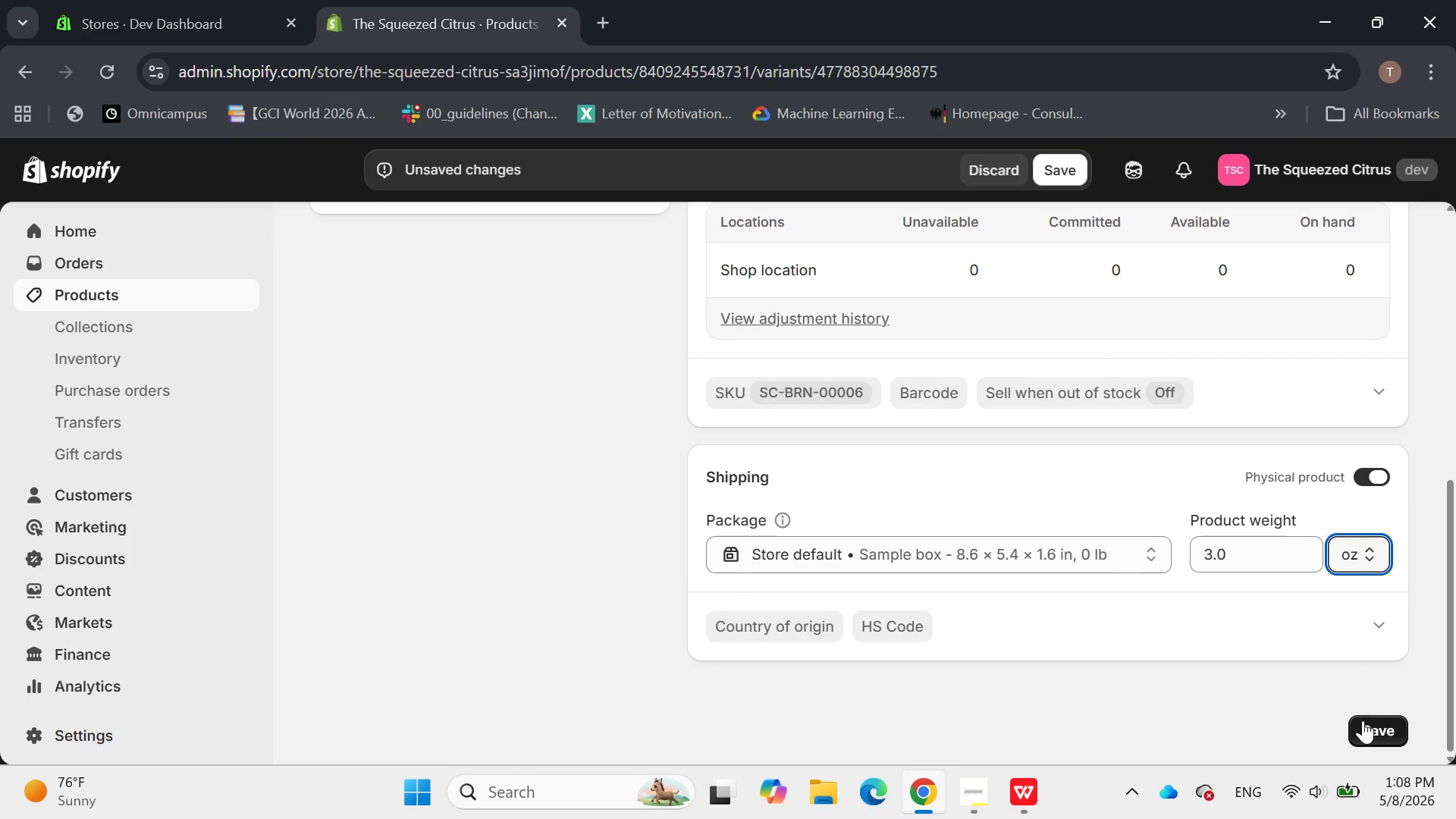 
left_click([1364, 726])
 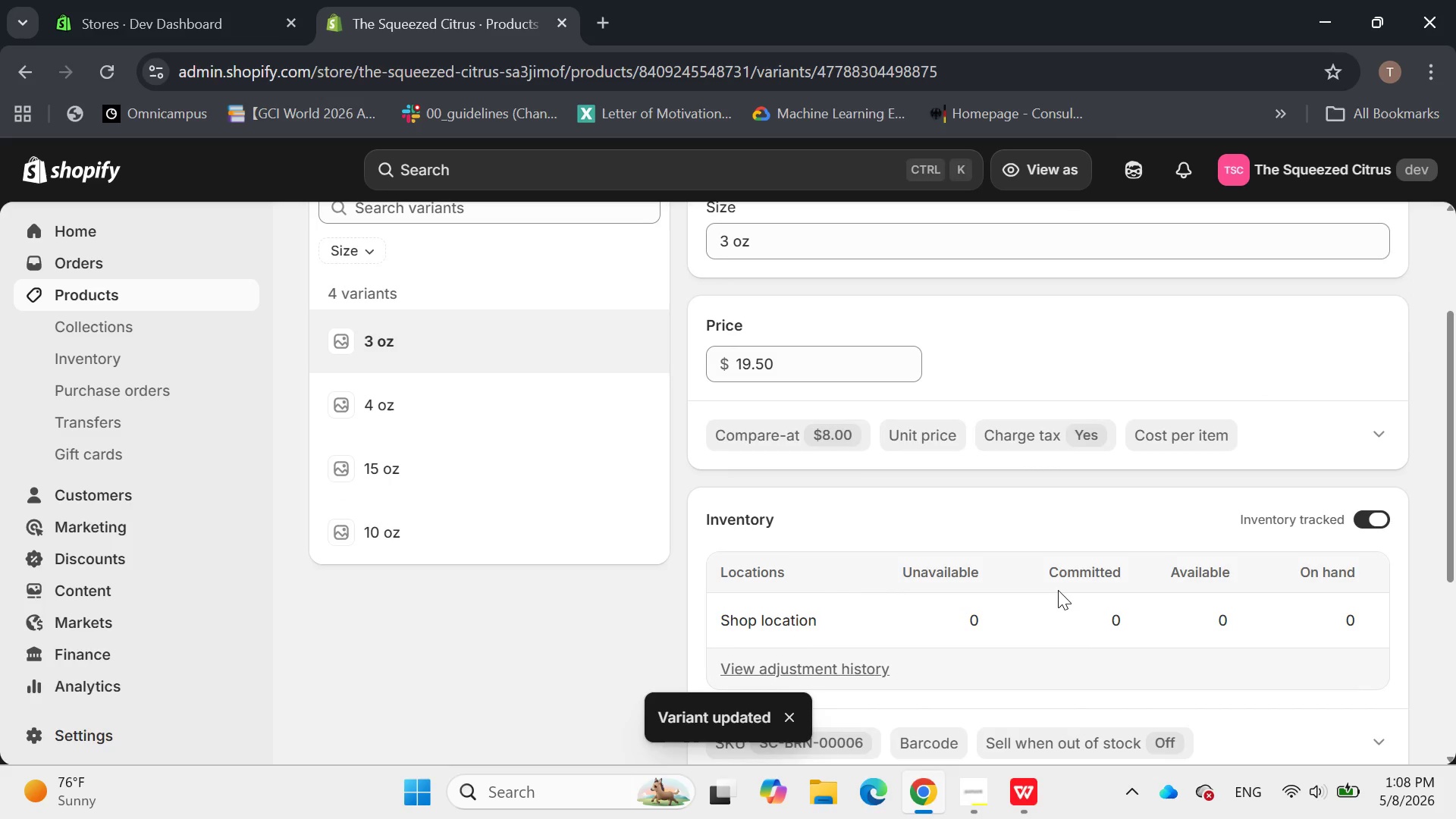 
wait(5.48)
 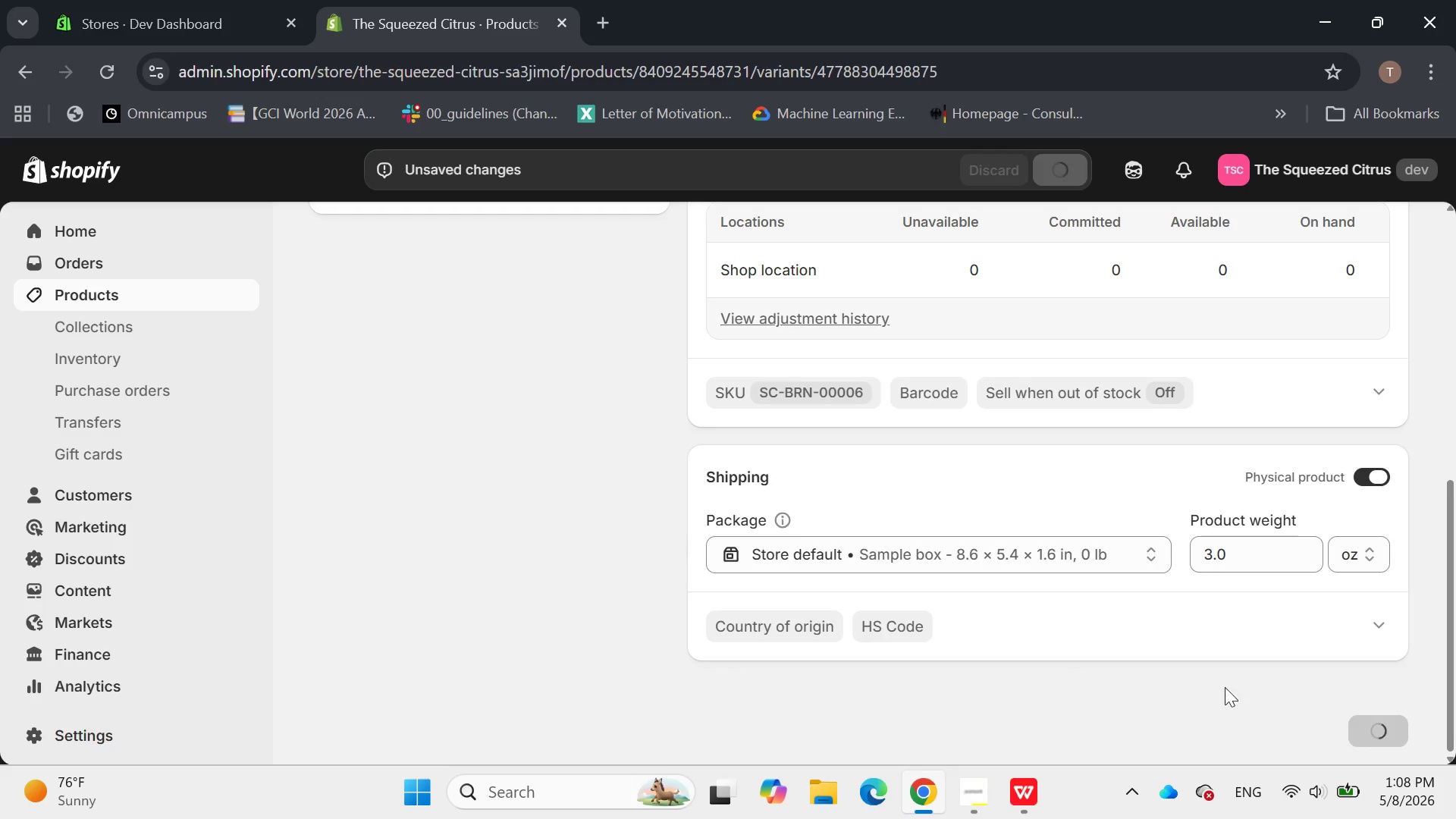 
left_click([562, 400])
 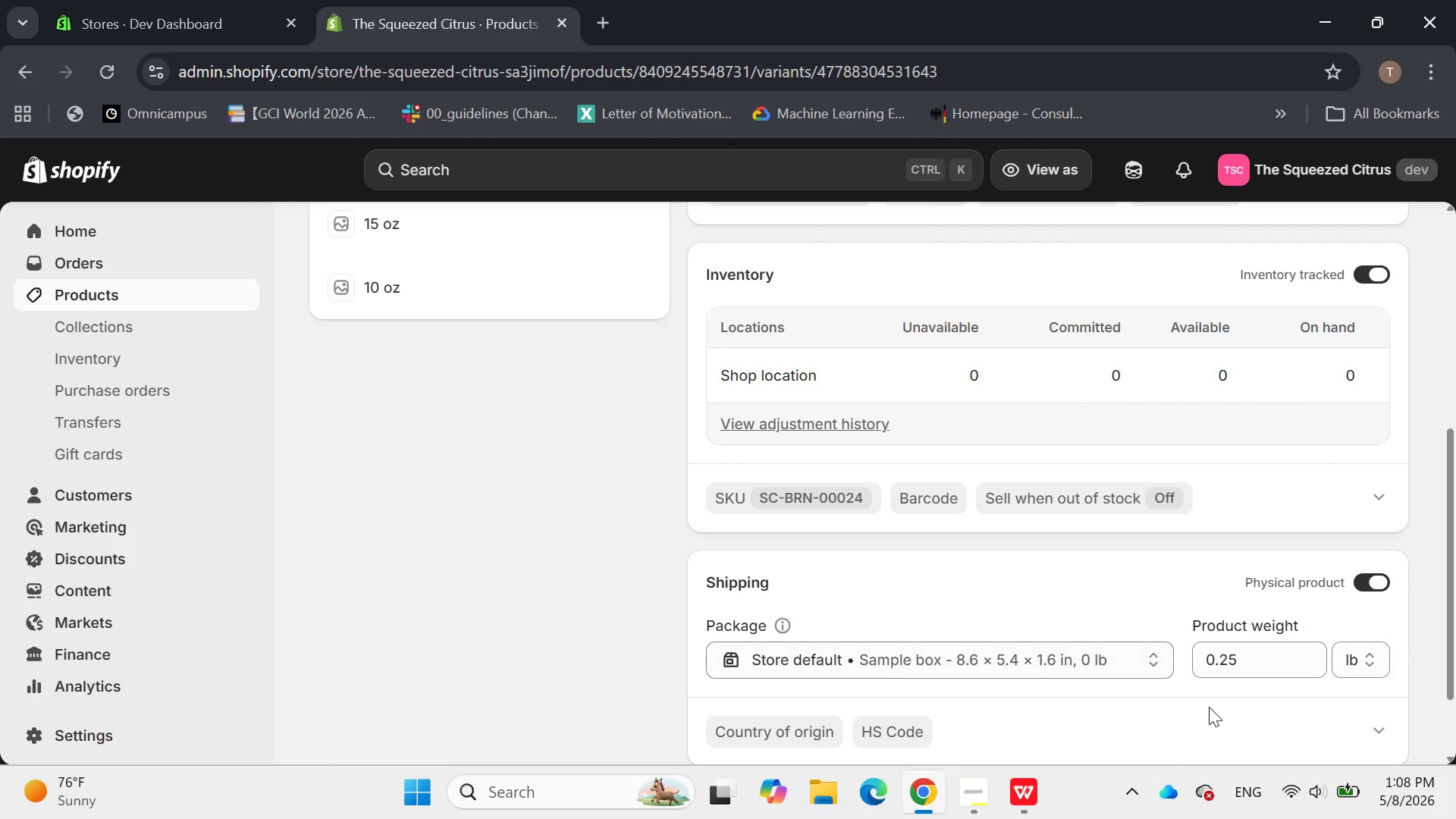 
left_click_drag(start_coordinate=[1282, 654], to_coordinate=[1147, 665])
 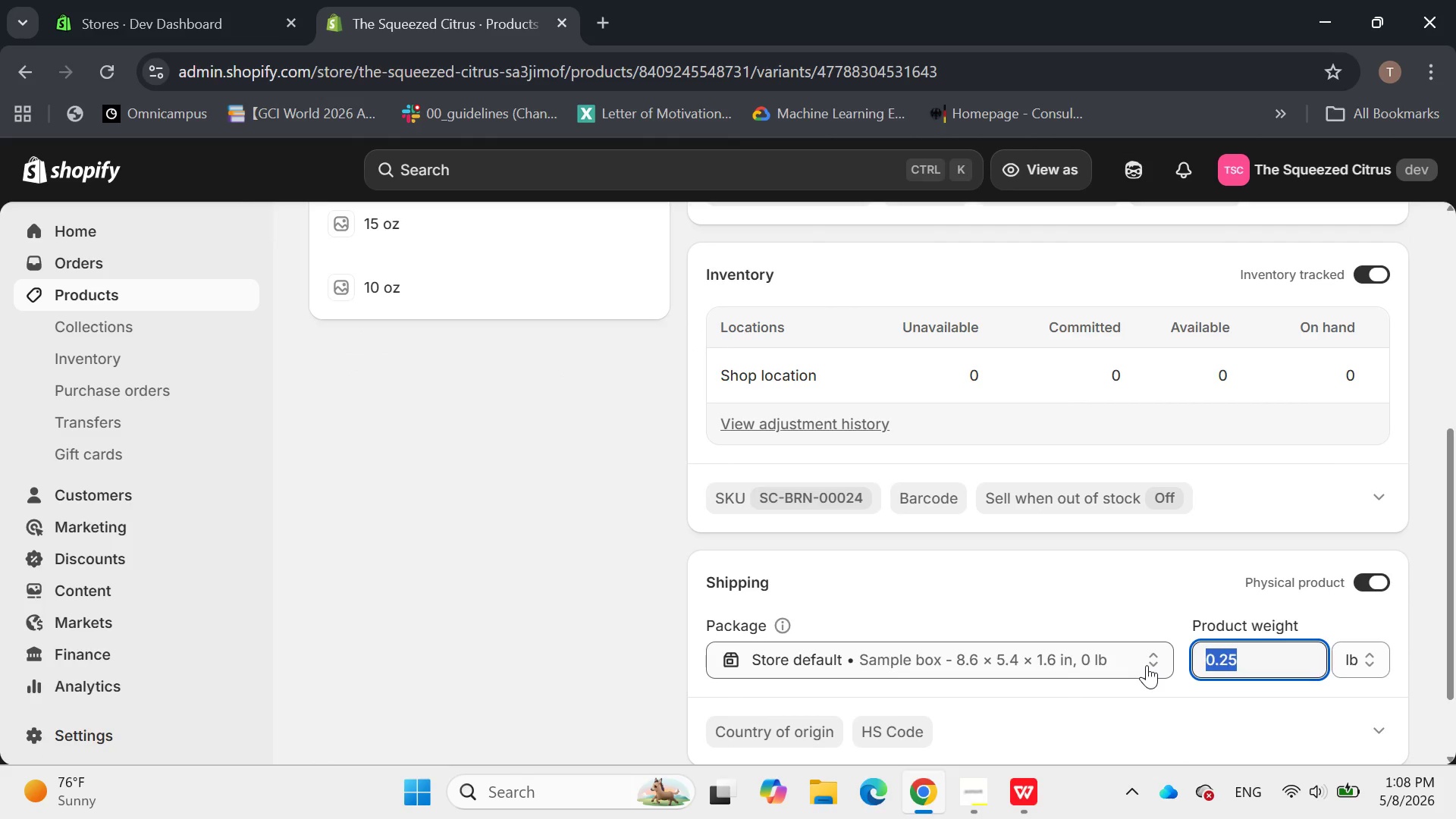 
key(4)
 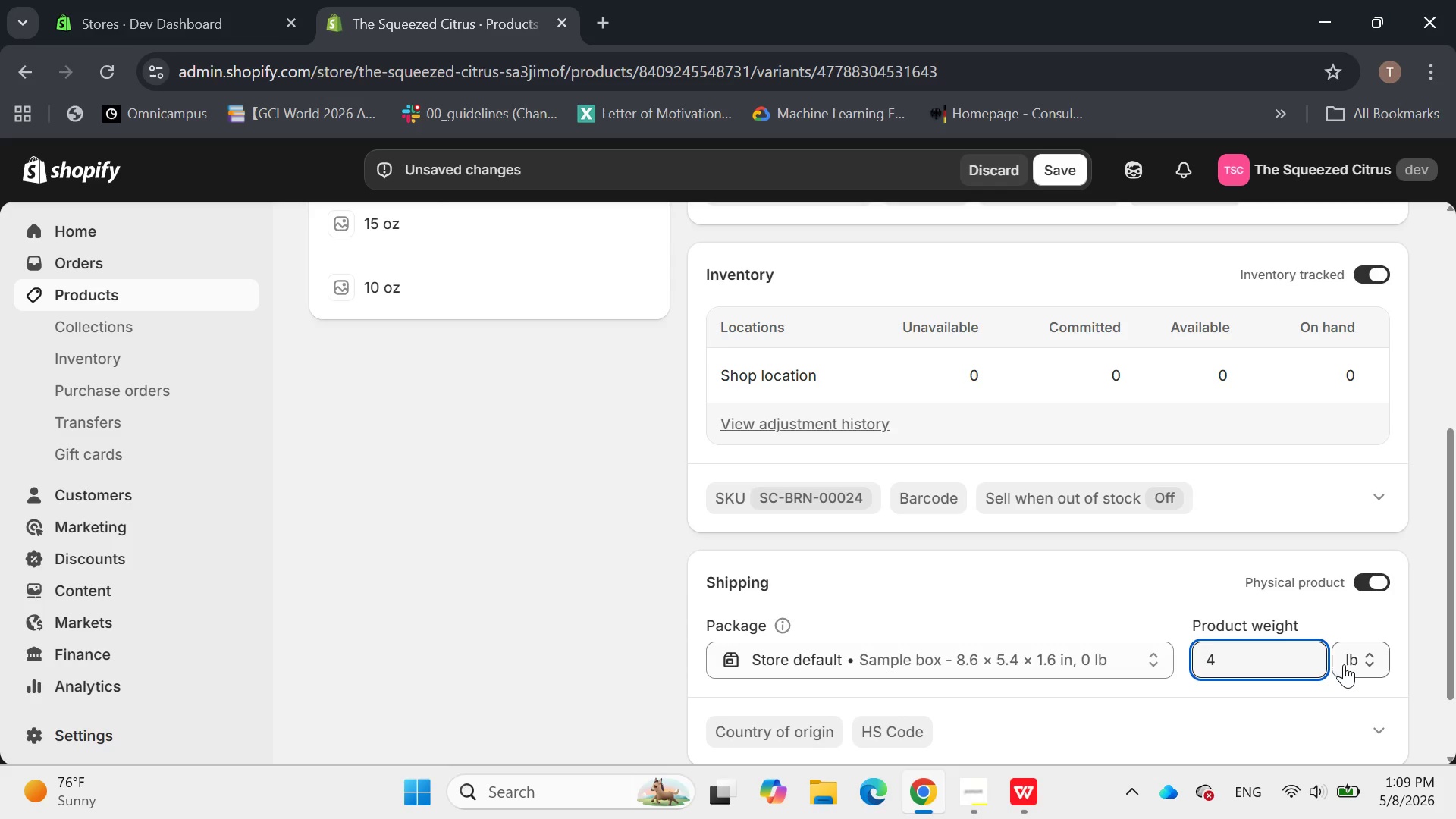 
left_click([1346, 663])
 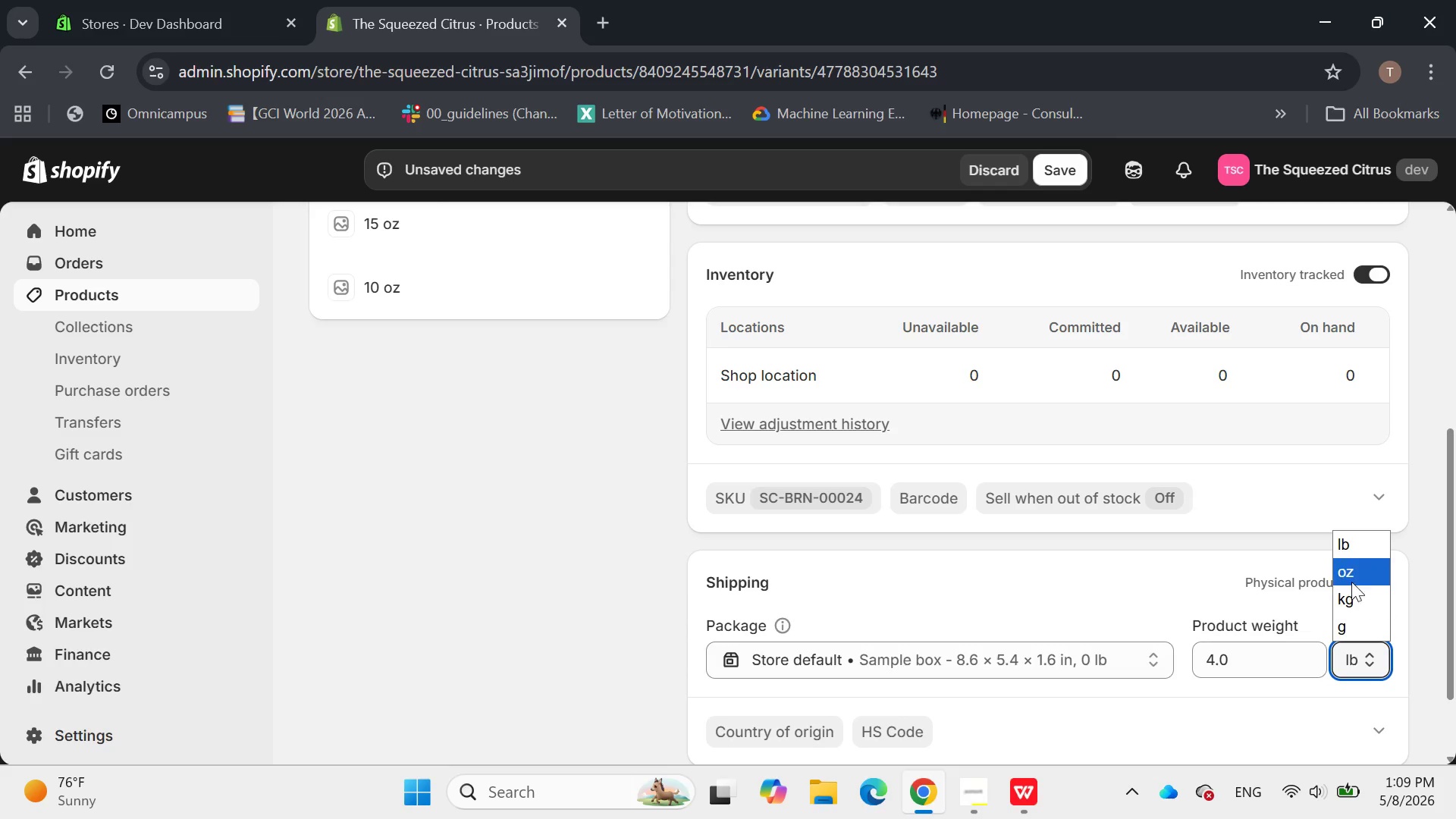 
left_click([1354, 569])
 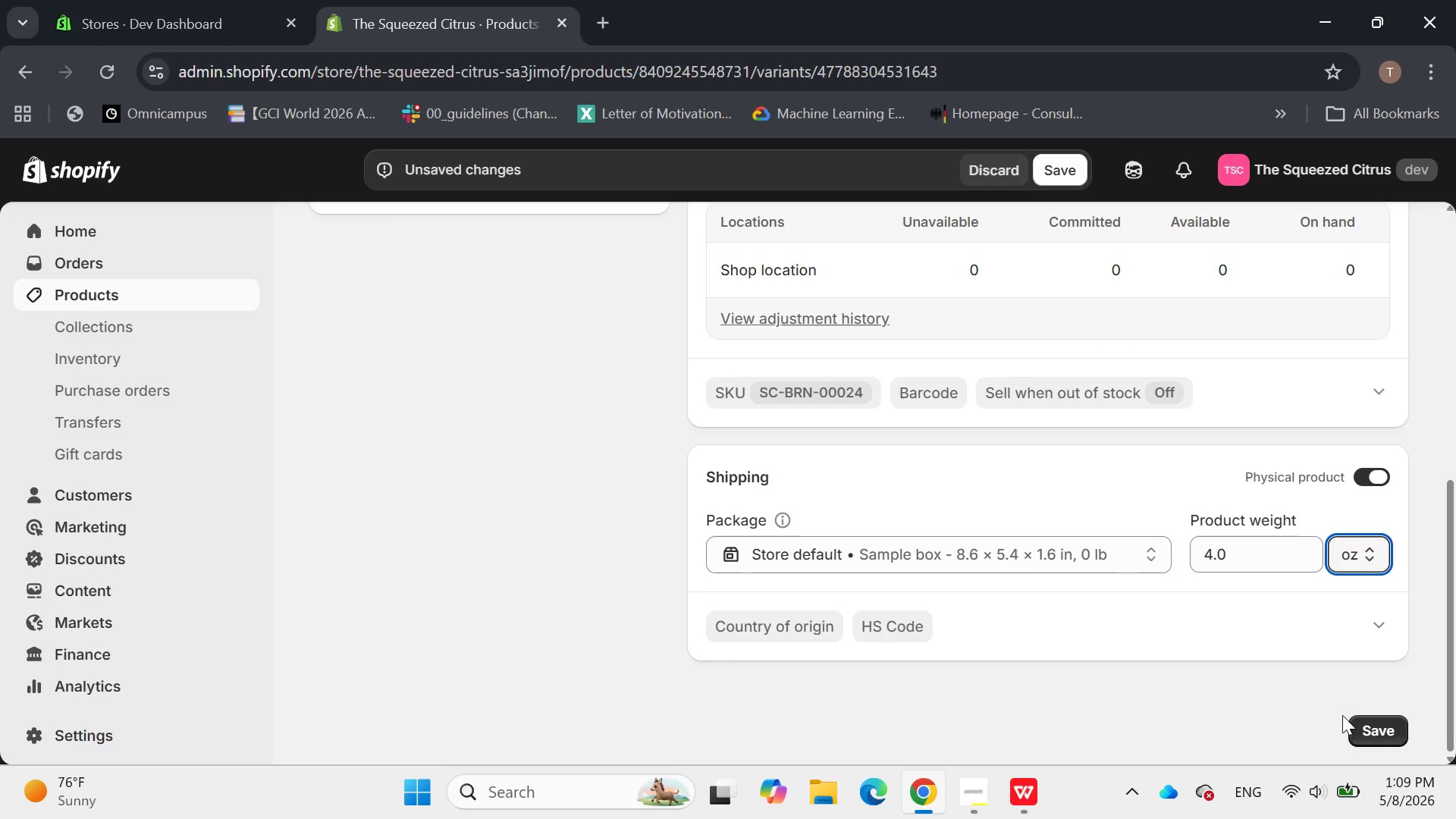 
left_click([1365, 739])
 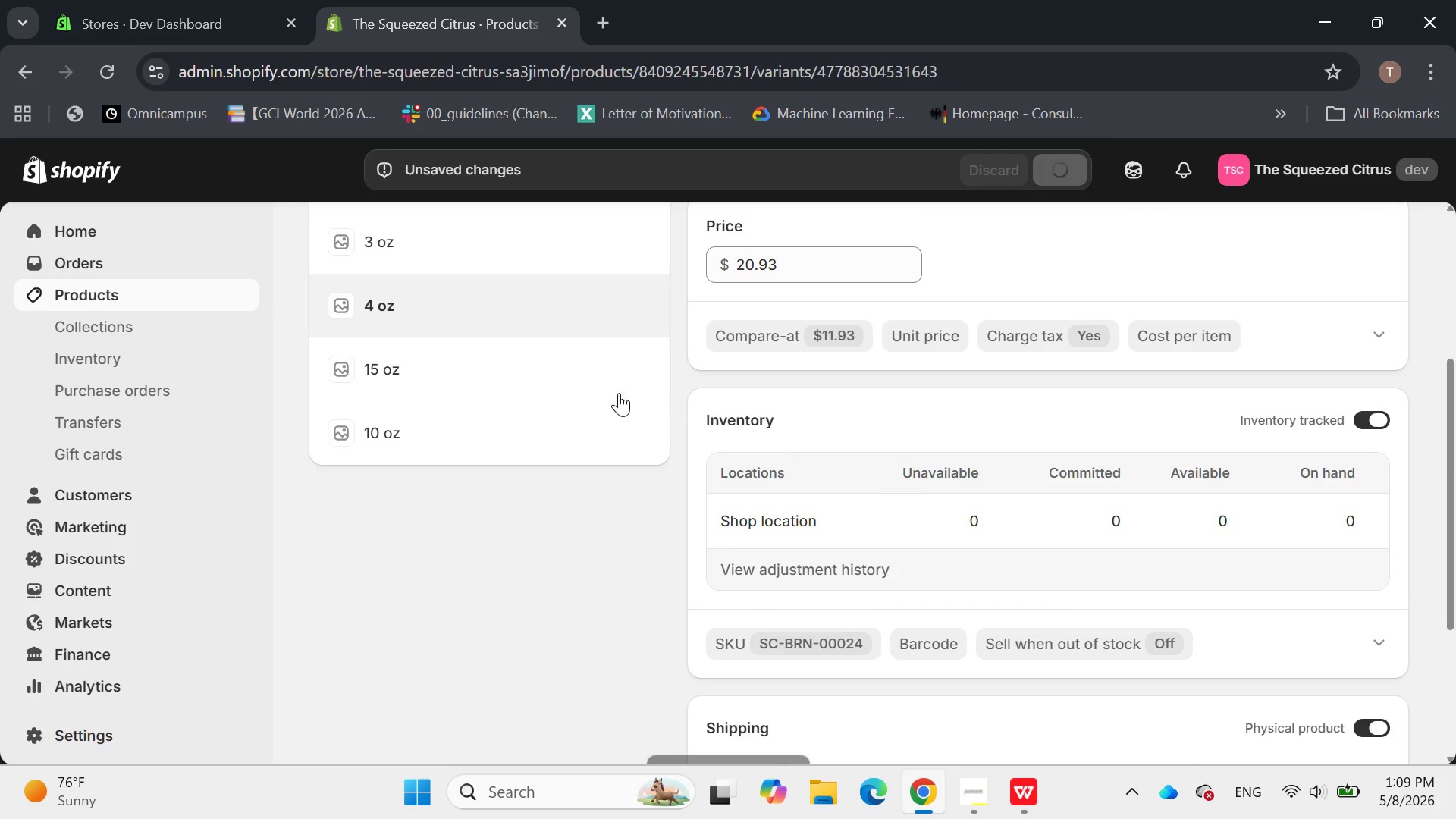 
left_click([551, 375])
 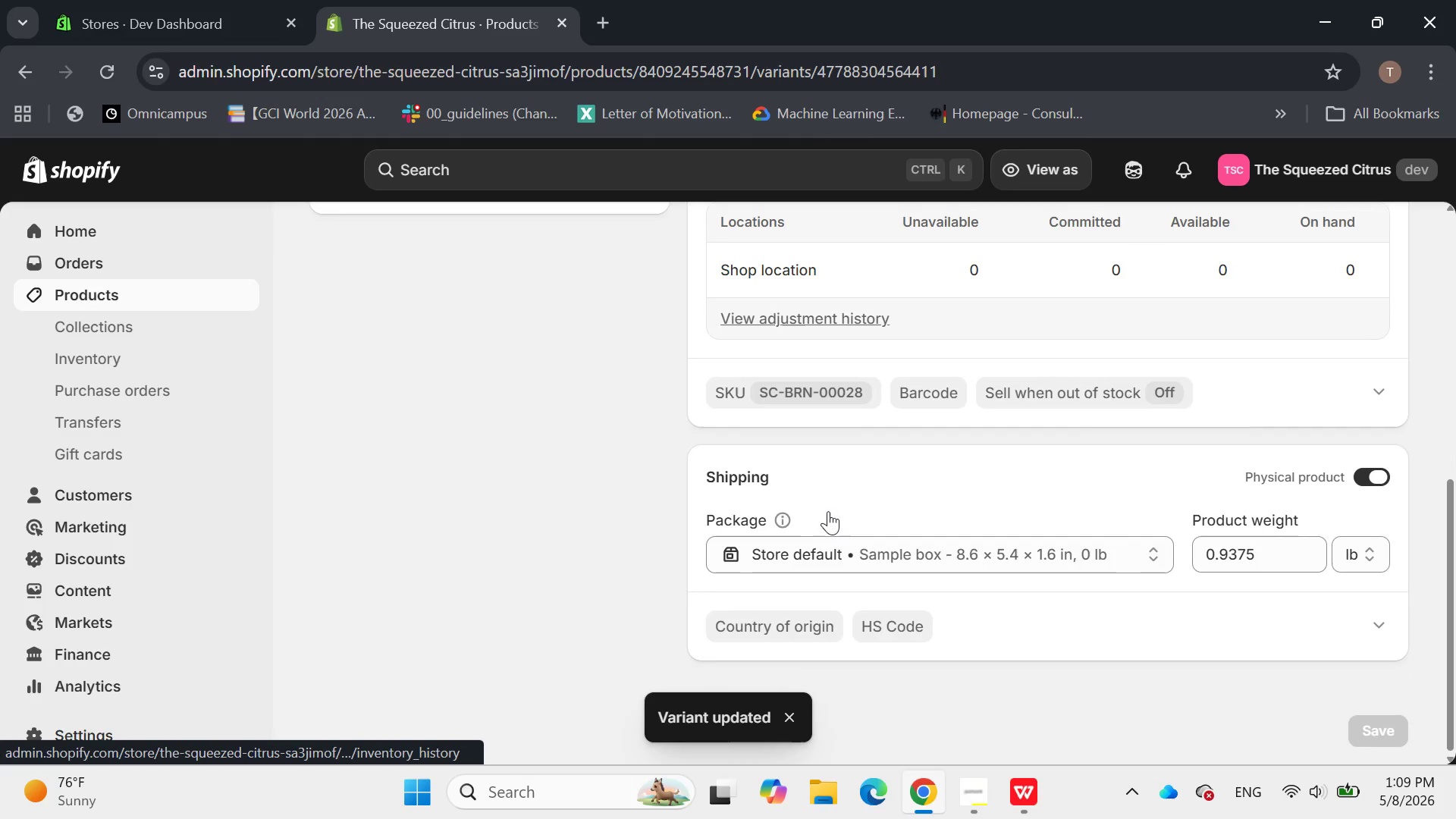 
left_click_drag(start_coordinate=[1273, 560], to_coordinate=[1140, 553])
 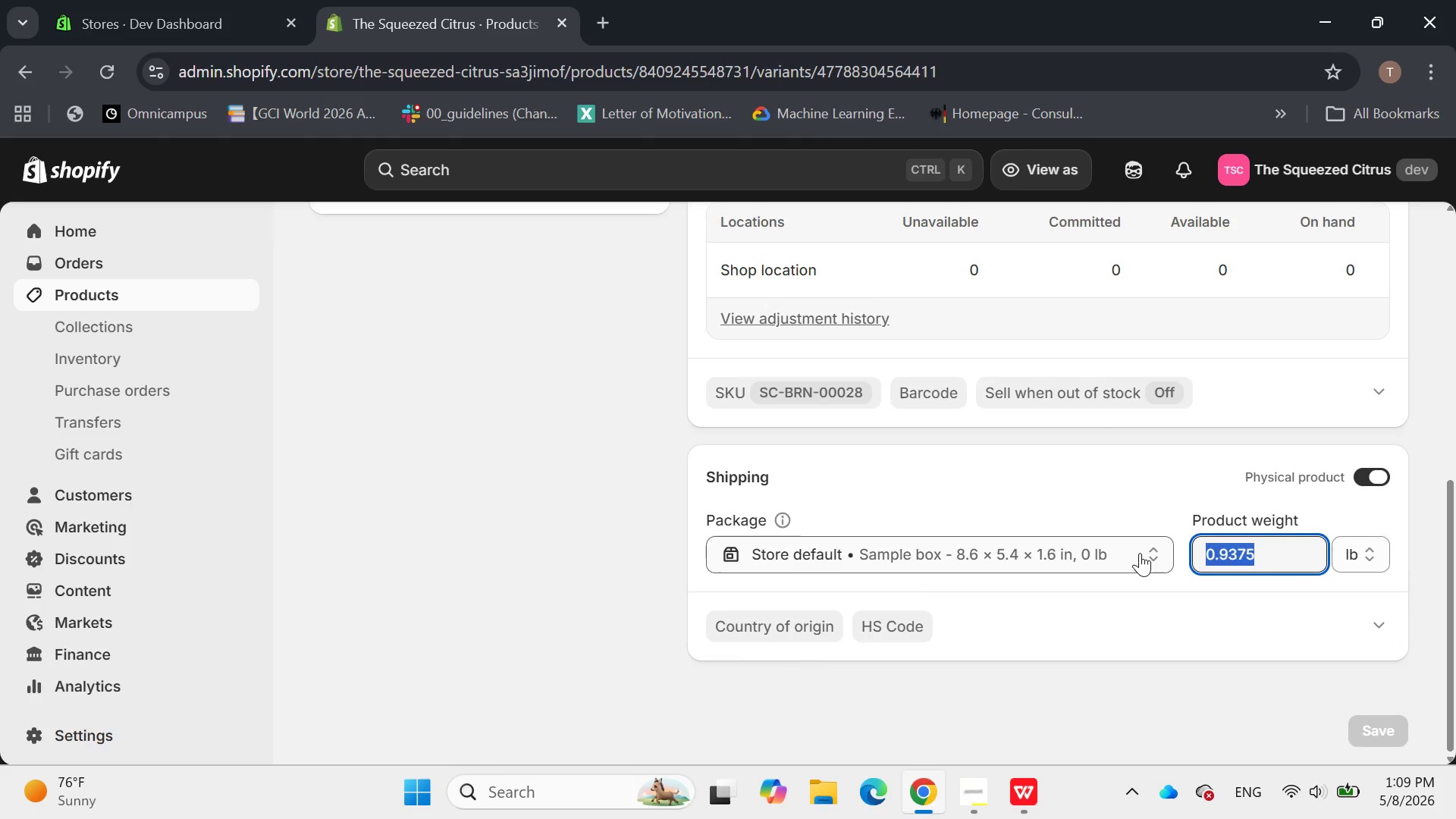 
type(15)
 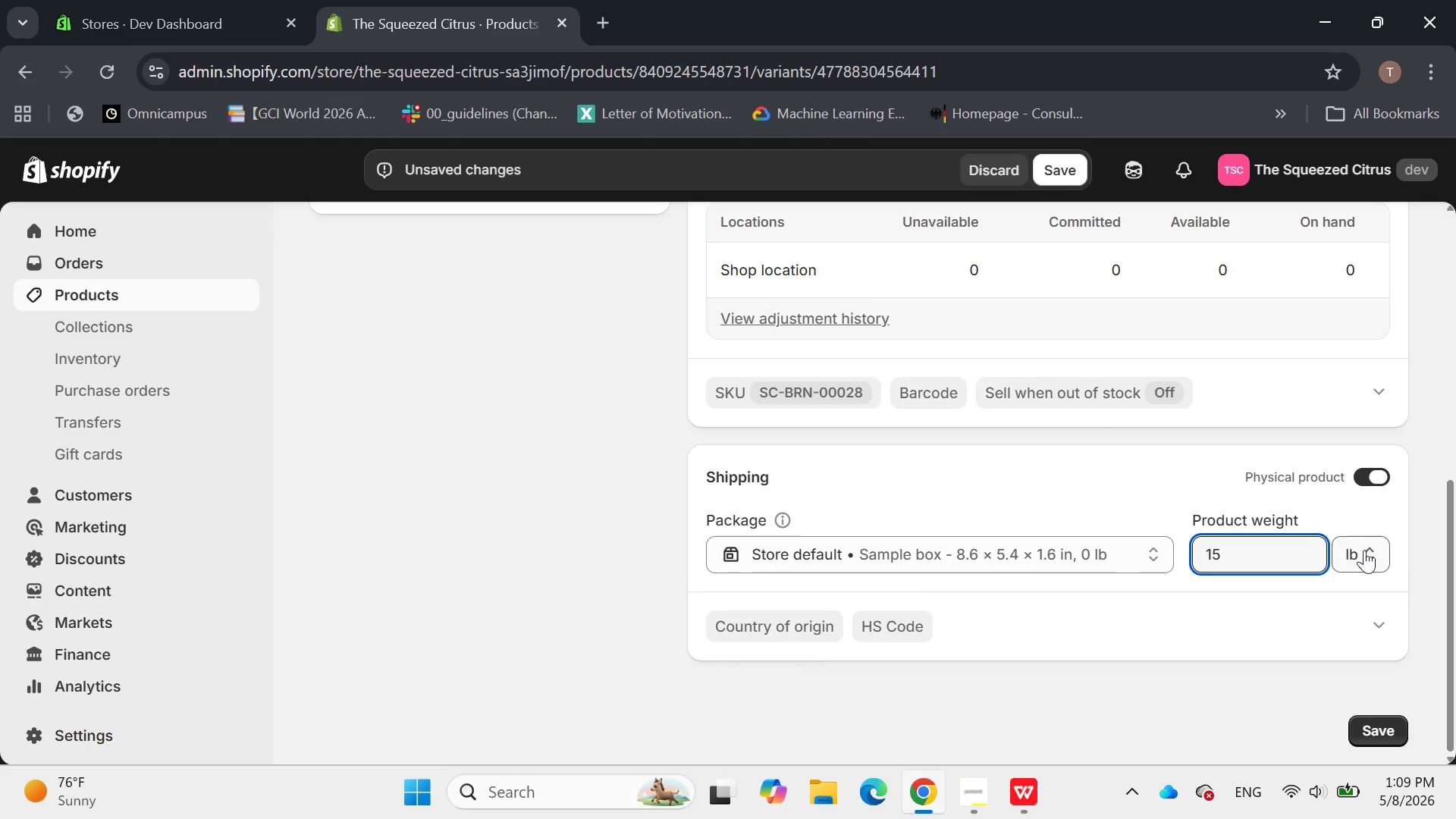 
left_click([1380, 557])
 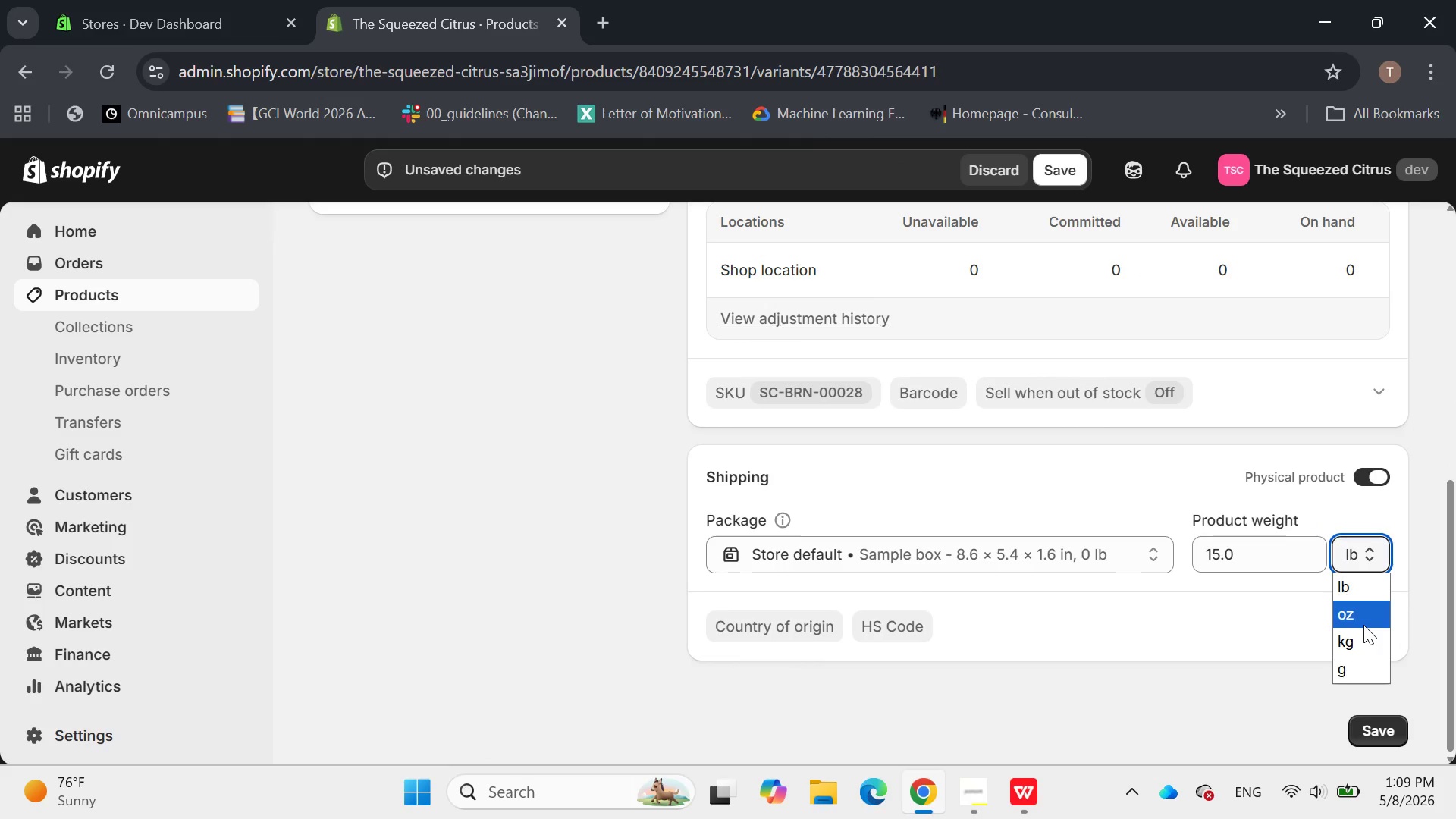 
left_click([1363, 625])
 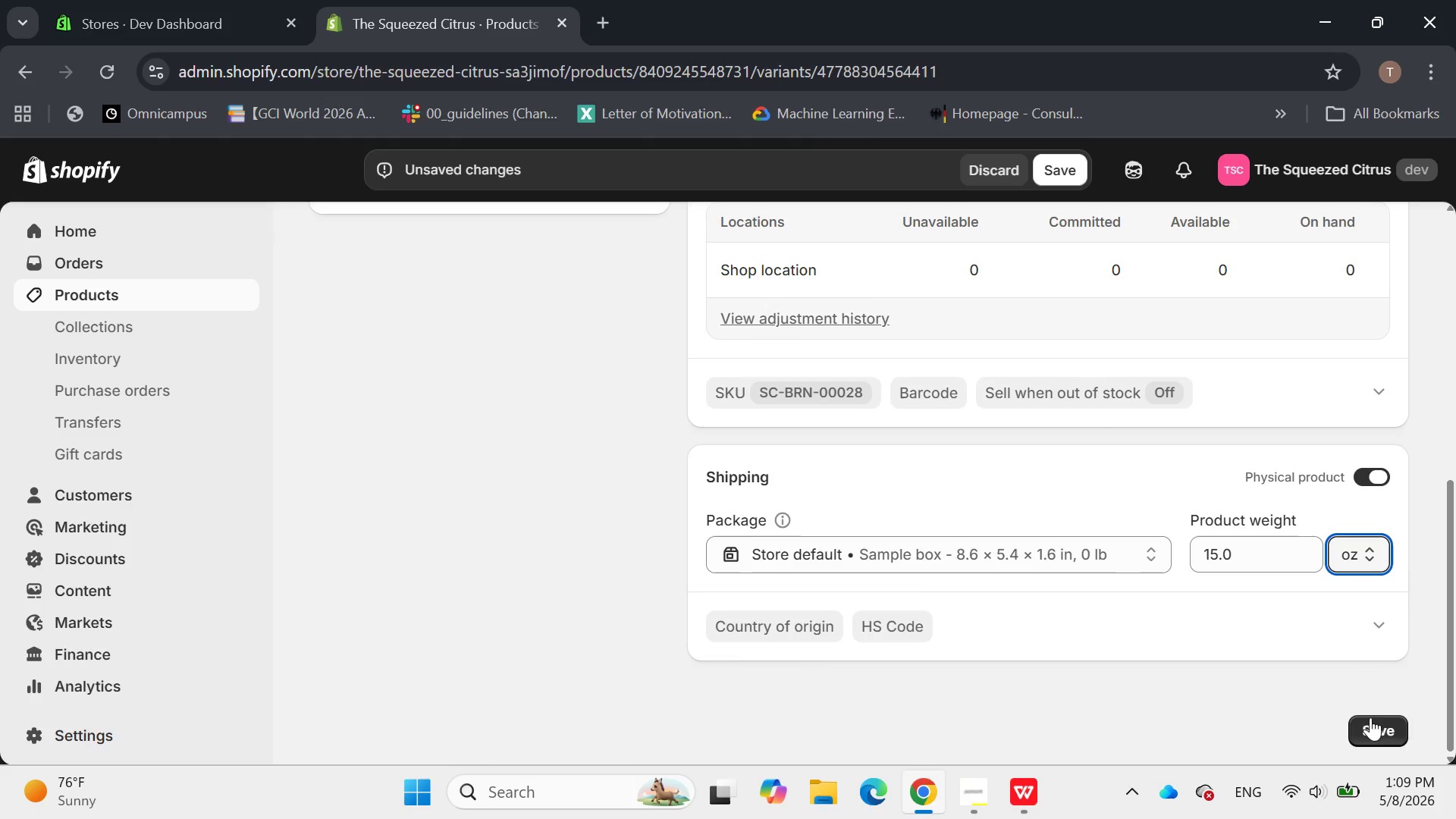 
left_click([1370, 723])
 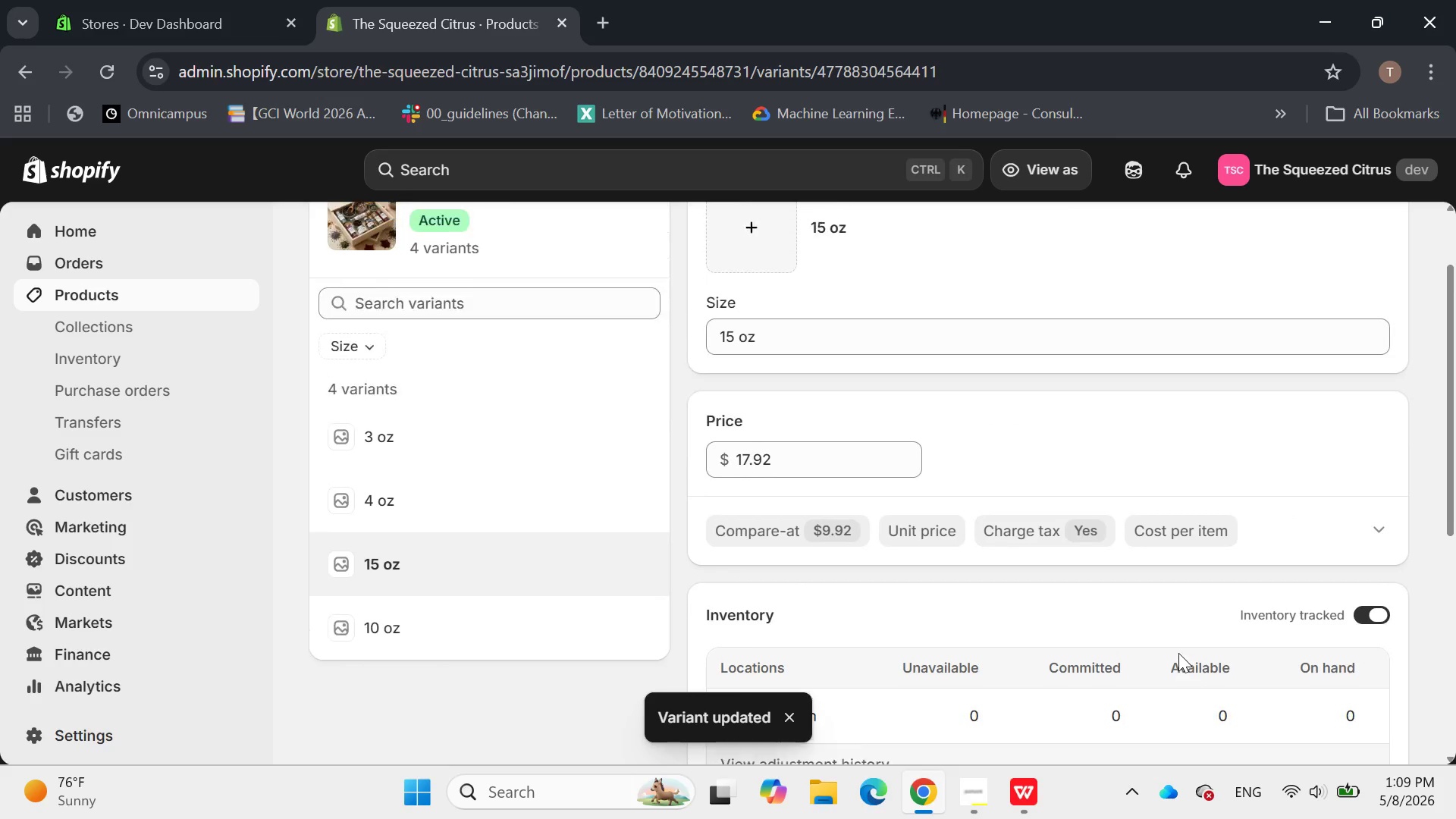 
left_click([475, 679])
 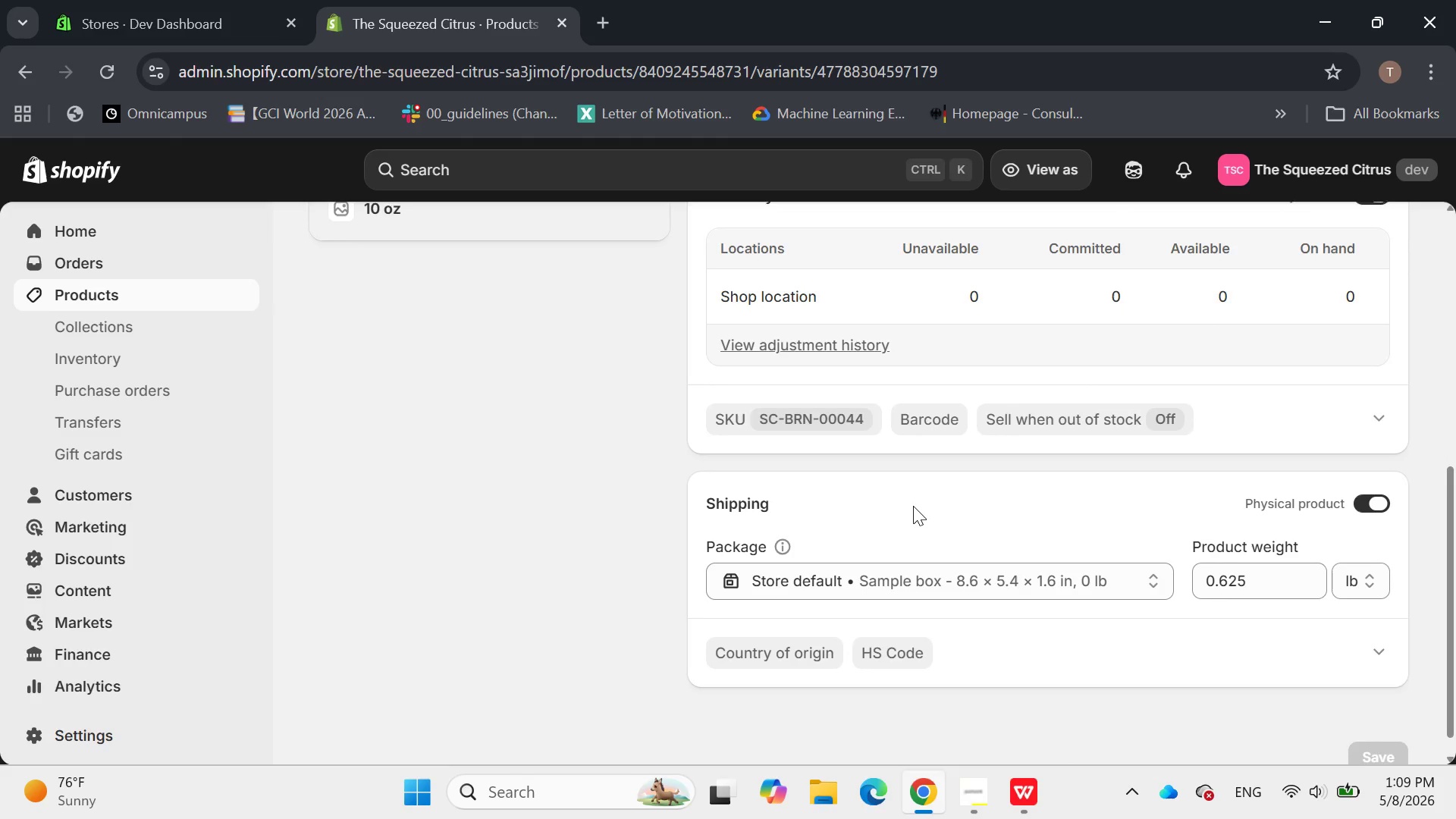 
left_click_drag(start_coordinate=[1254, 549], to_coordinate=[1178, 544])
 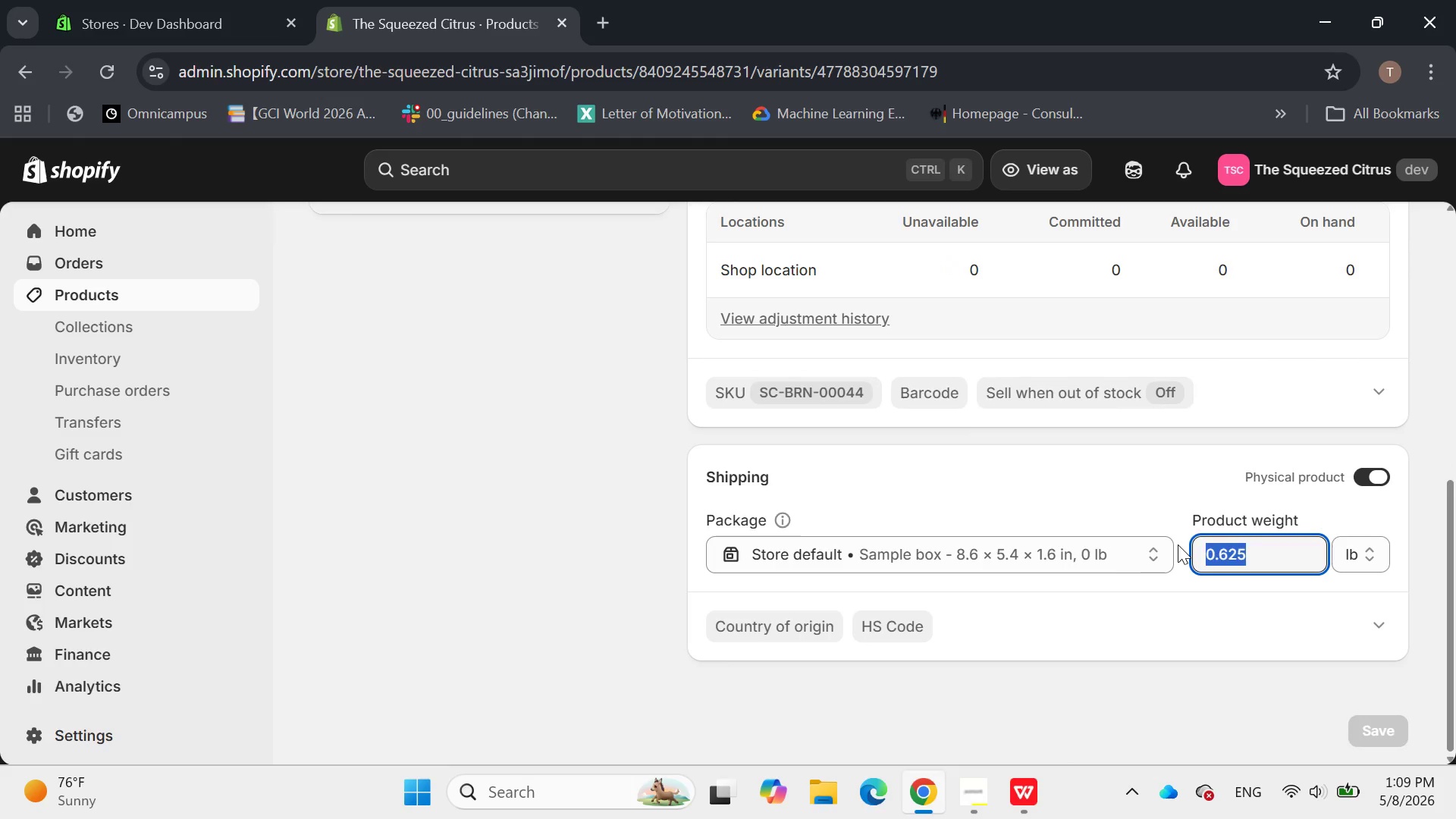 
type(10)
 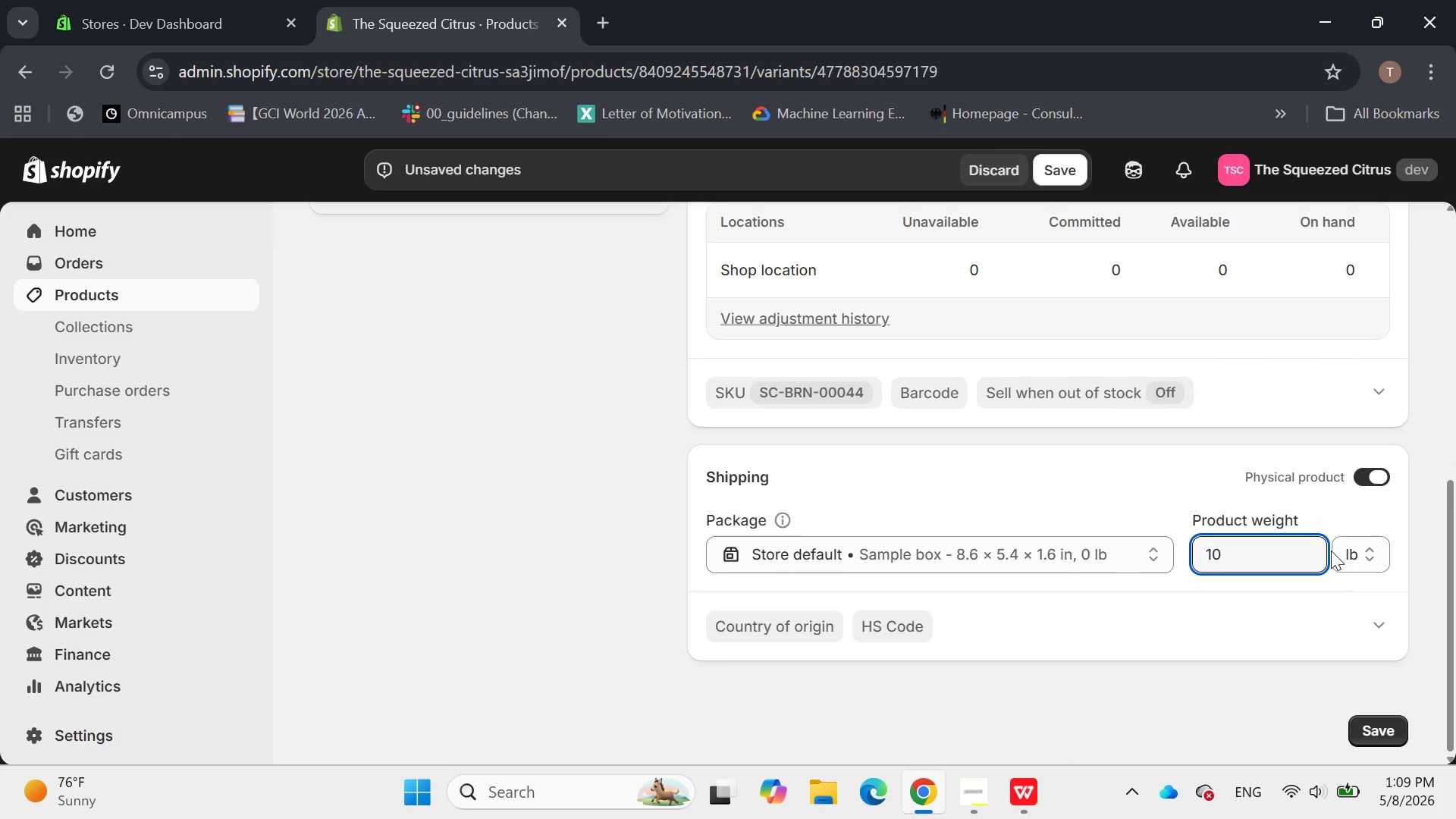 
left_click([1367, 560])
 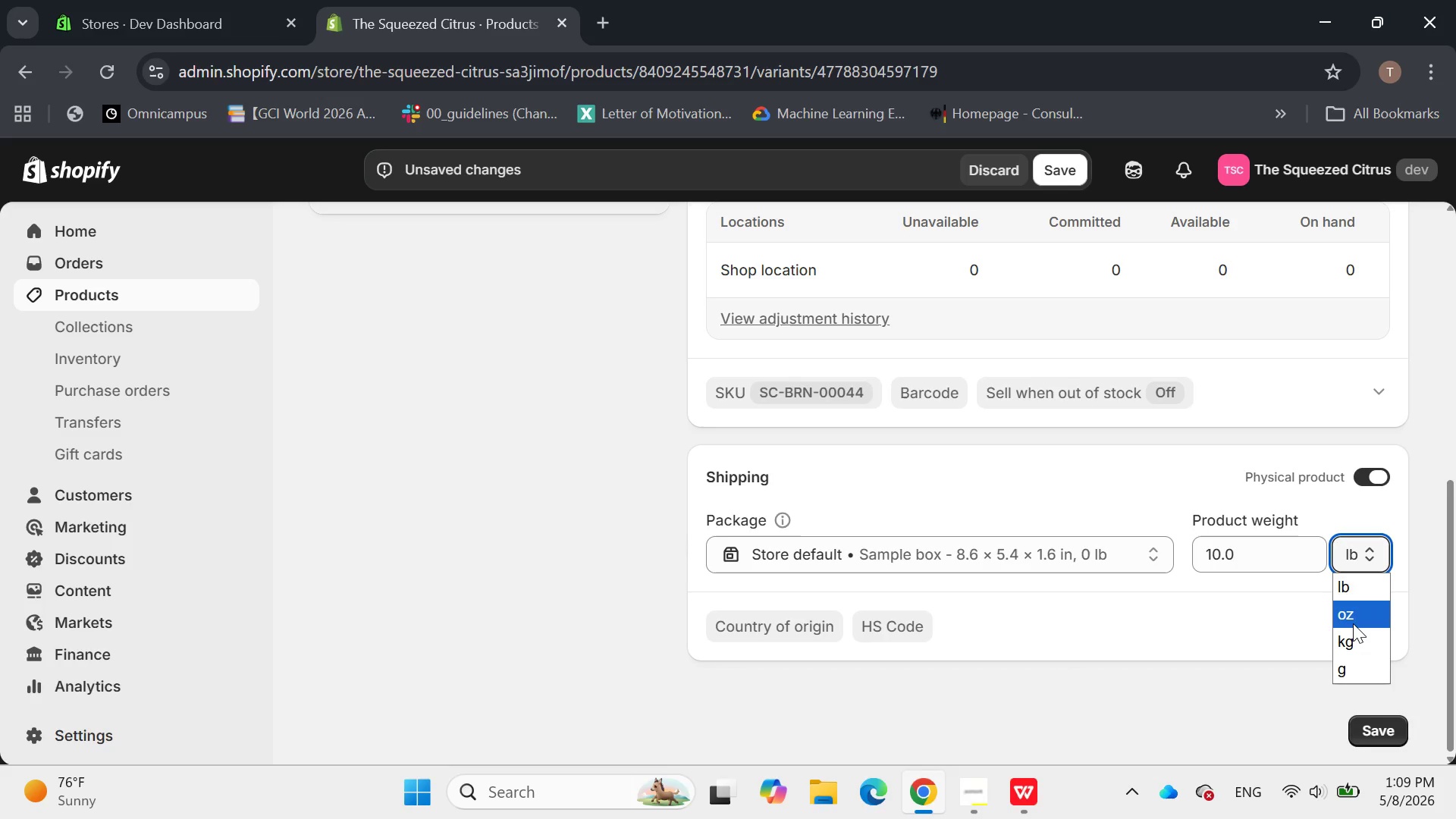 
left_click([1353, 623])
 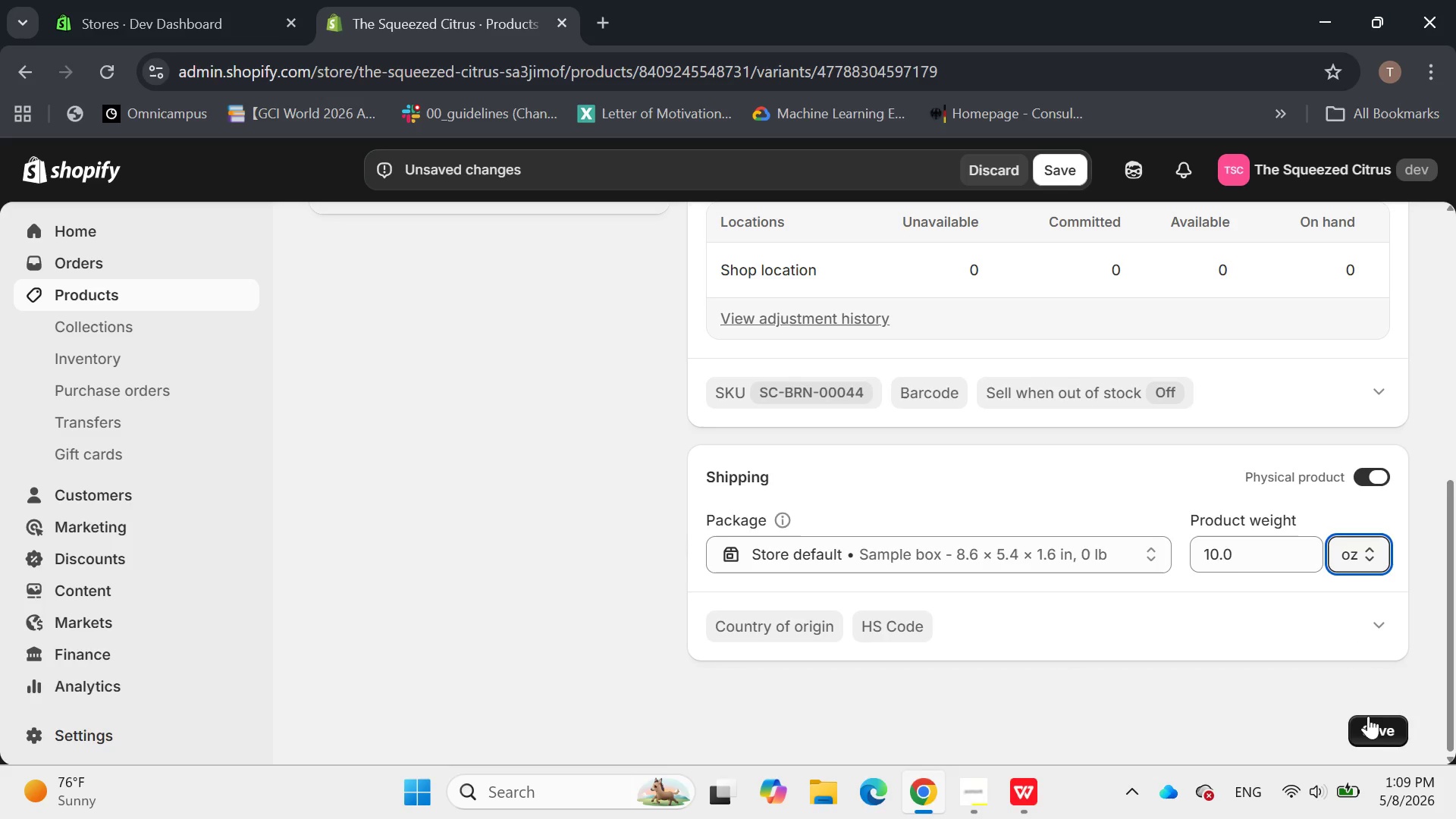 
left_click([1369, 722])
 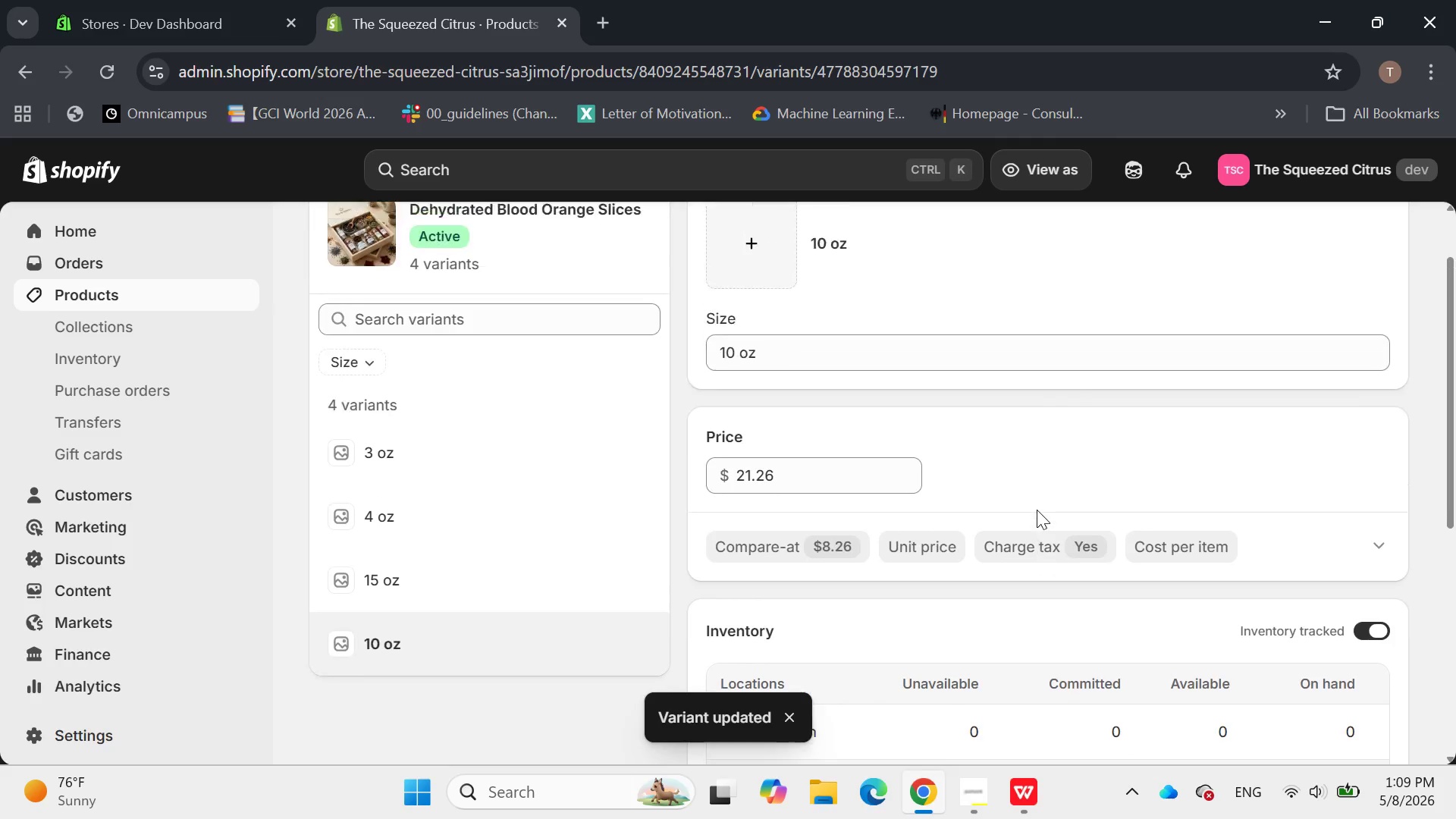 
wait(7.75)
 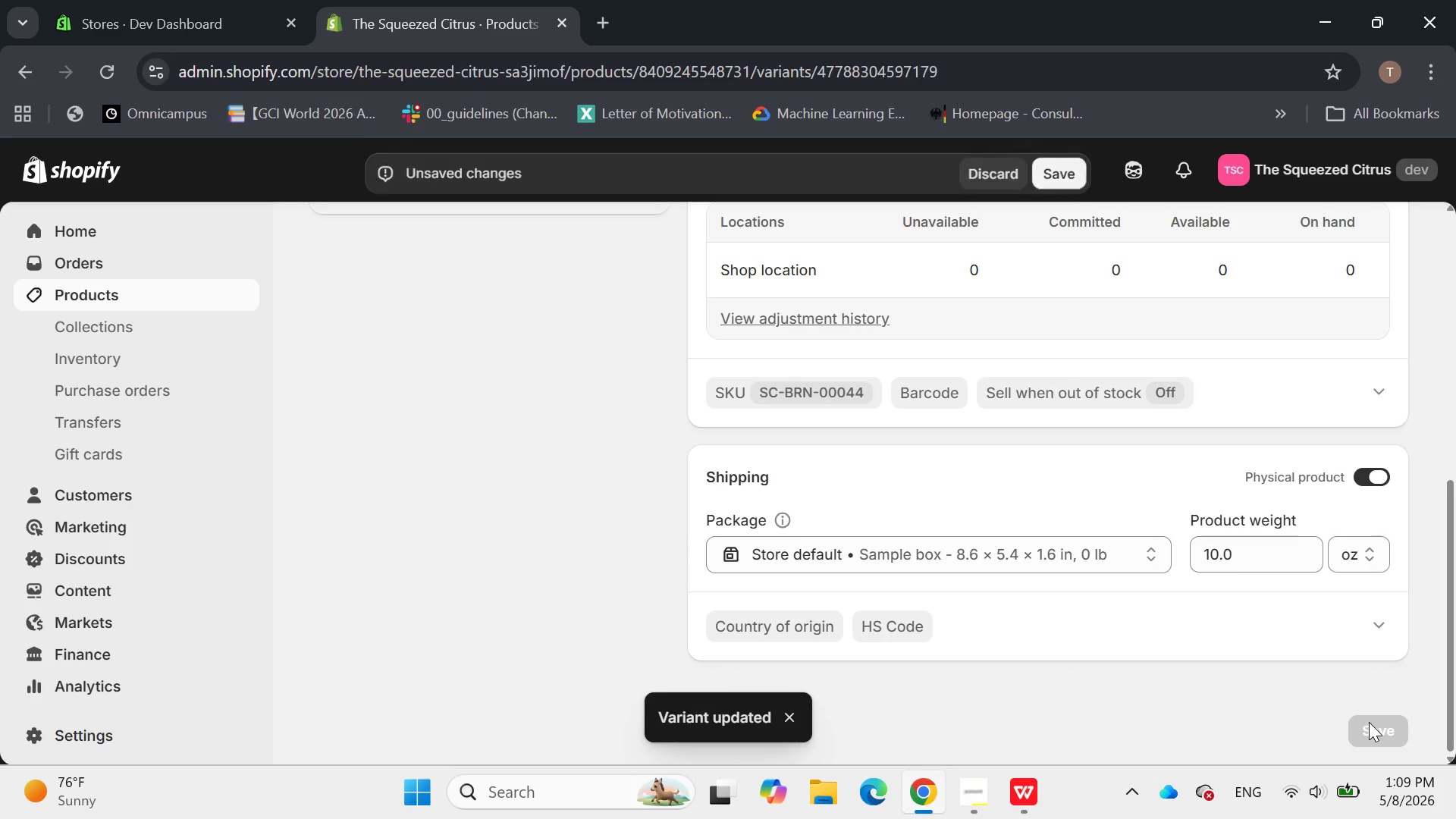 
left_click([387, 234])
 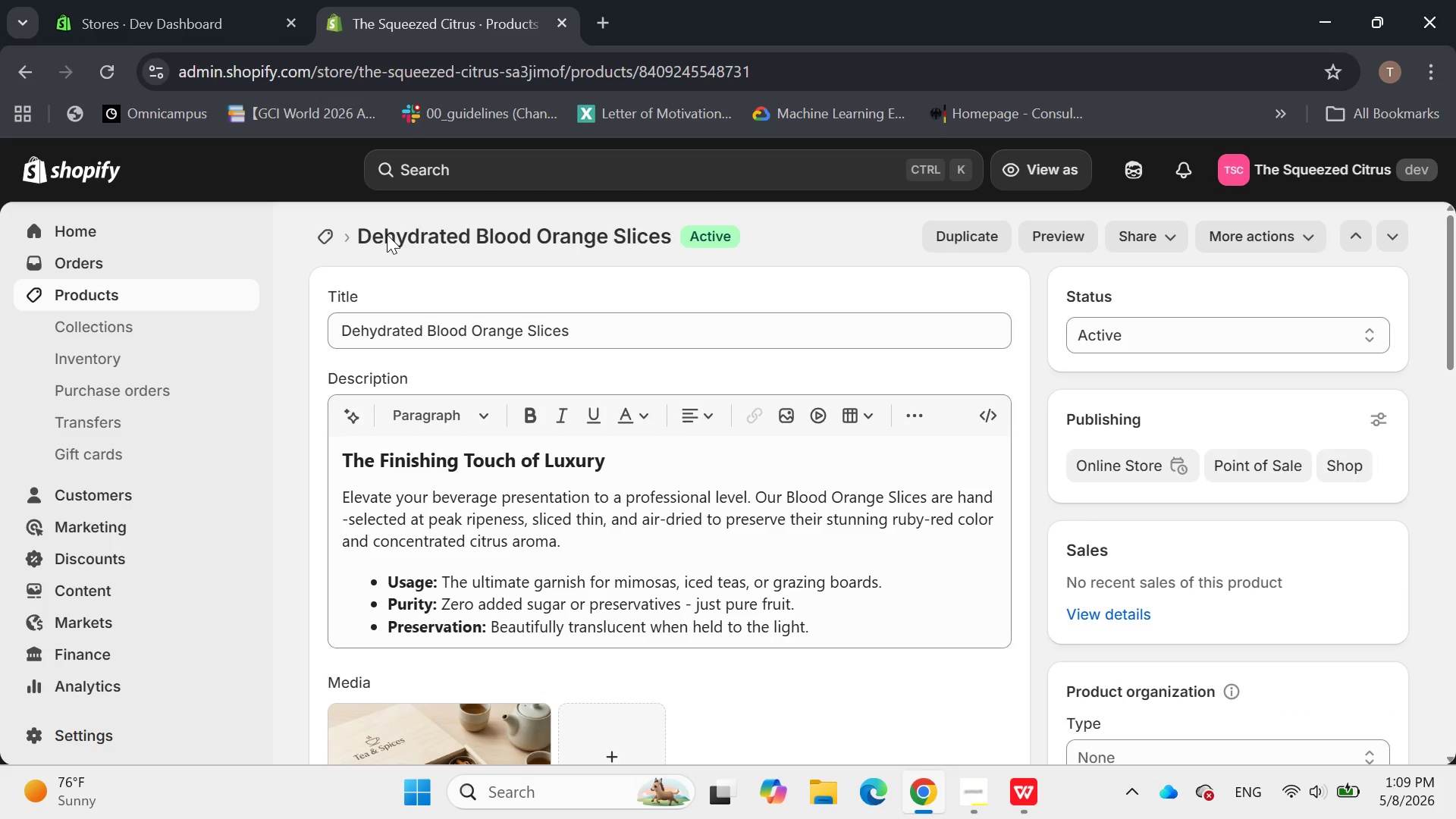 
wait(8.62)
 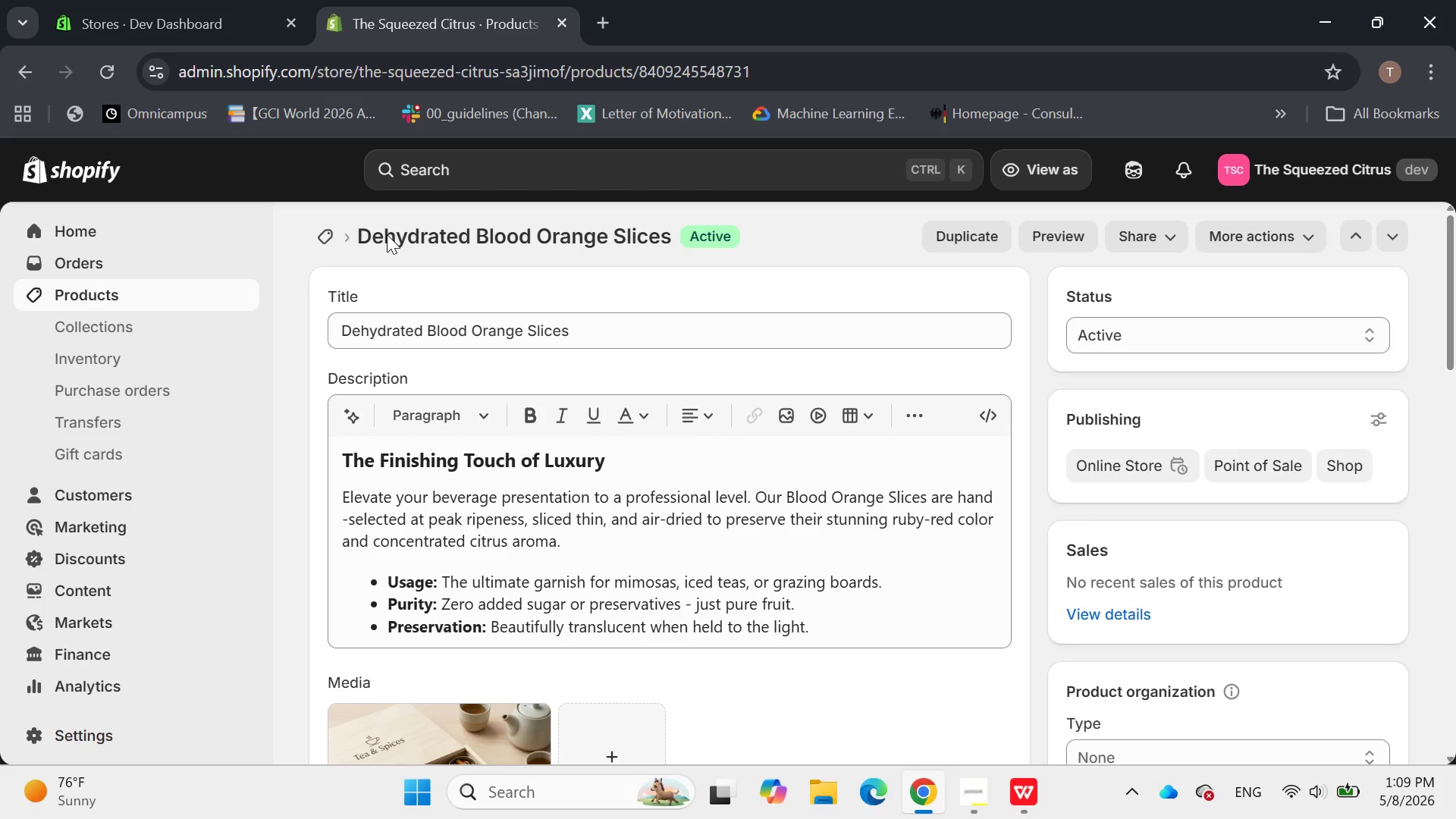 
left_click([1356, 227])
 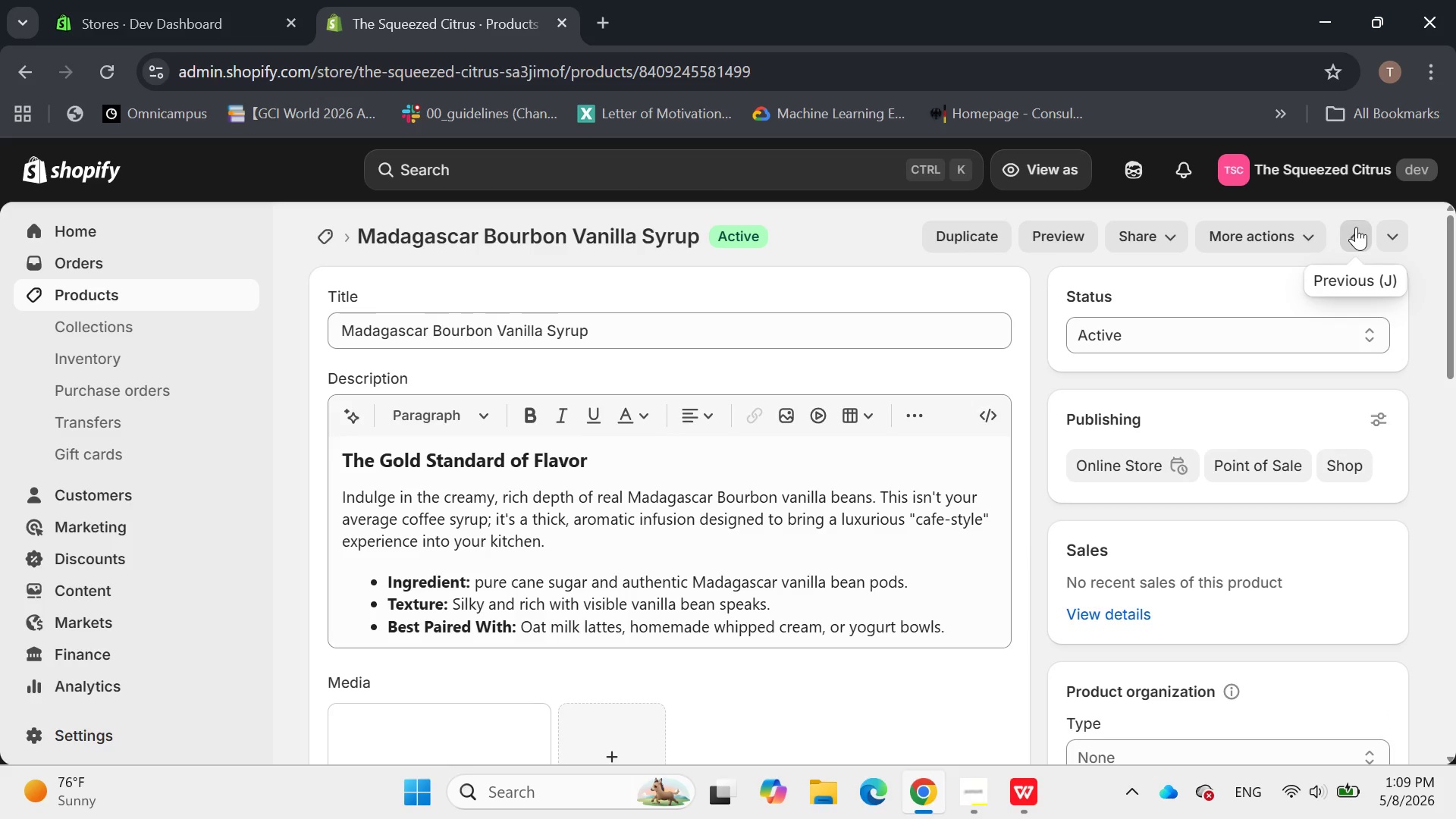 
wait(8.56)
 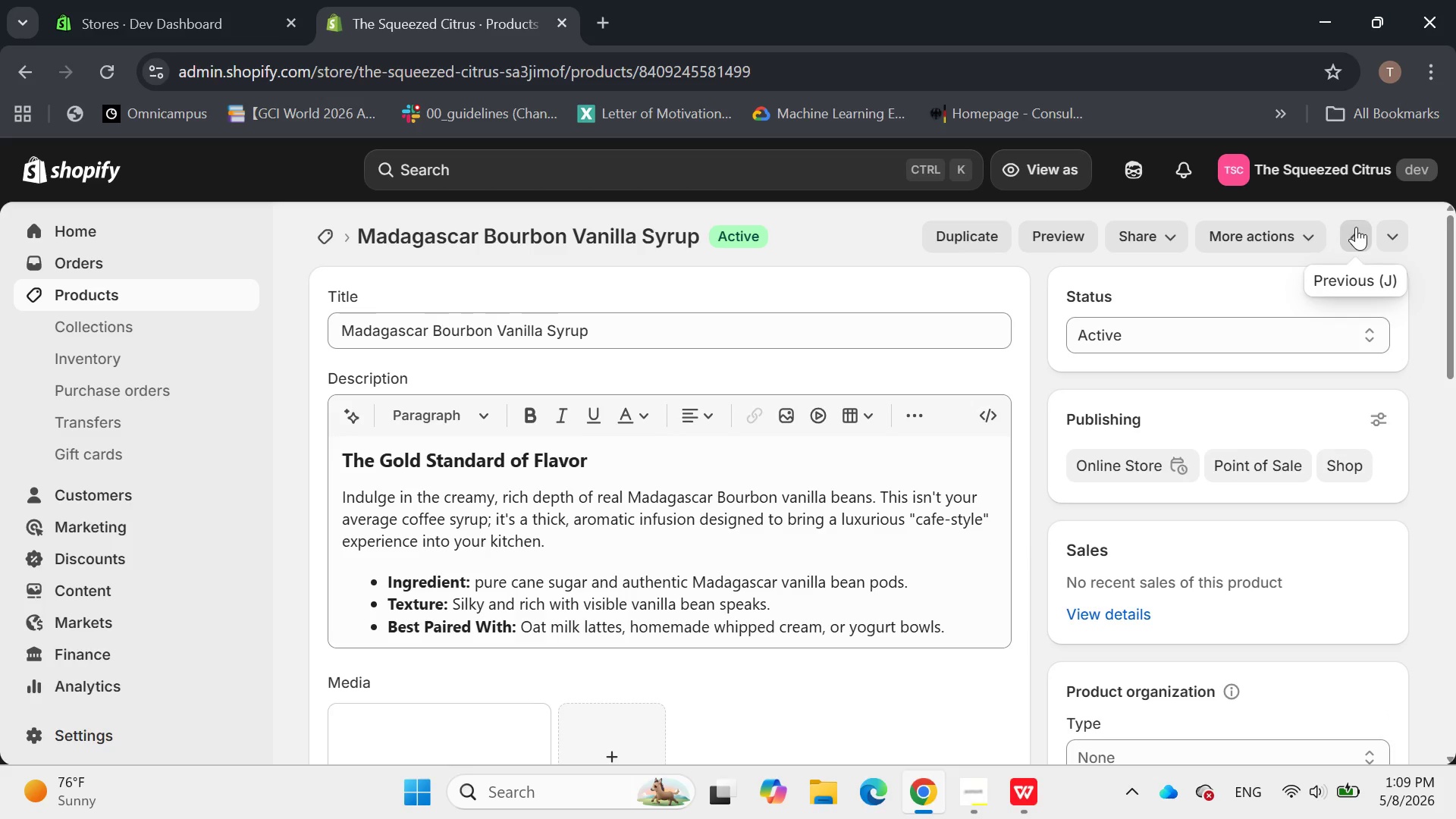 
left_click([462, 410])
 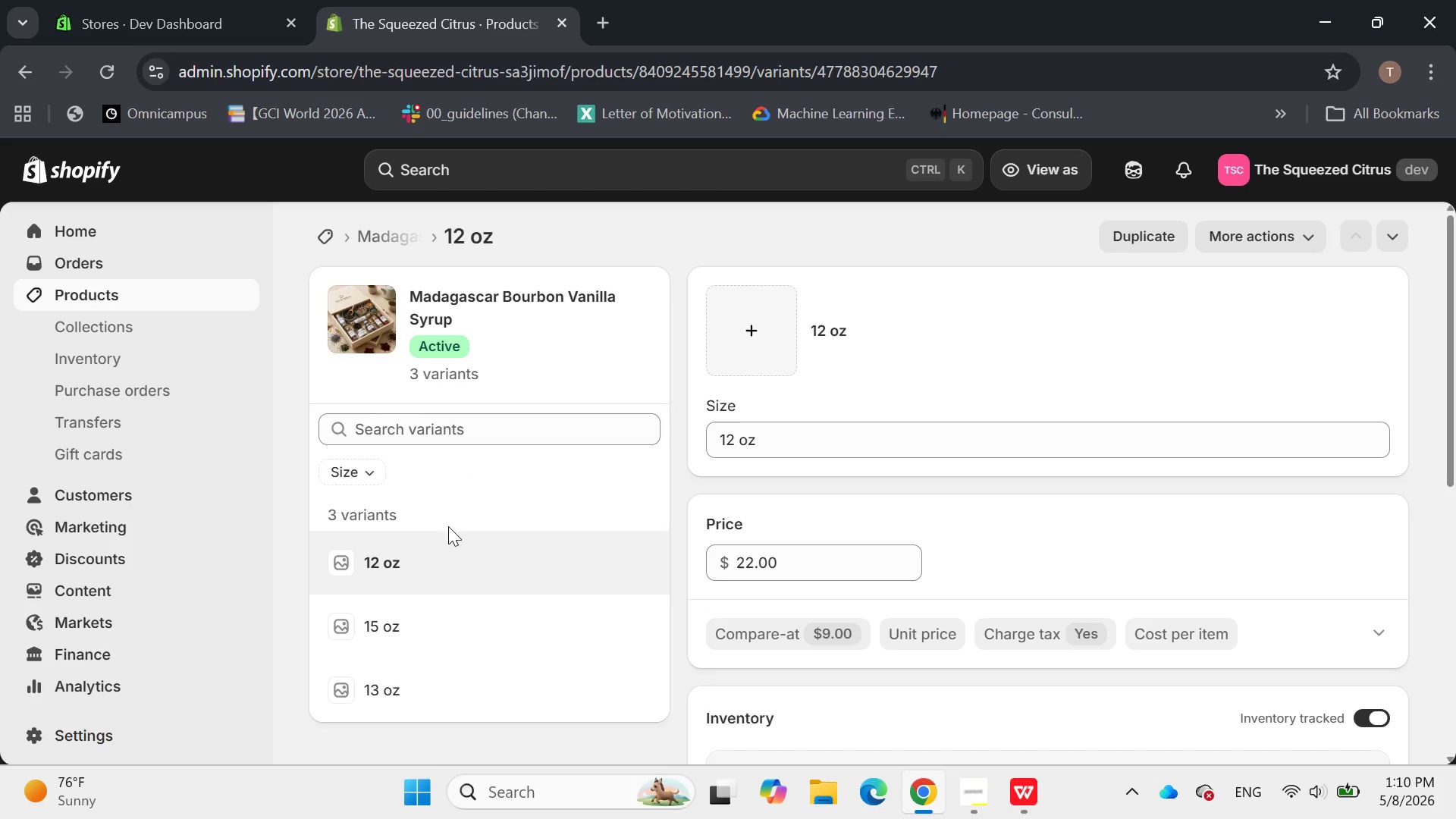 
wait(10.5)
 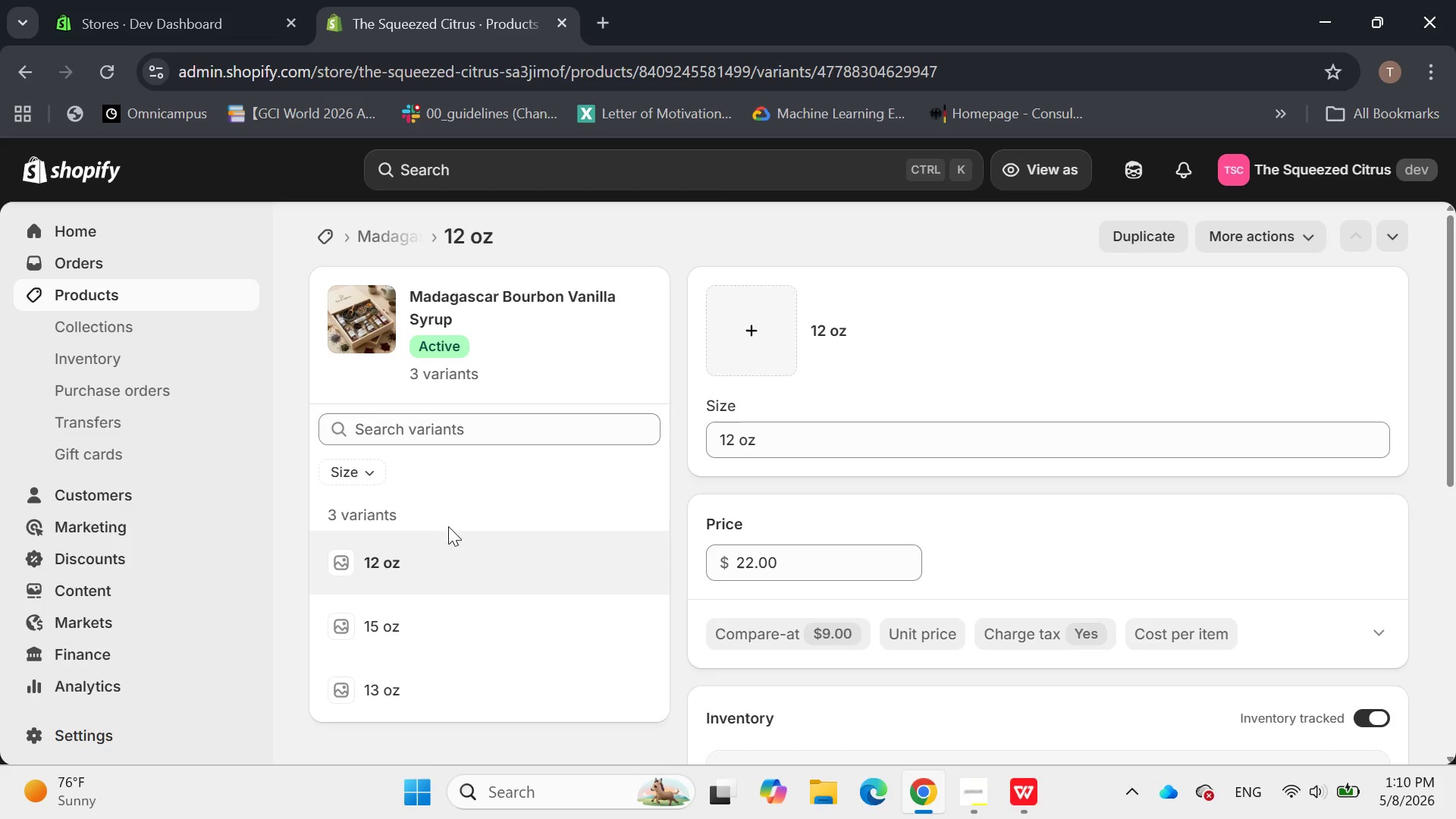 
left_click_drag(start_coordinate=[1393, 559], to_coordinate=[1376, 558])
 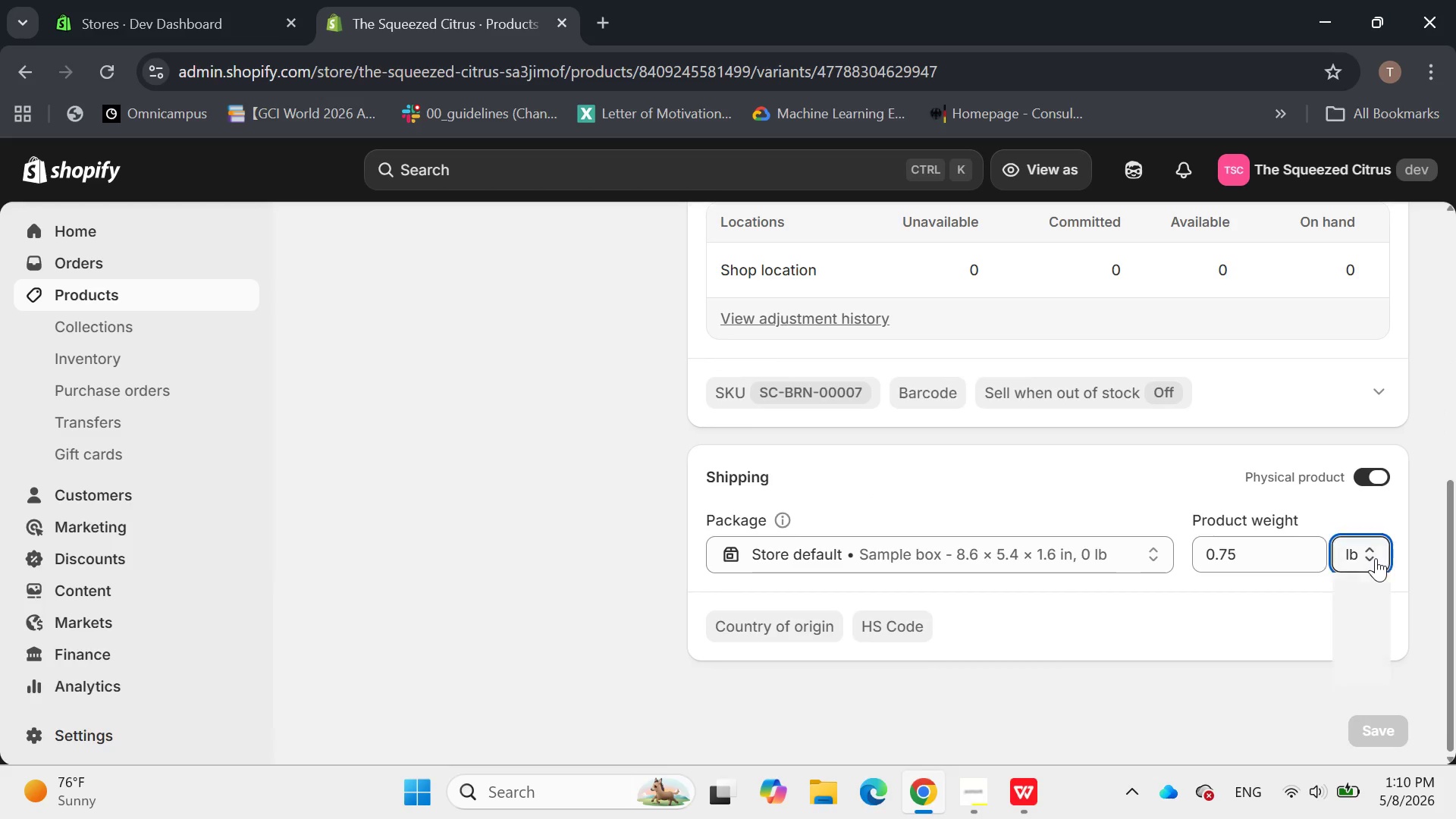 
left_click([1376, 558])
 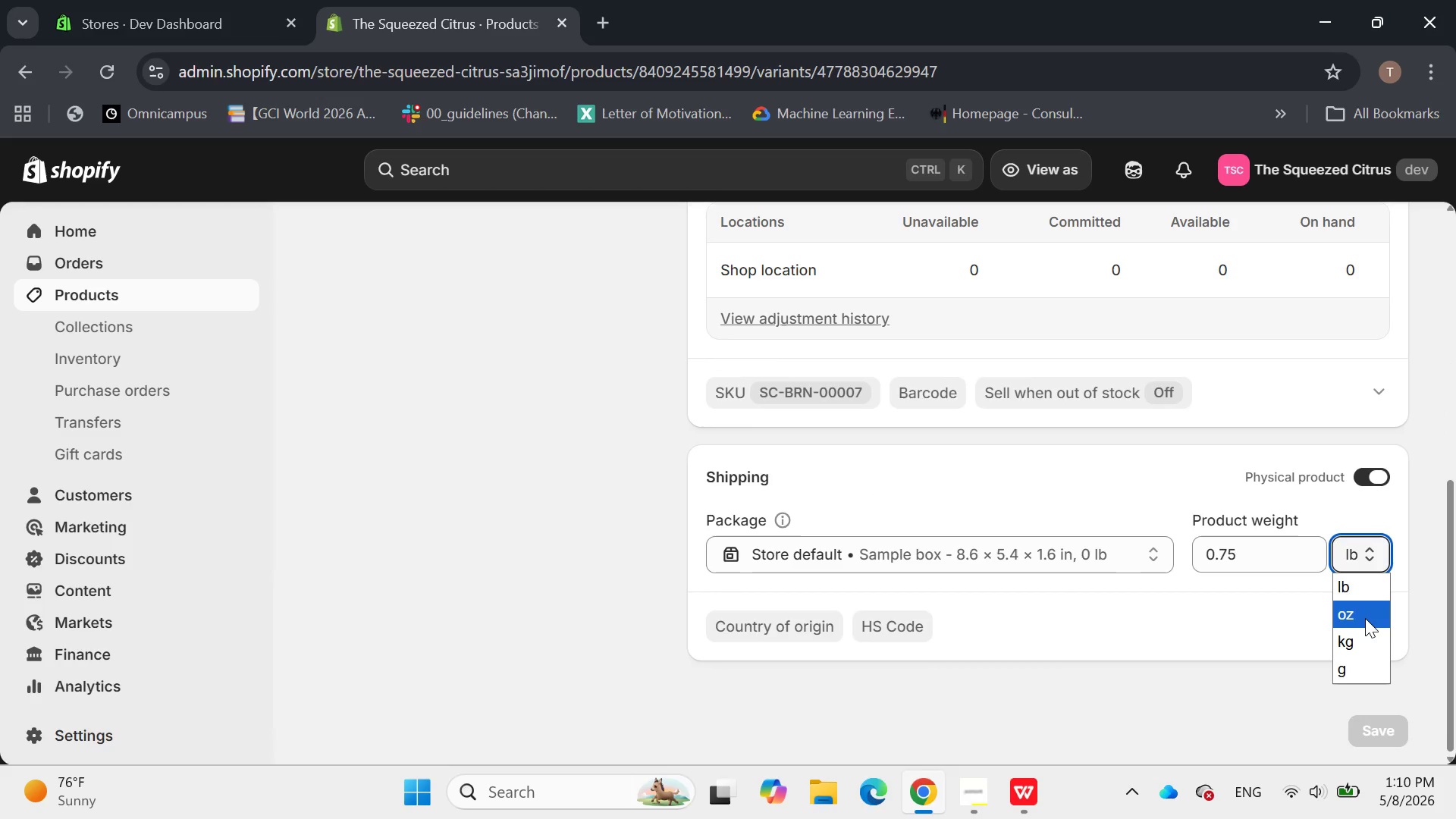 
left_click([1365, 618])
 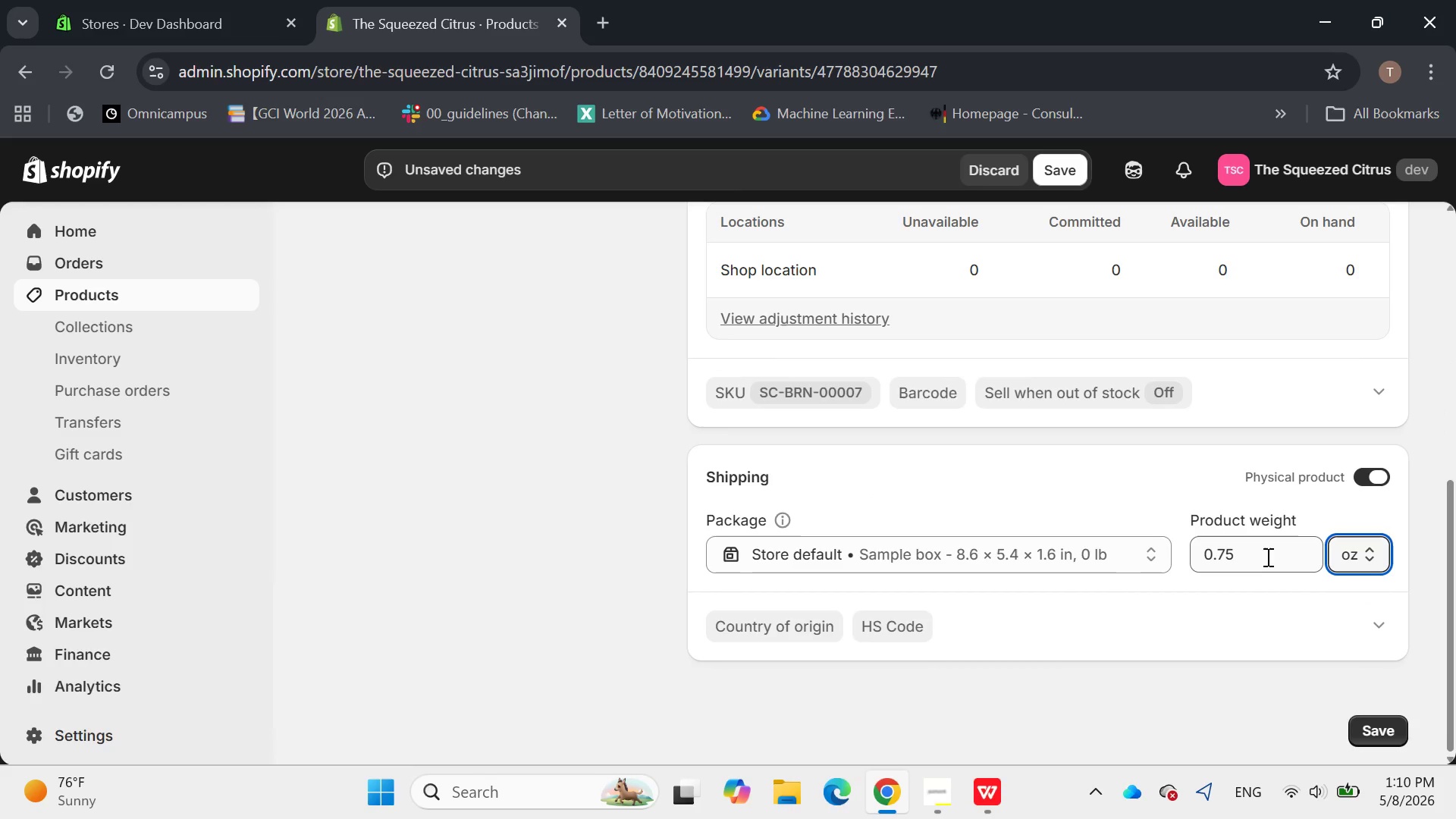 
left_click_drag(start_coordinate=[1260, 553], to_coordinate=[1175, 566])
 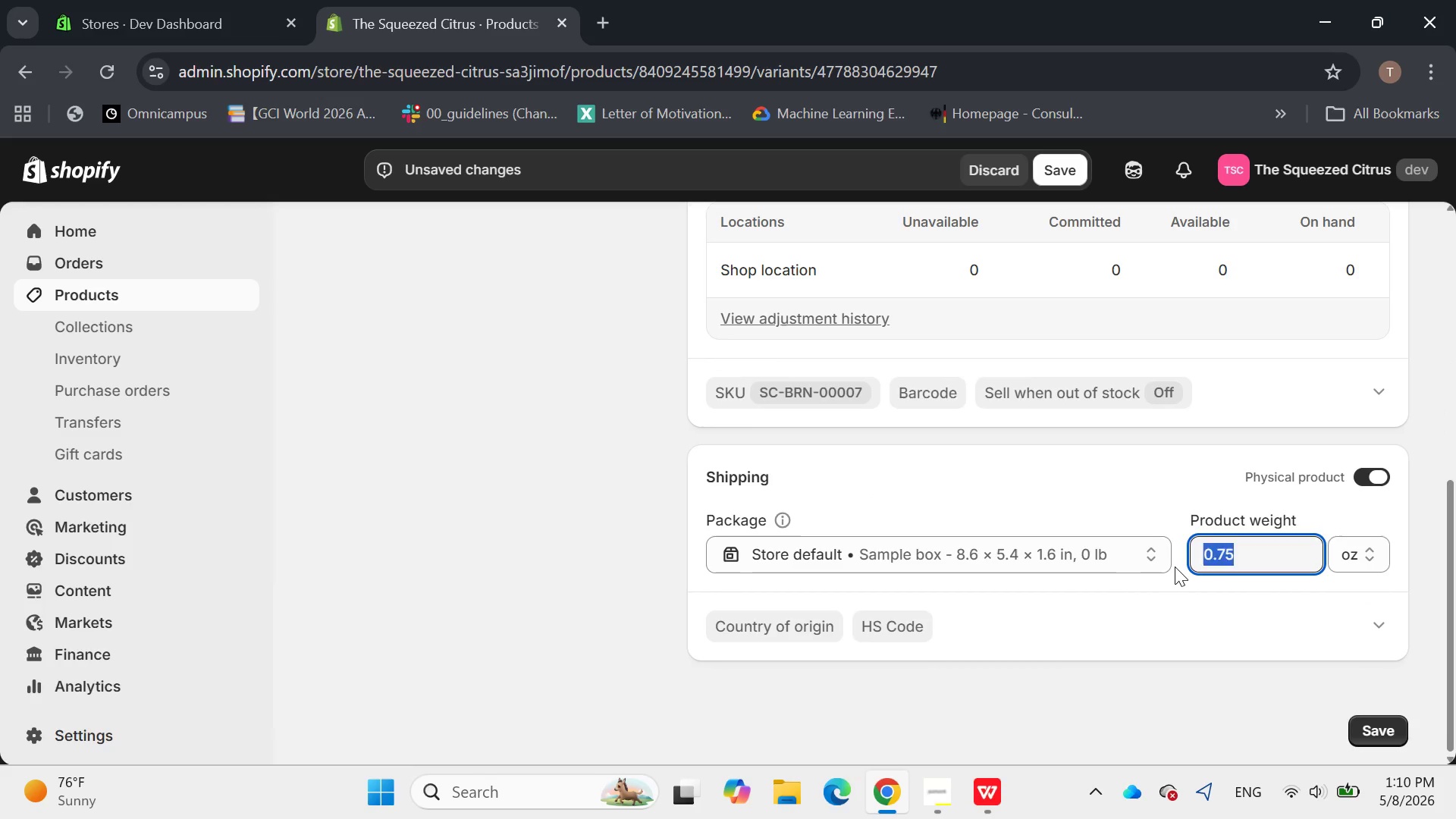 
type(12)
 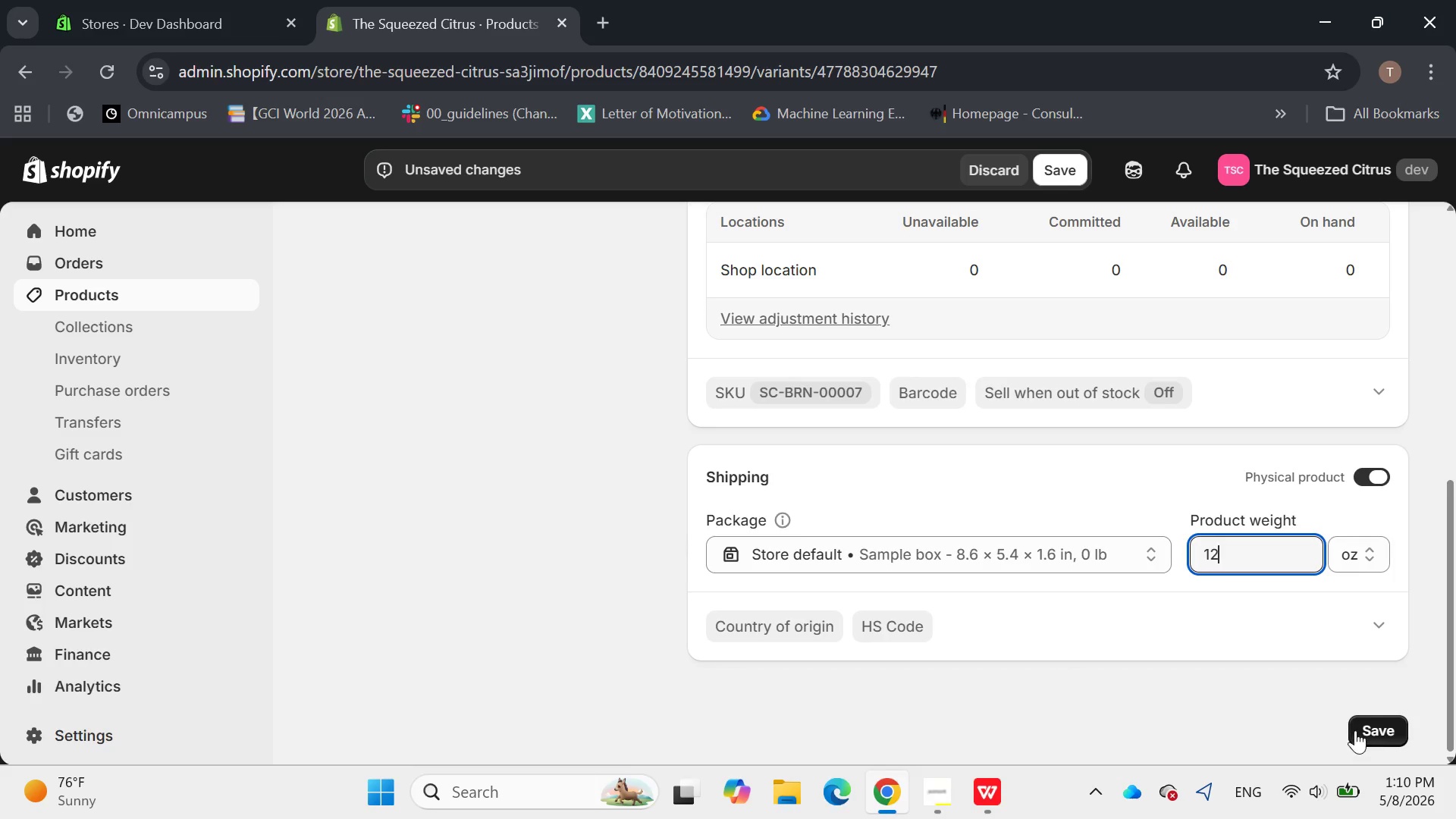 
left_click([1379, 726])
 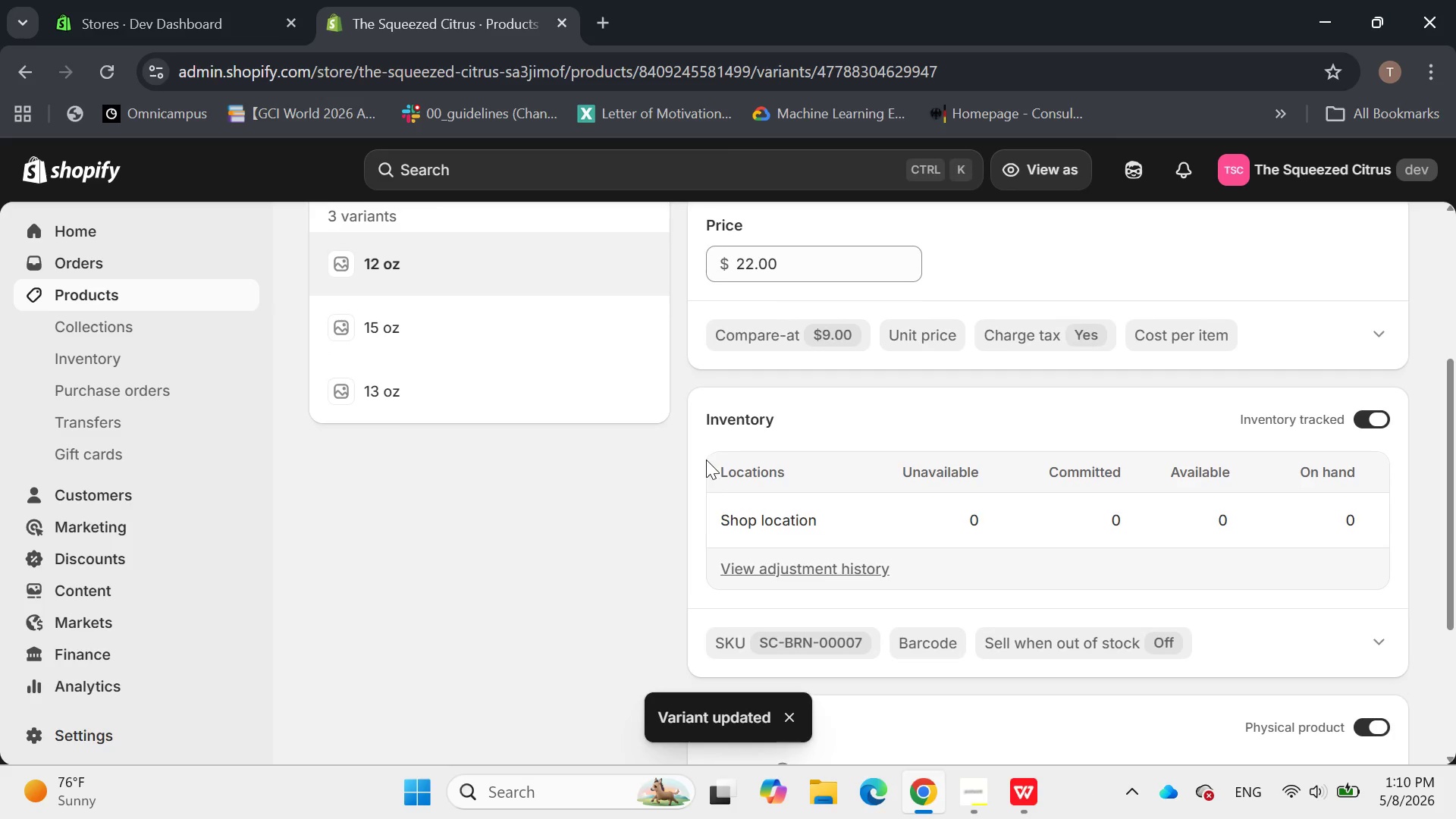 
left_click([451, 317])
 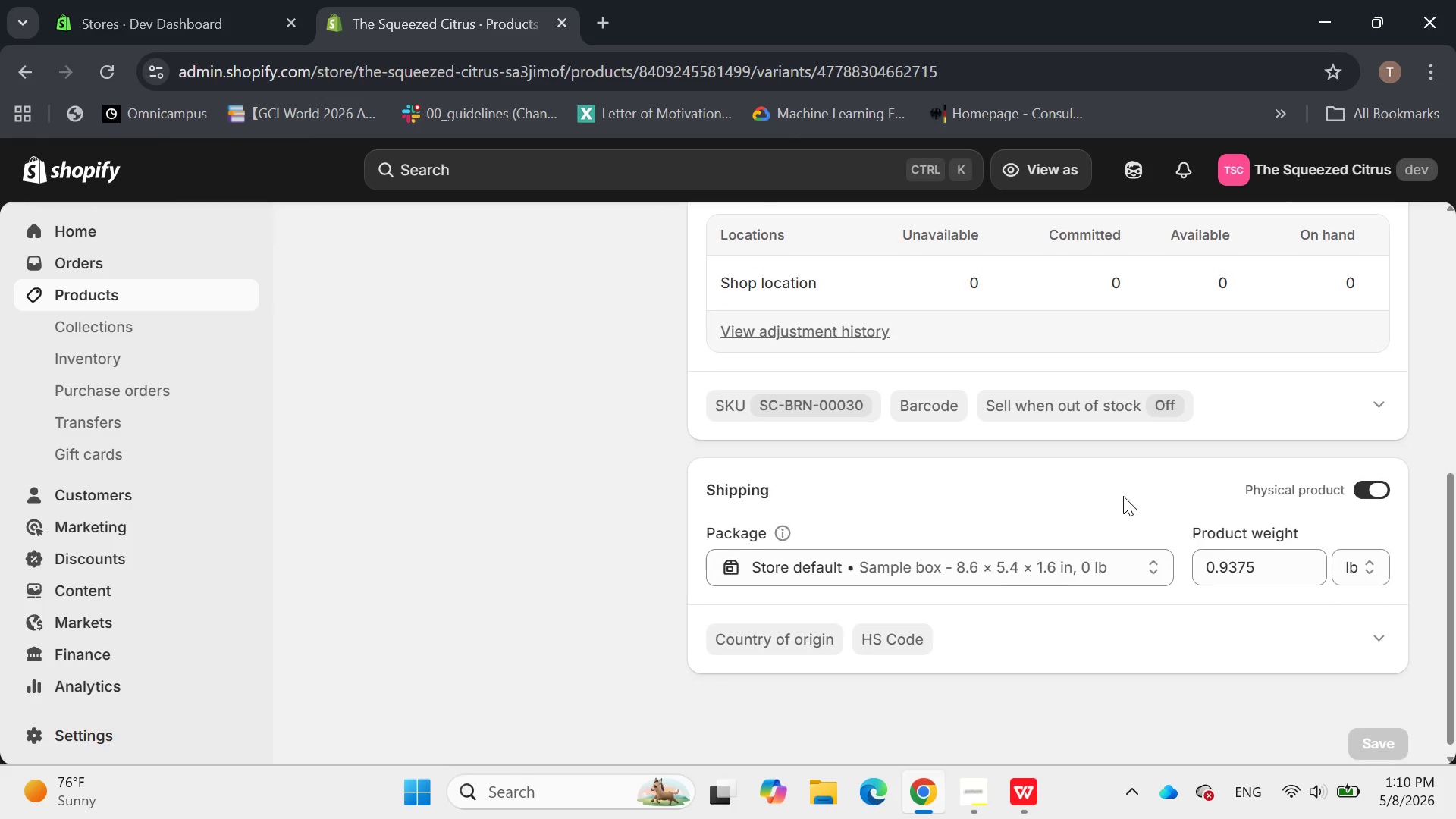 
wait(5.64)
 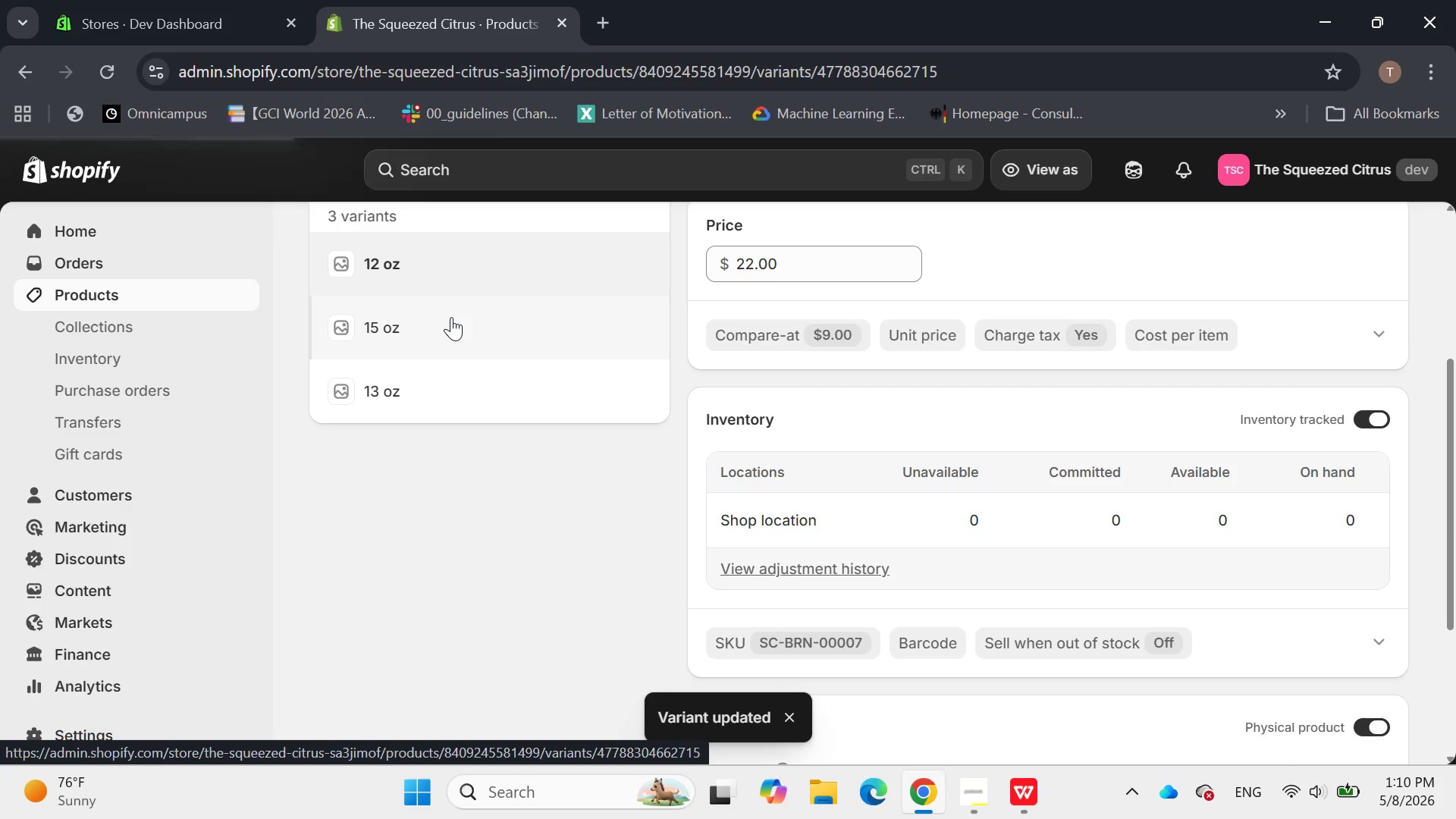 
left_click([1344, 567])
 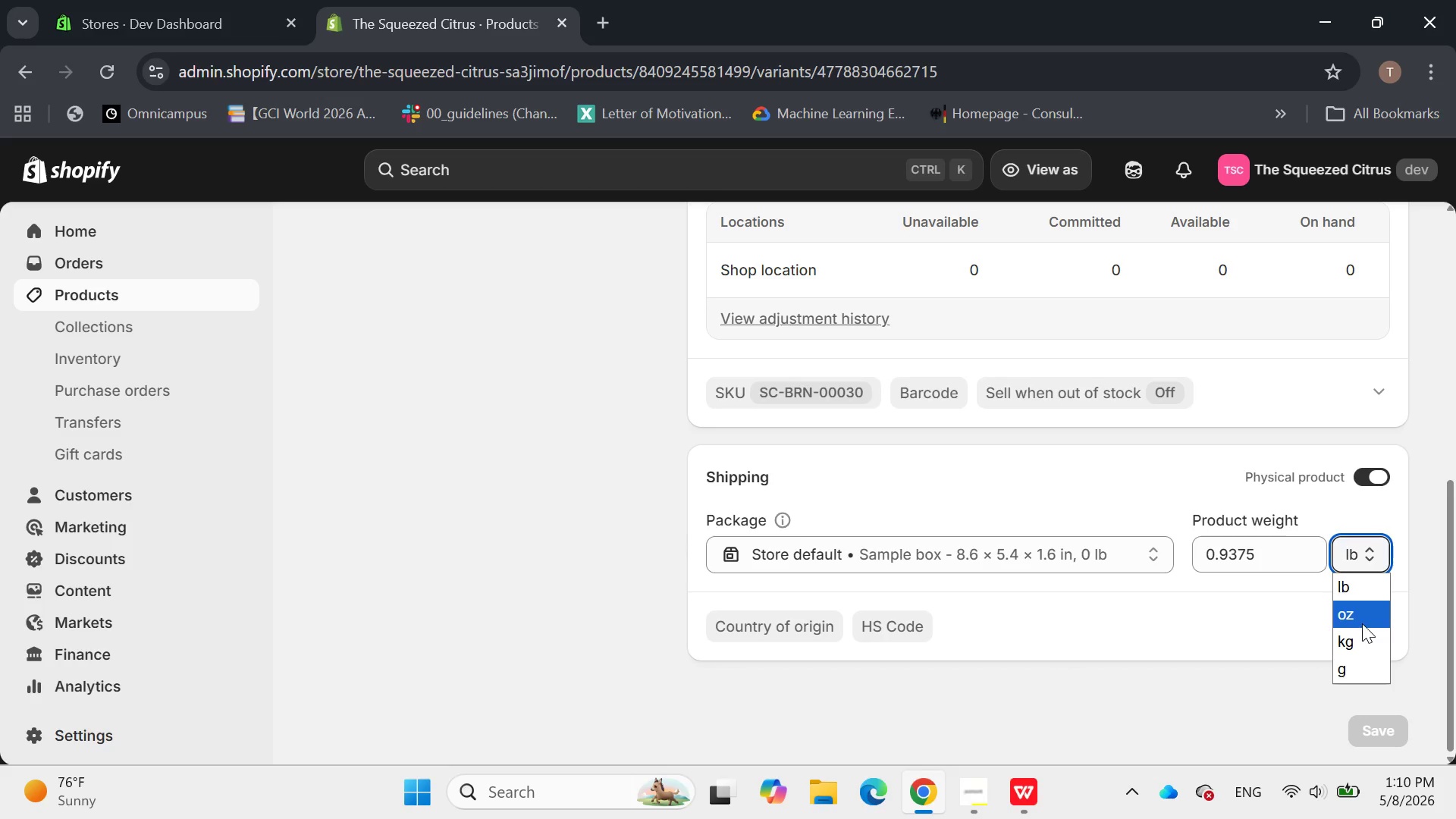 
left_click([1362, 623])
 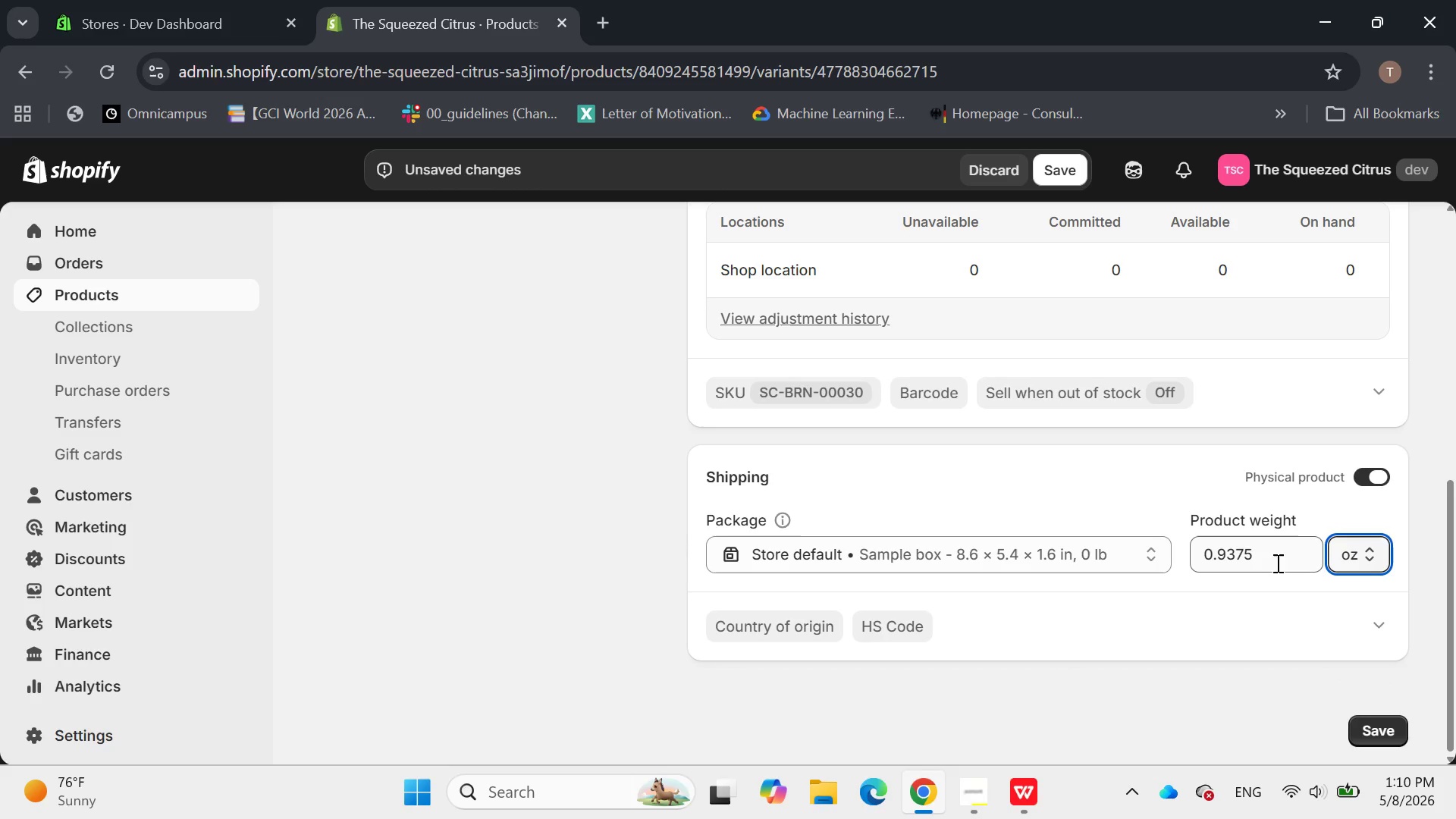 
left_click_drag(start_coordinate=[1268, 555], to_coordinate=[1168, 557])
 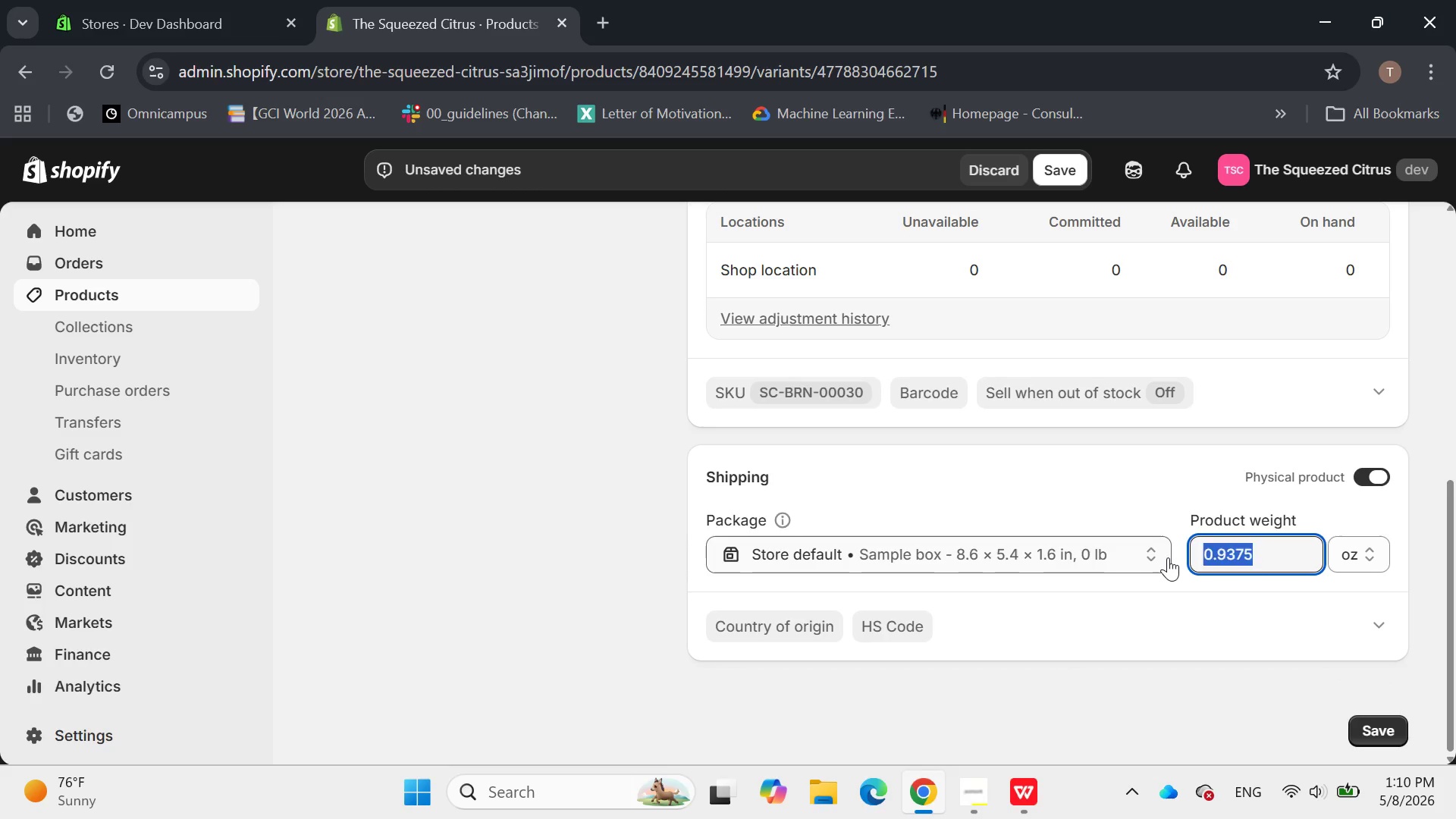 
type(15)
 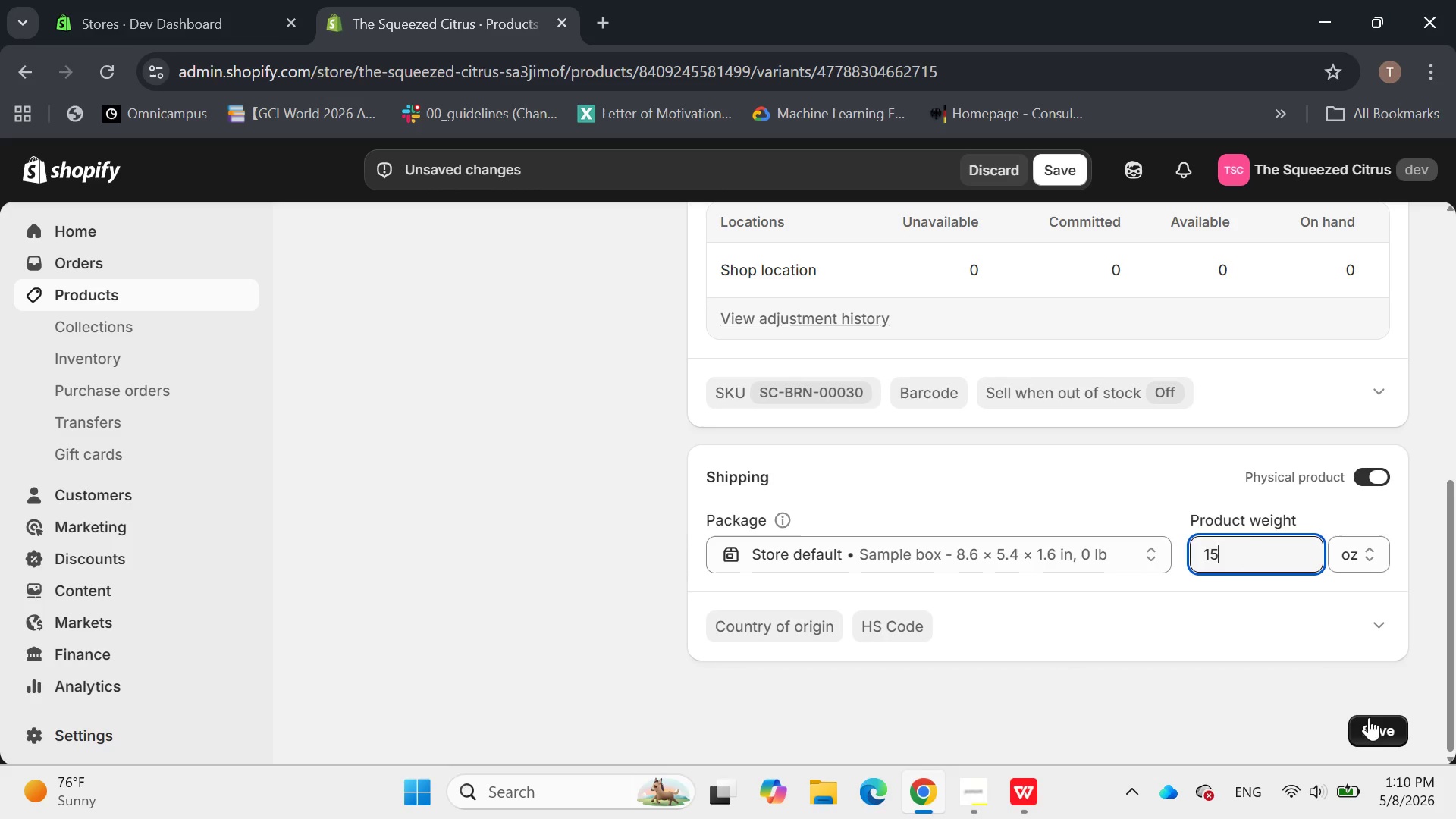 
left_click([1376, 731])
 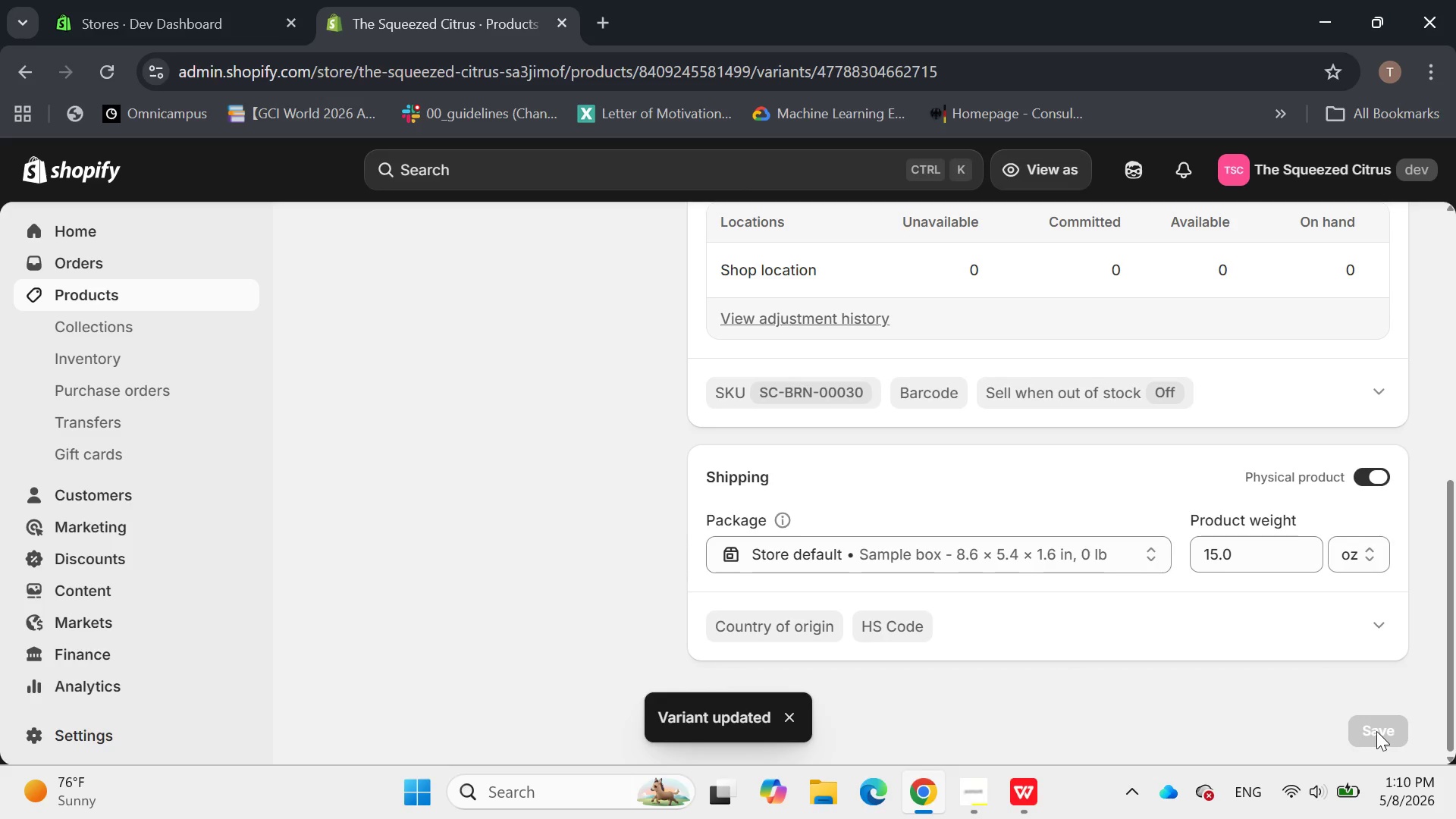 
wait(10.75)
 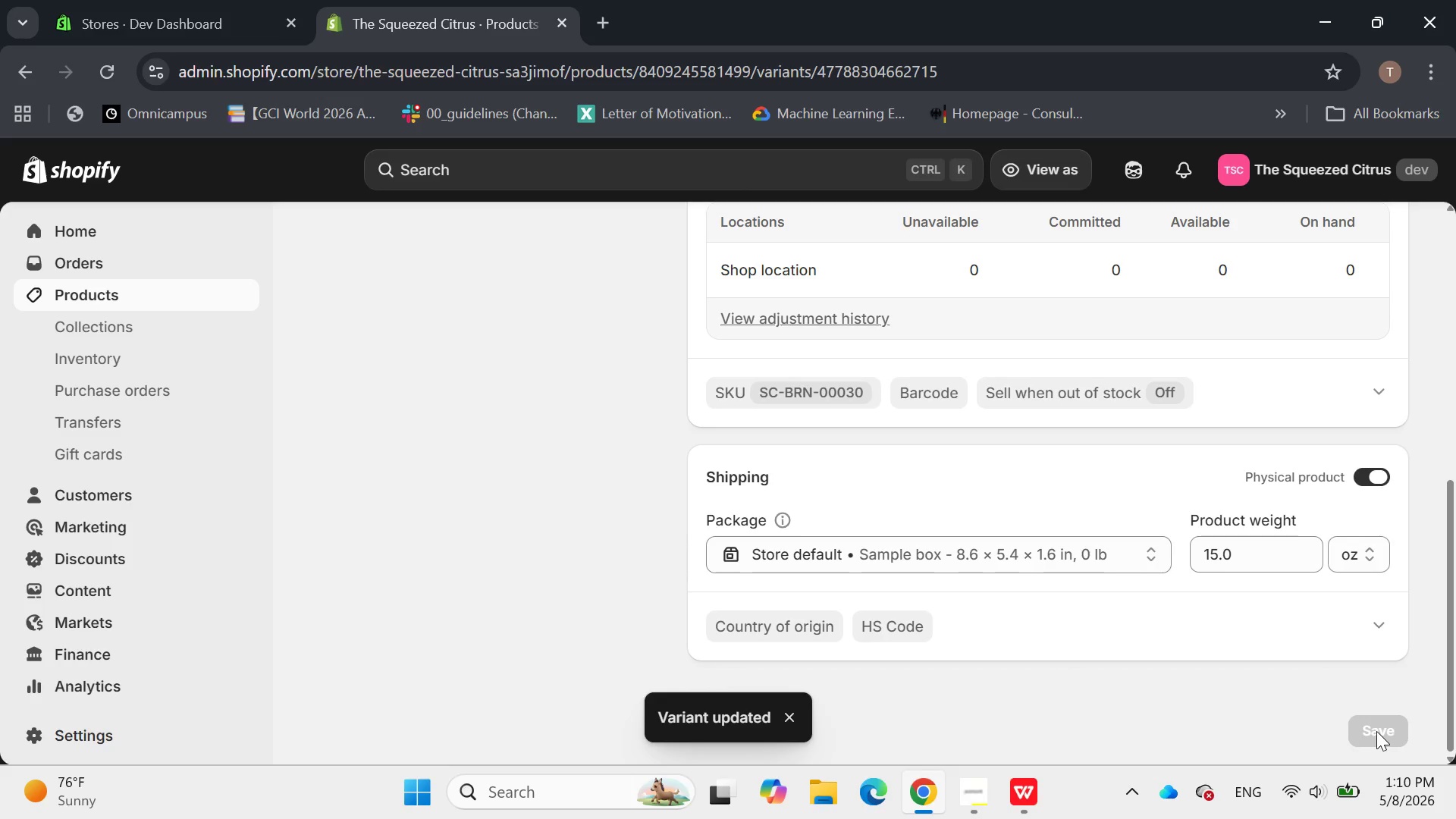 
left_click([434, 682])
 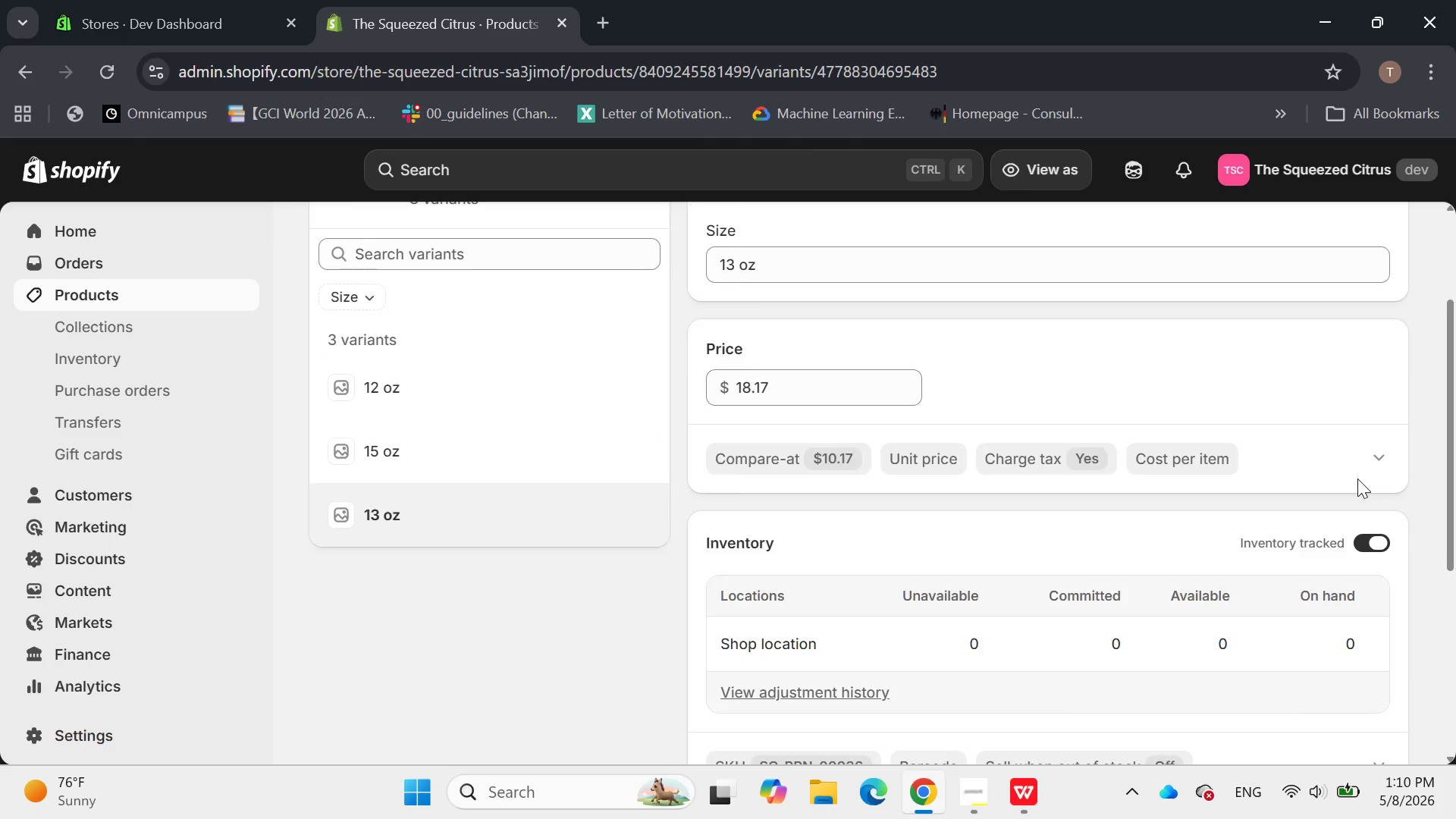 
left_click_drag(start_coordinate=[1279, 563], to_coordinate=[1166, 577])
 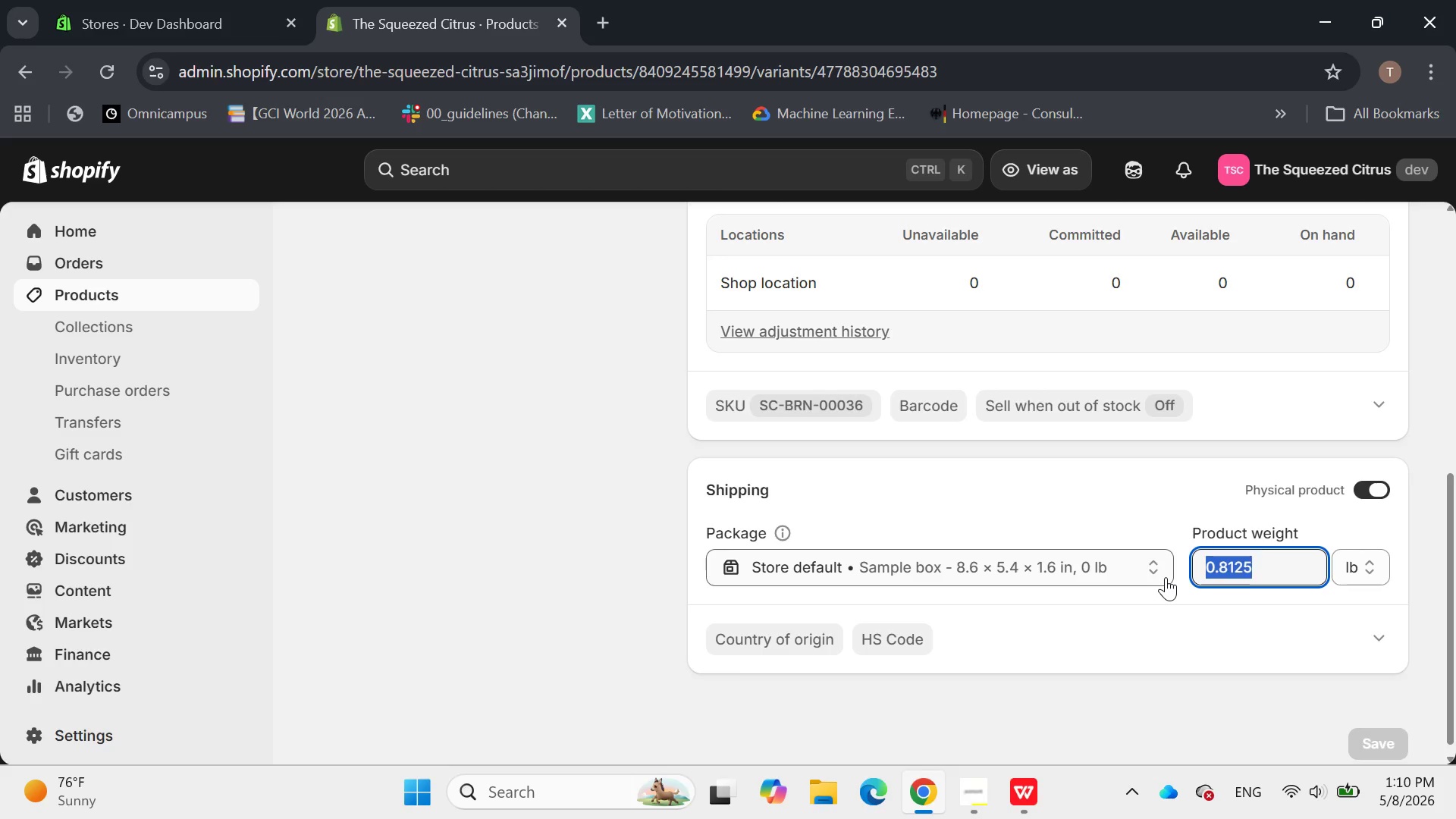 
type(13)
 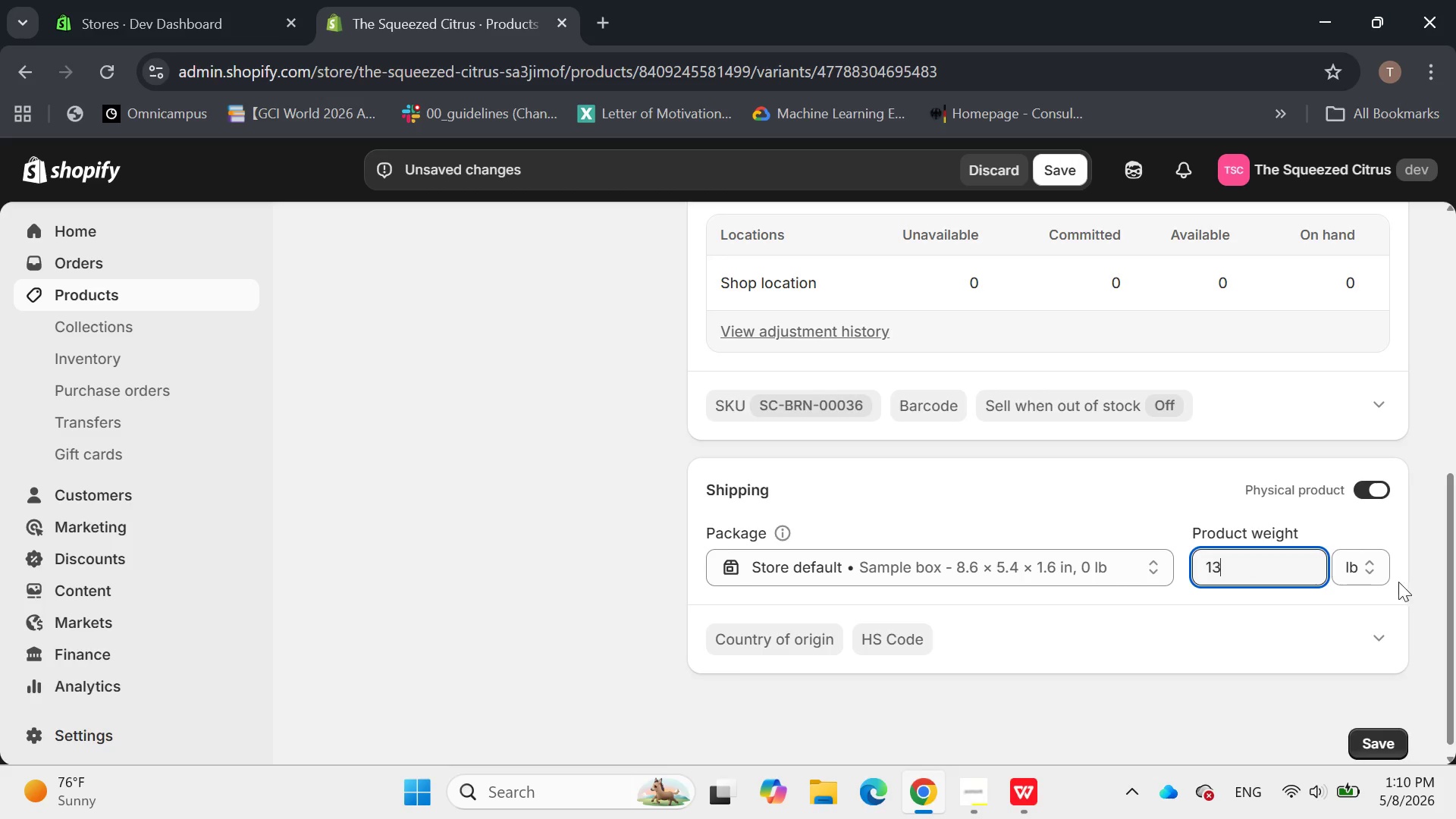 
left_click([1371, 569])
 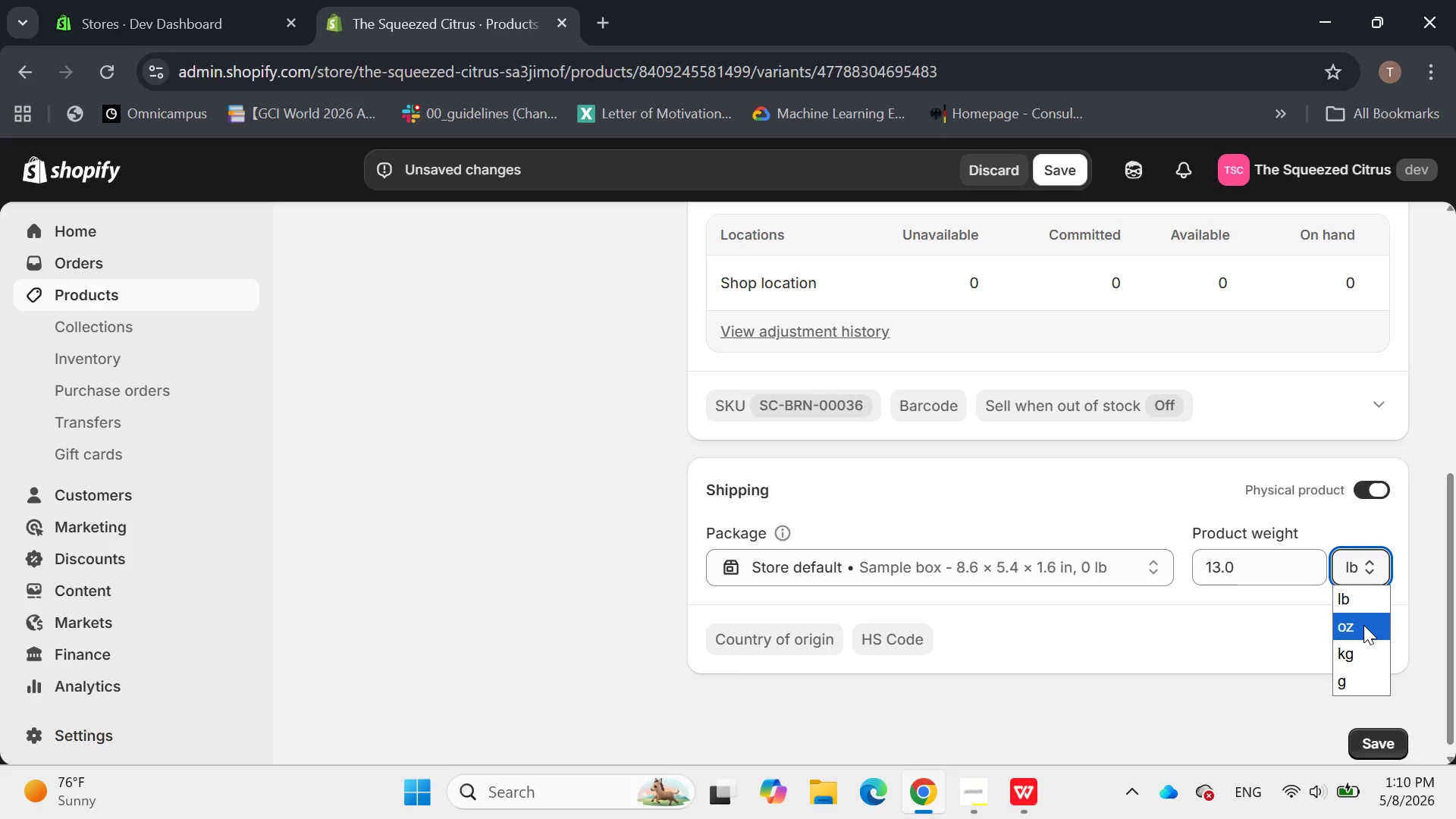 
left_click([1363, 625])
 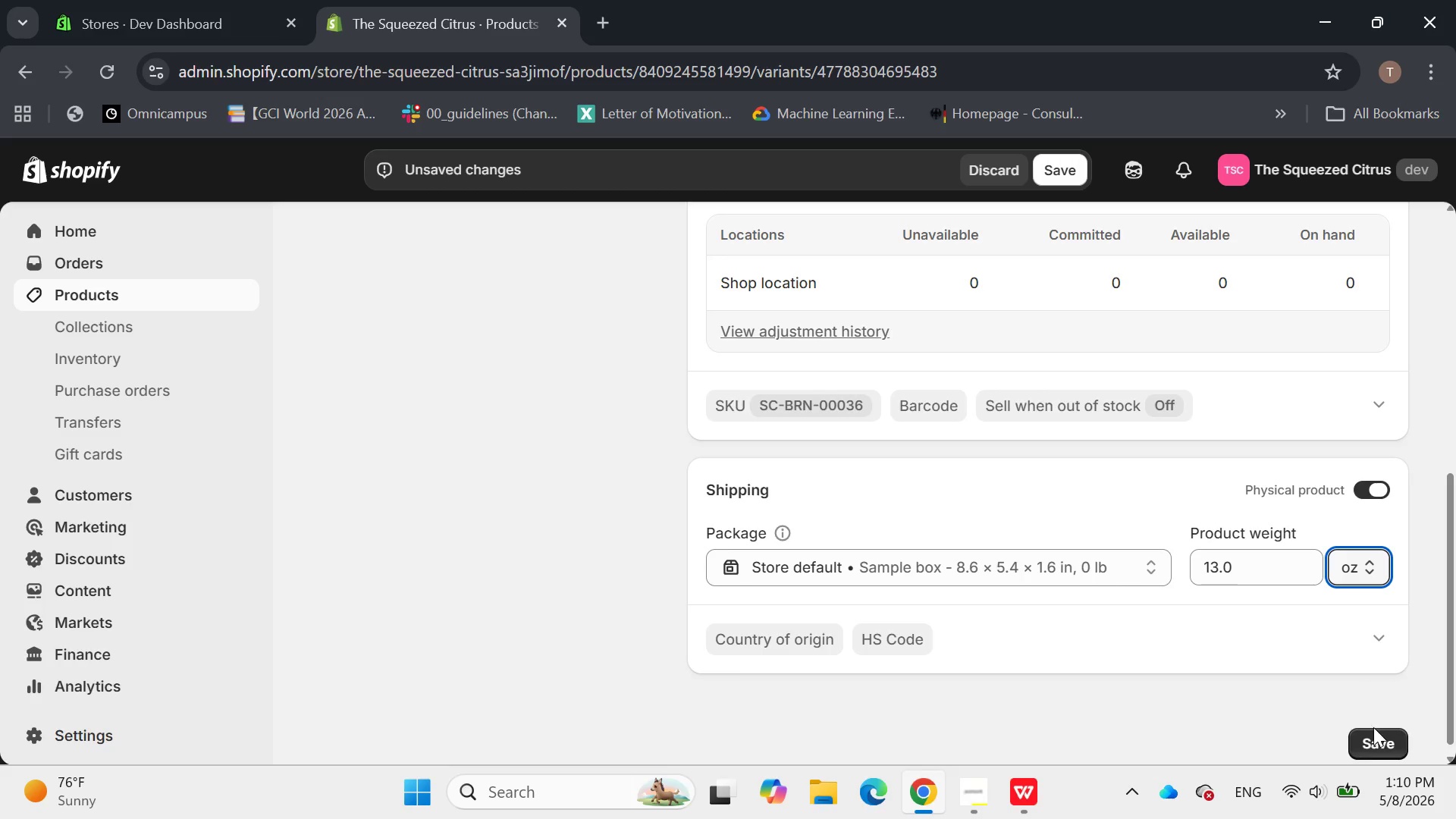 
left_click([1374, 736])
 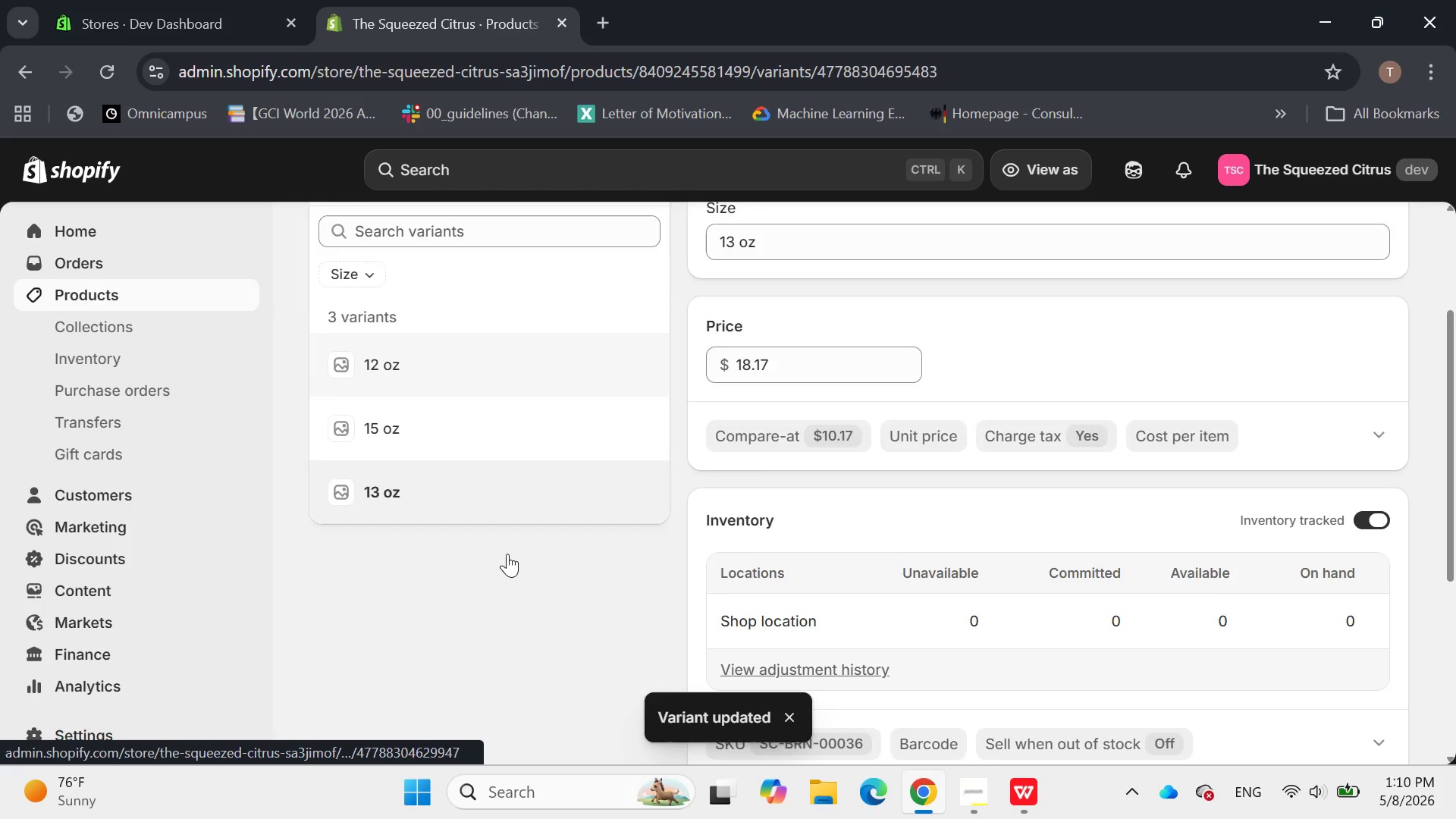 
wait(5.98)
 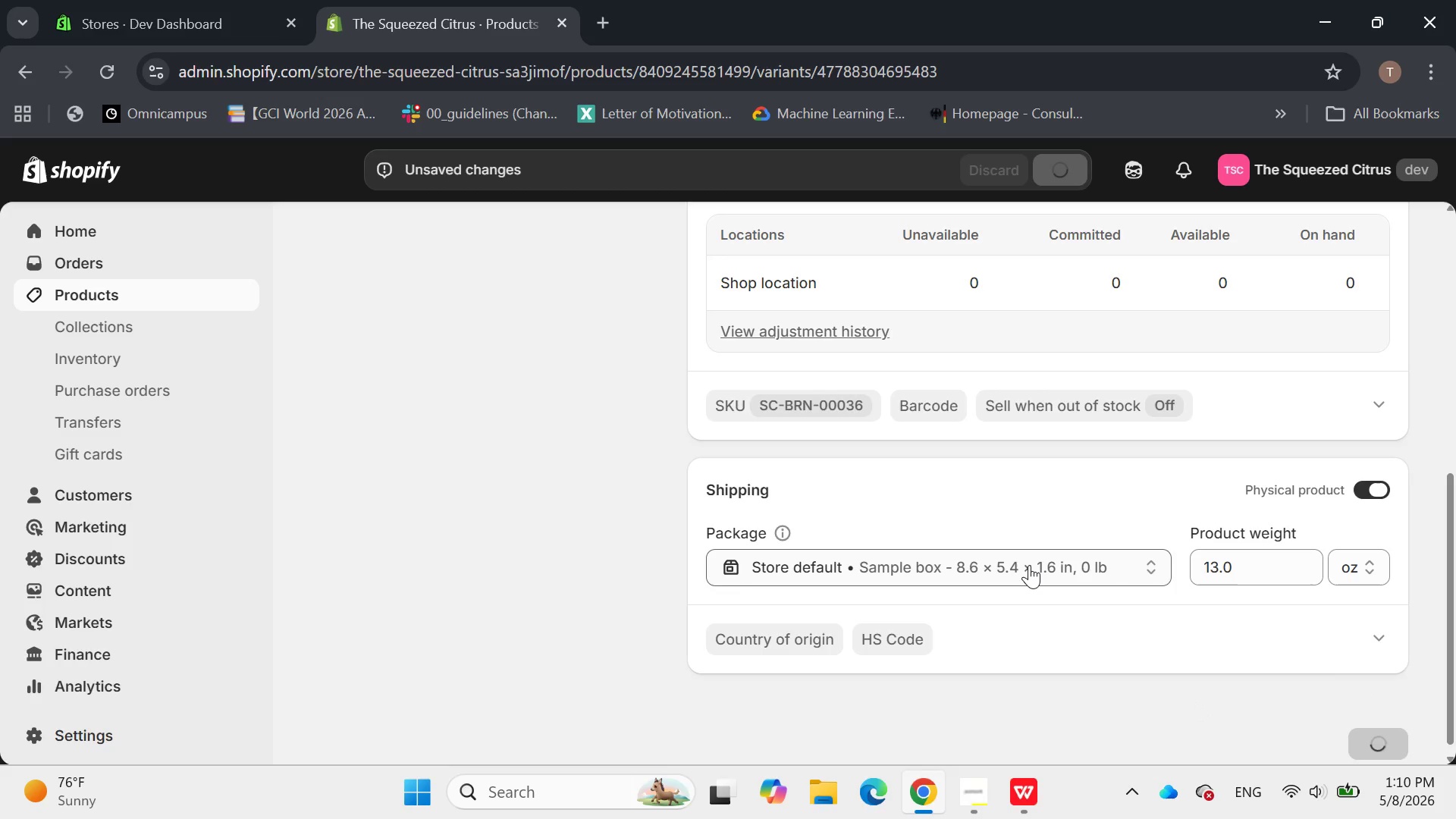 
left_click([399, 225])
 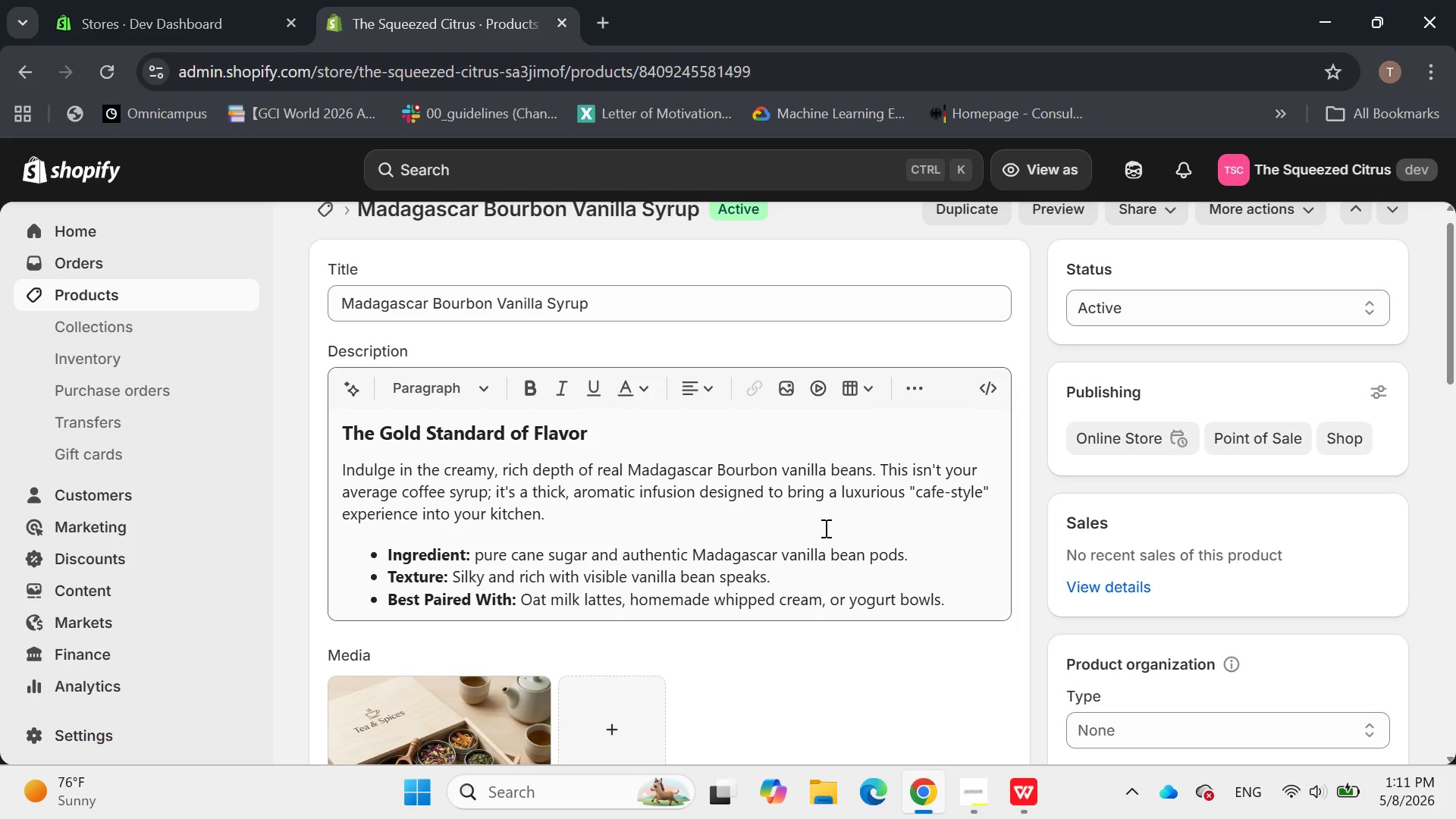 
wait(11.78)
 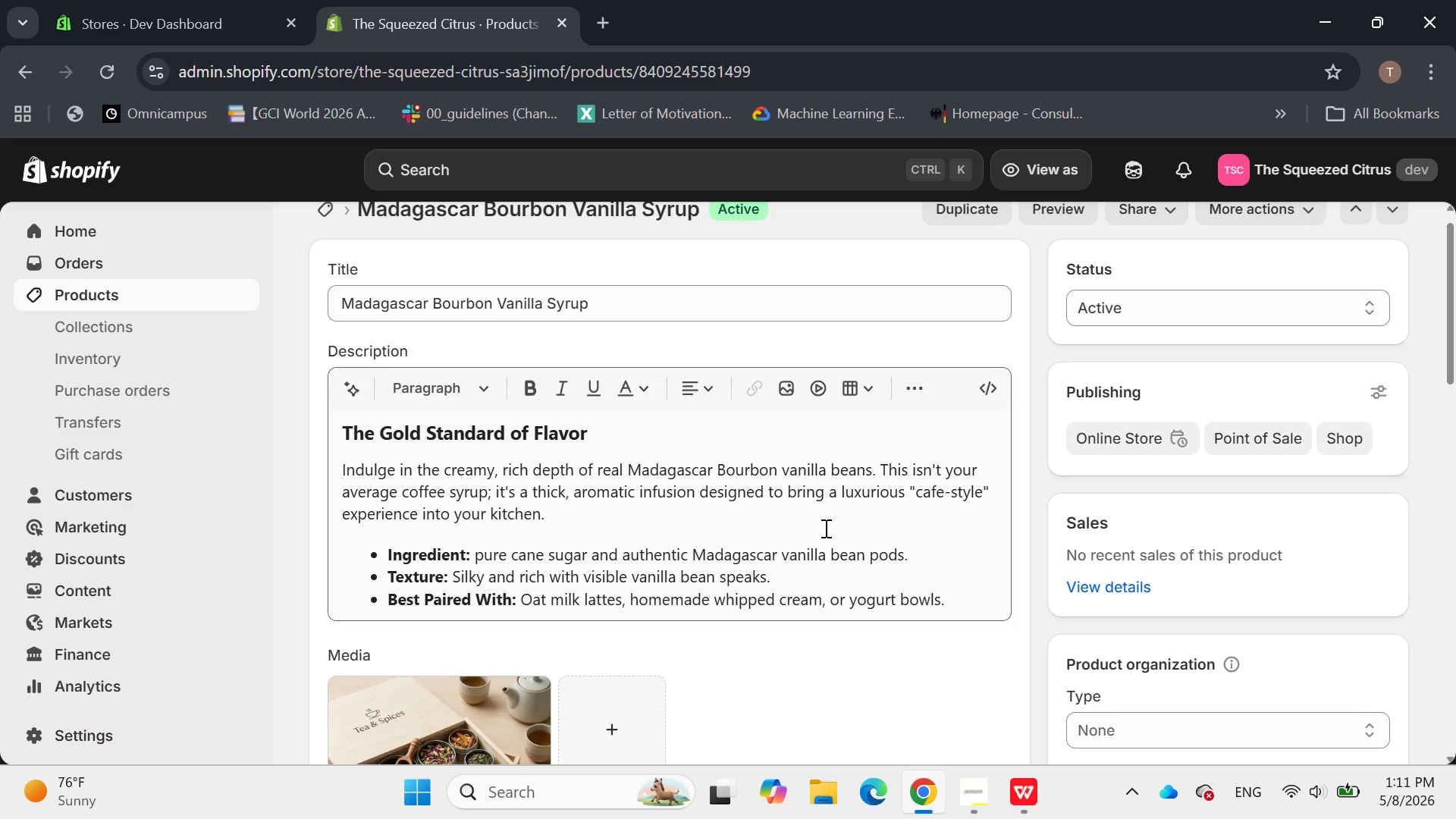 
left_click([482, 533])
 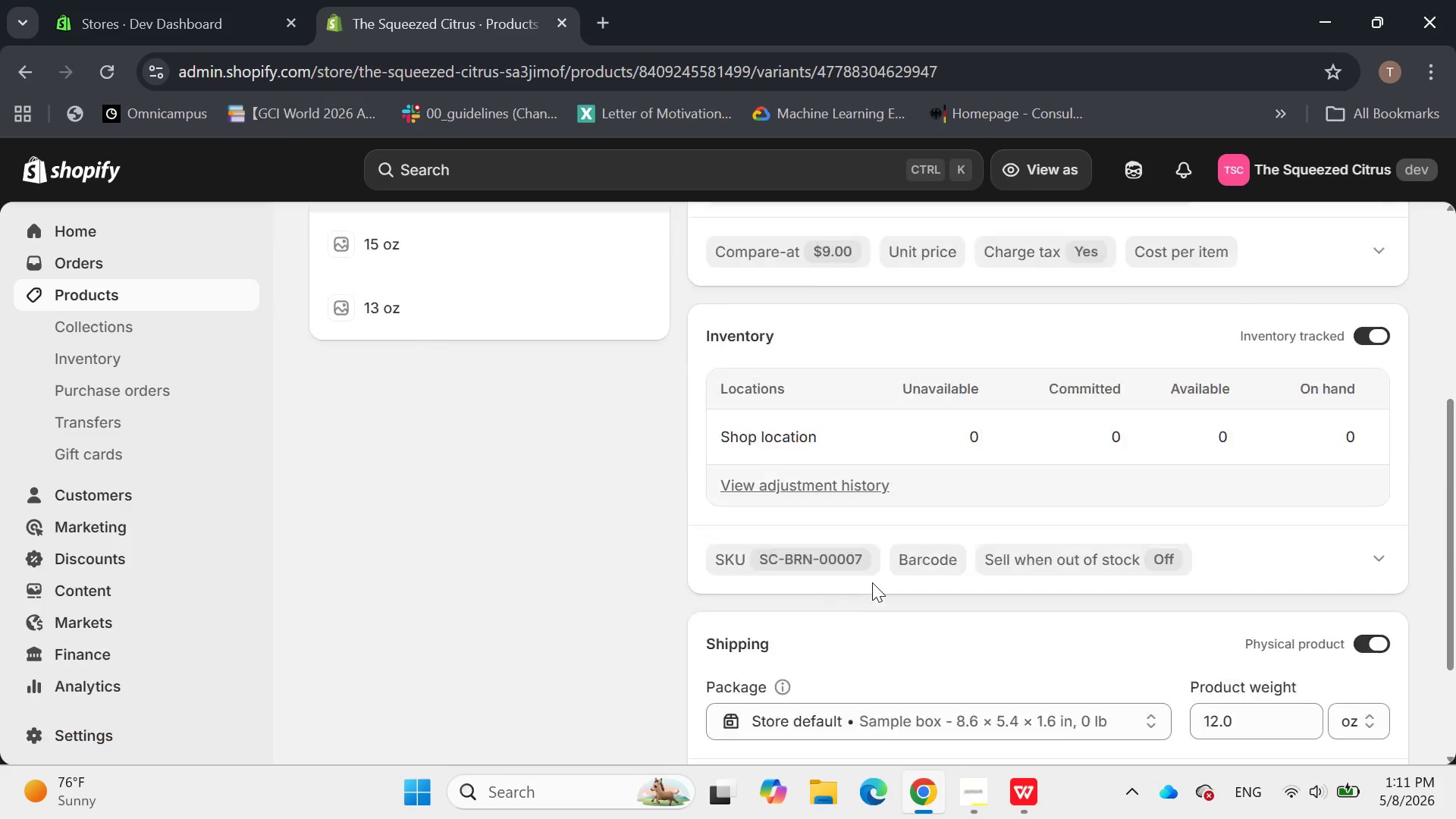 
wait(6.33)
 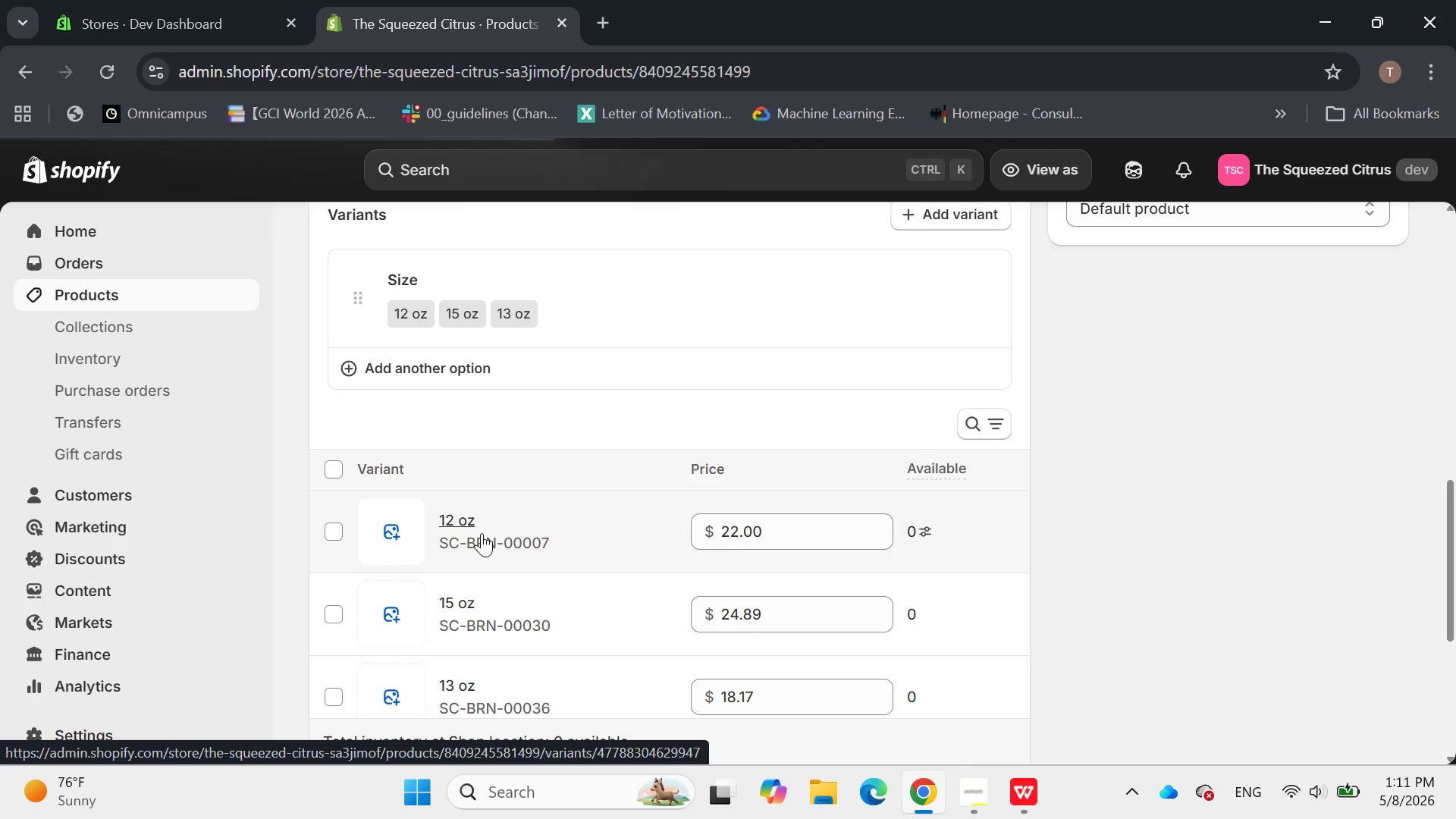 
left_click([391, 240])
 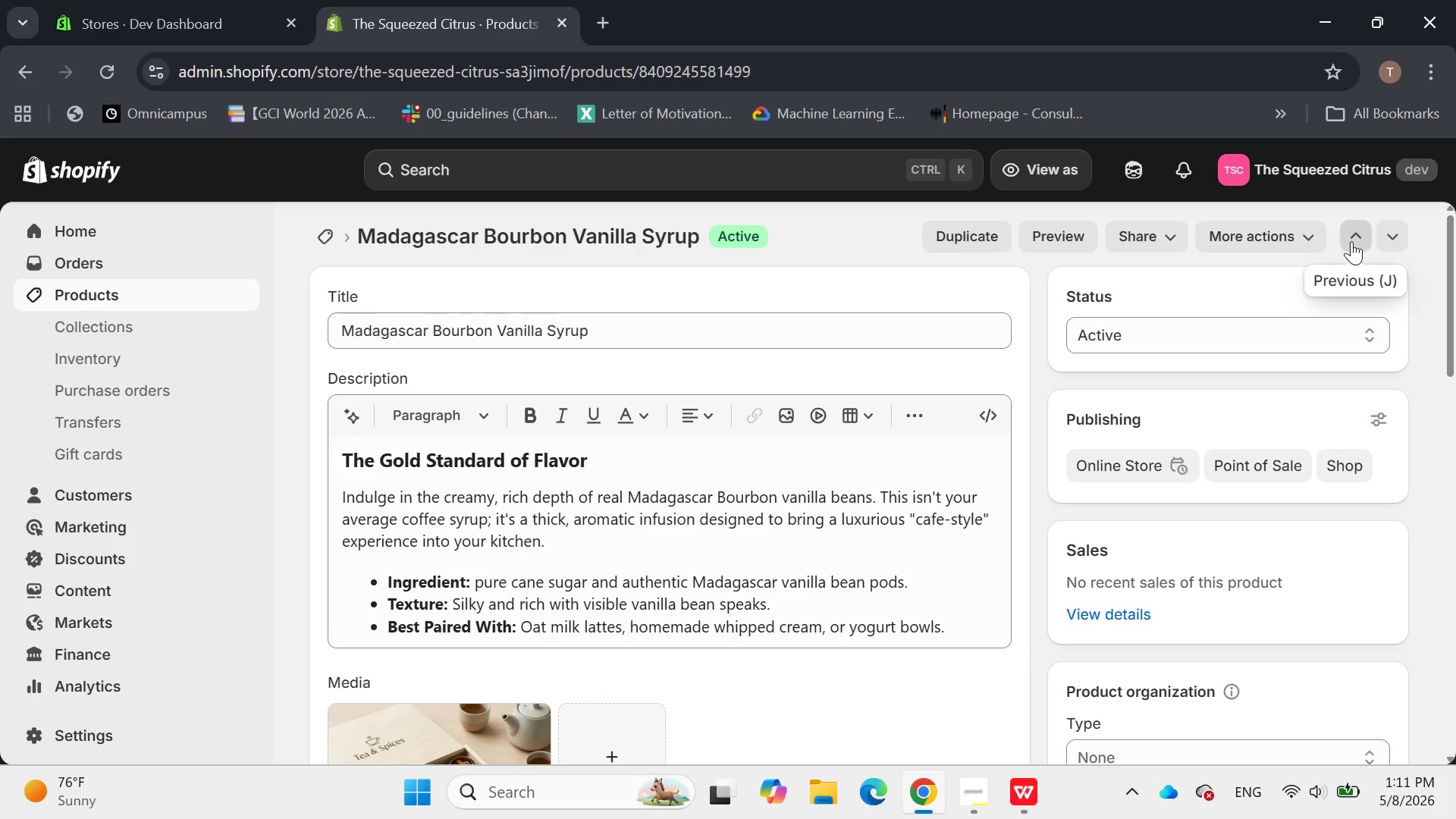 
wait(6.22)
 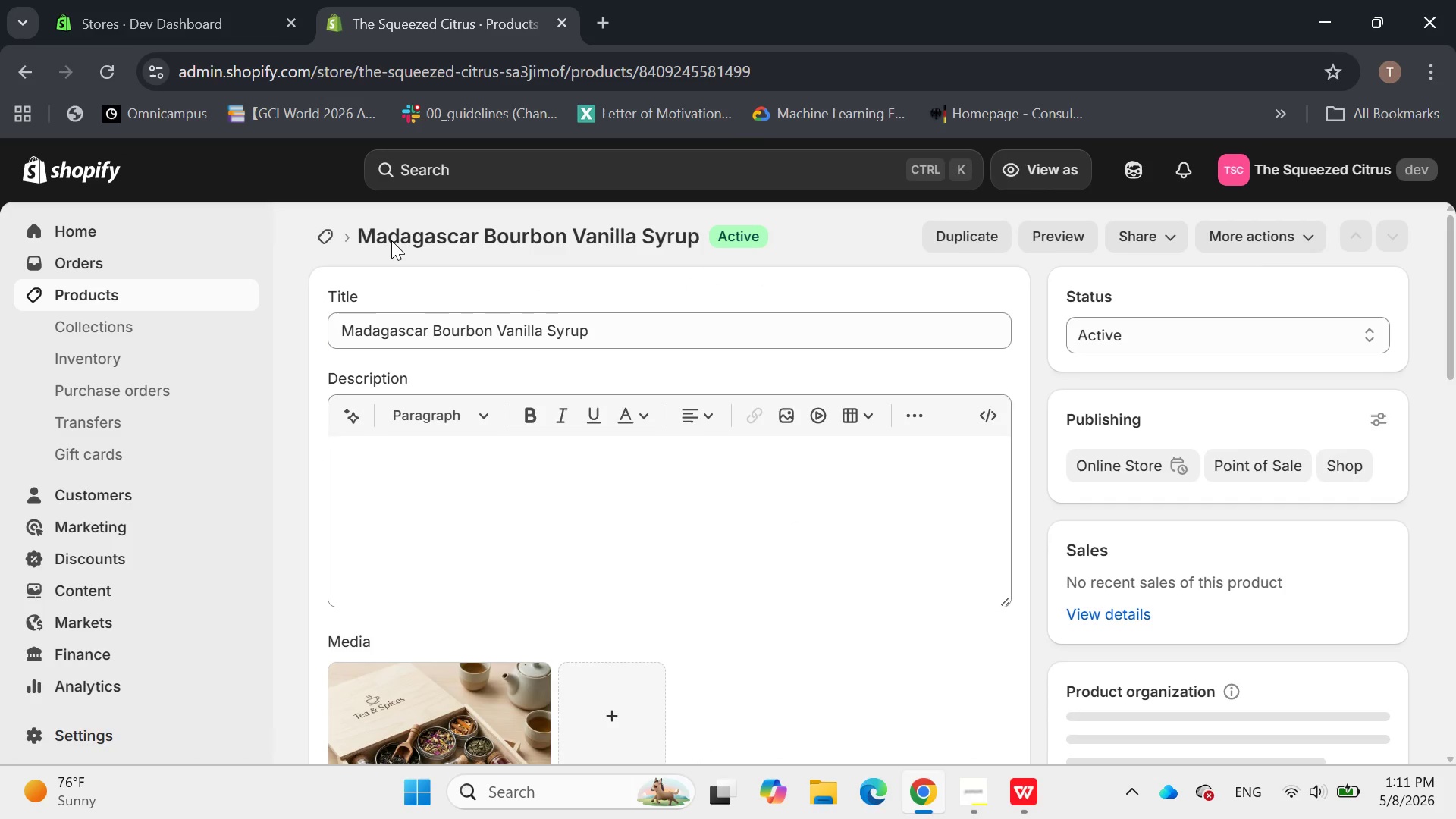 
left_click([1355, 241])
 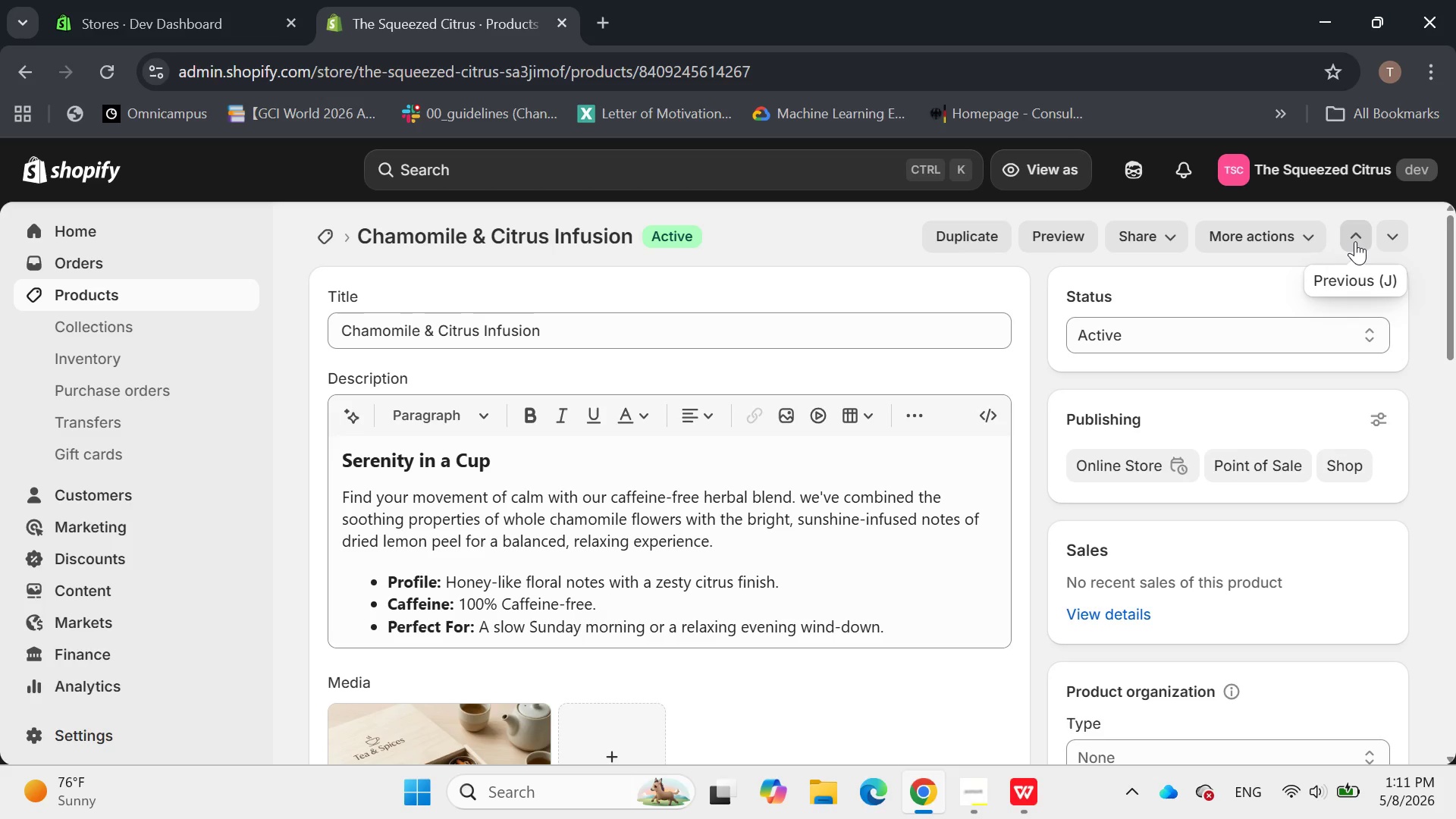 
wait(18.17)
 